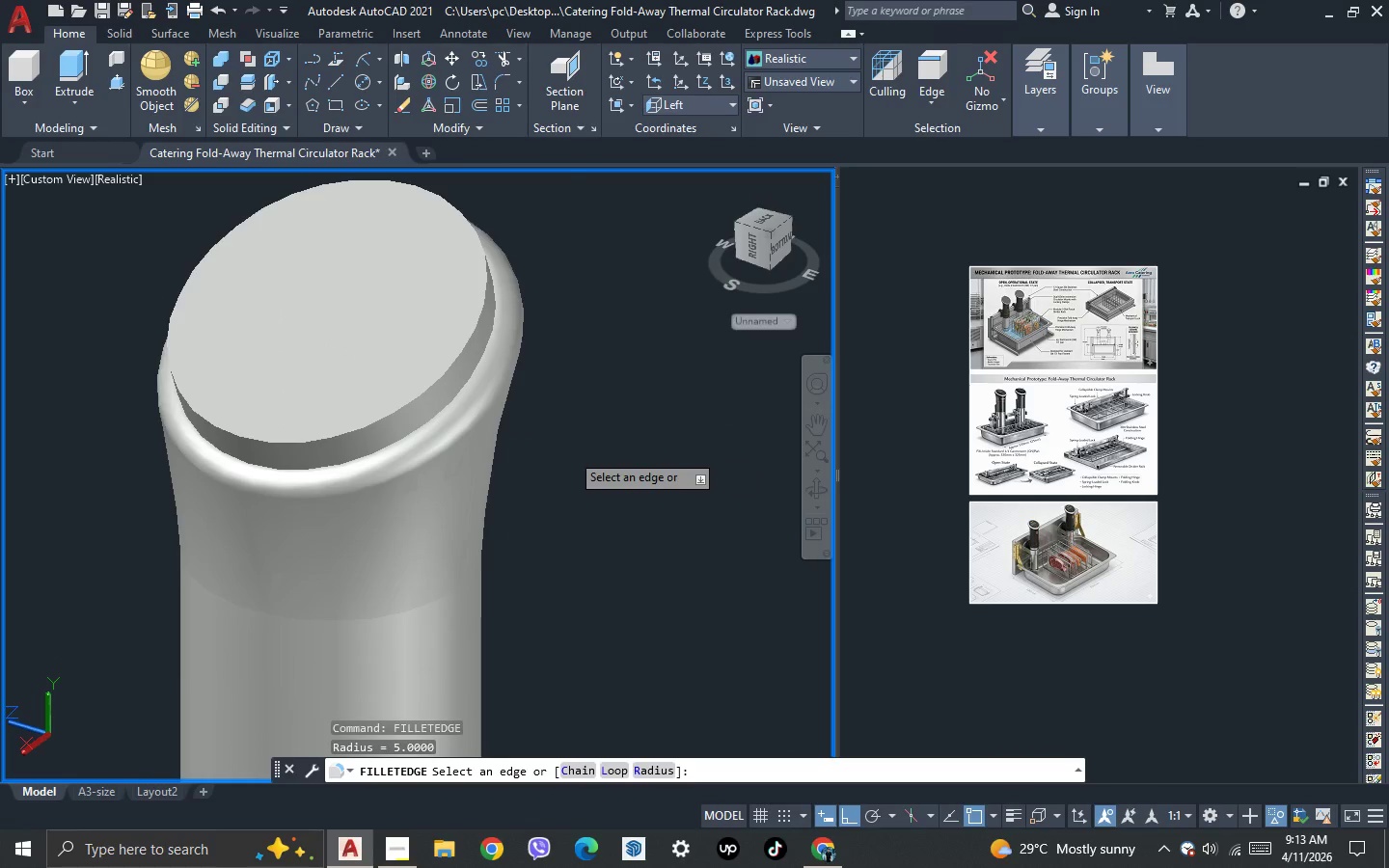 
key(Space)
 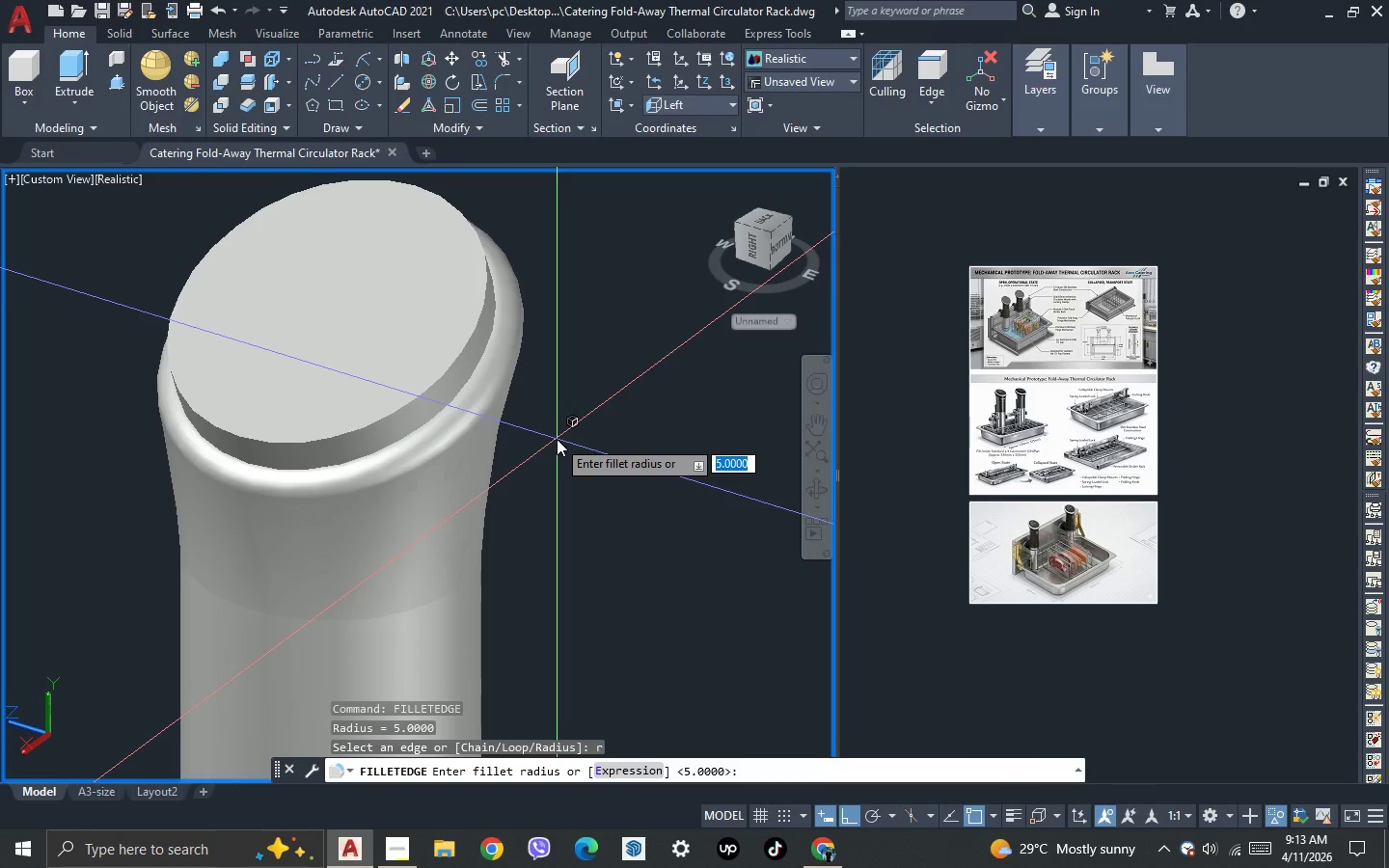 
key(3)
 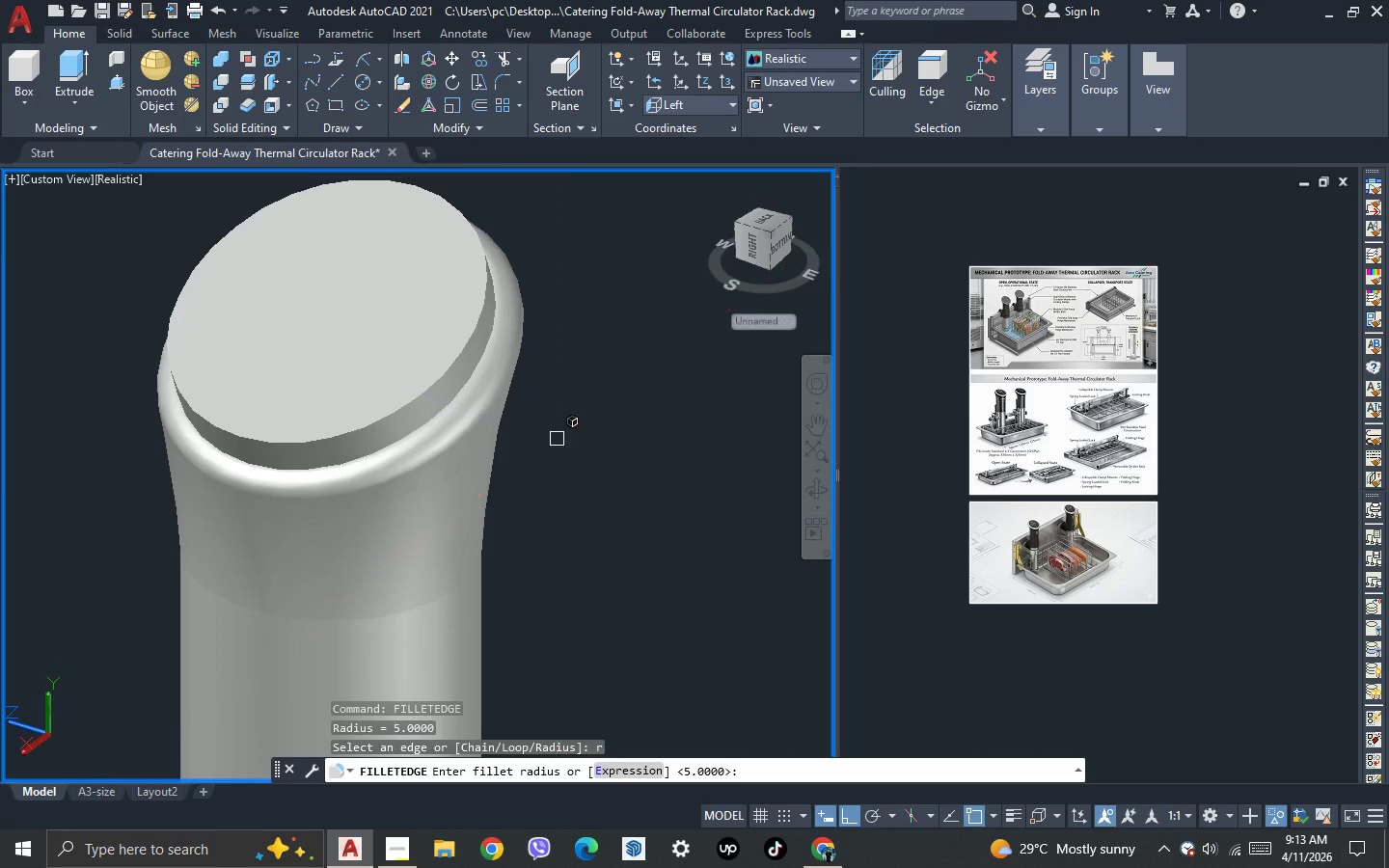 
key(Space)
 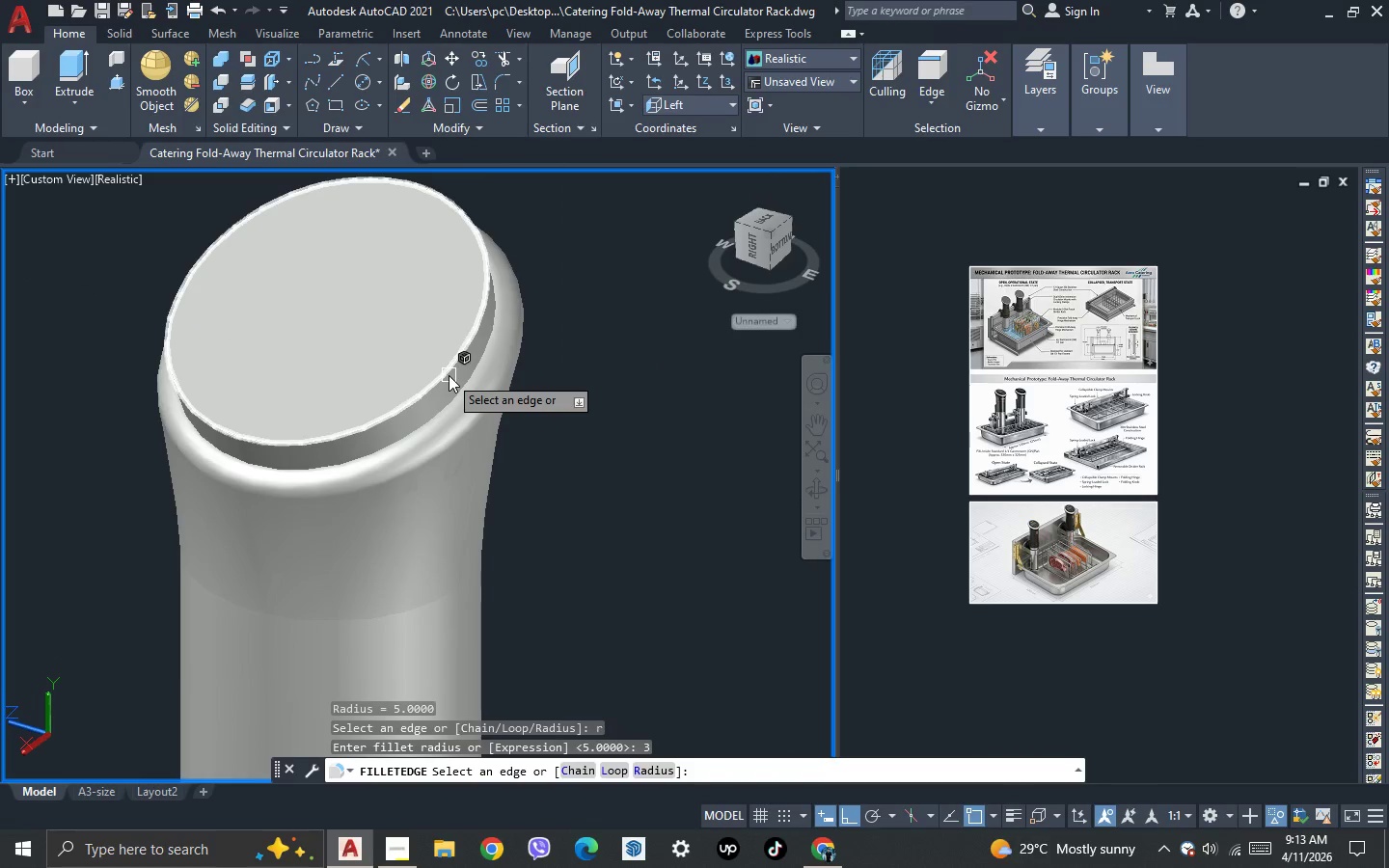 
left_click([449, 375])
 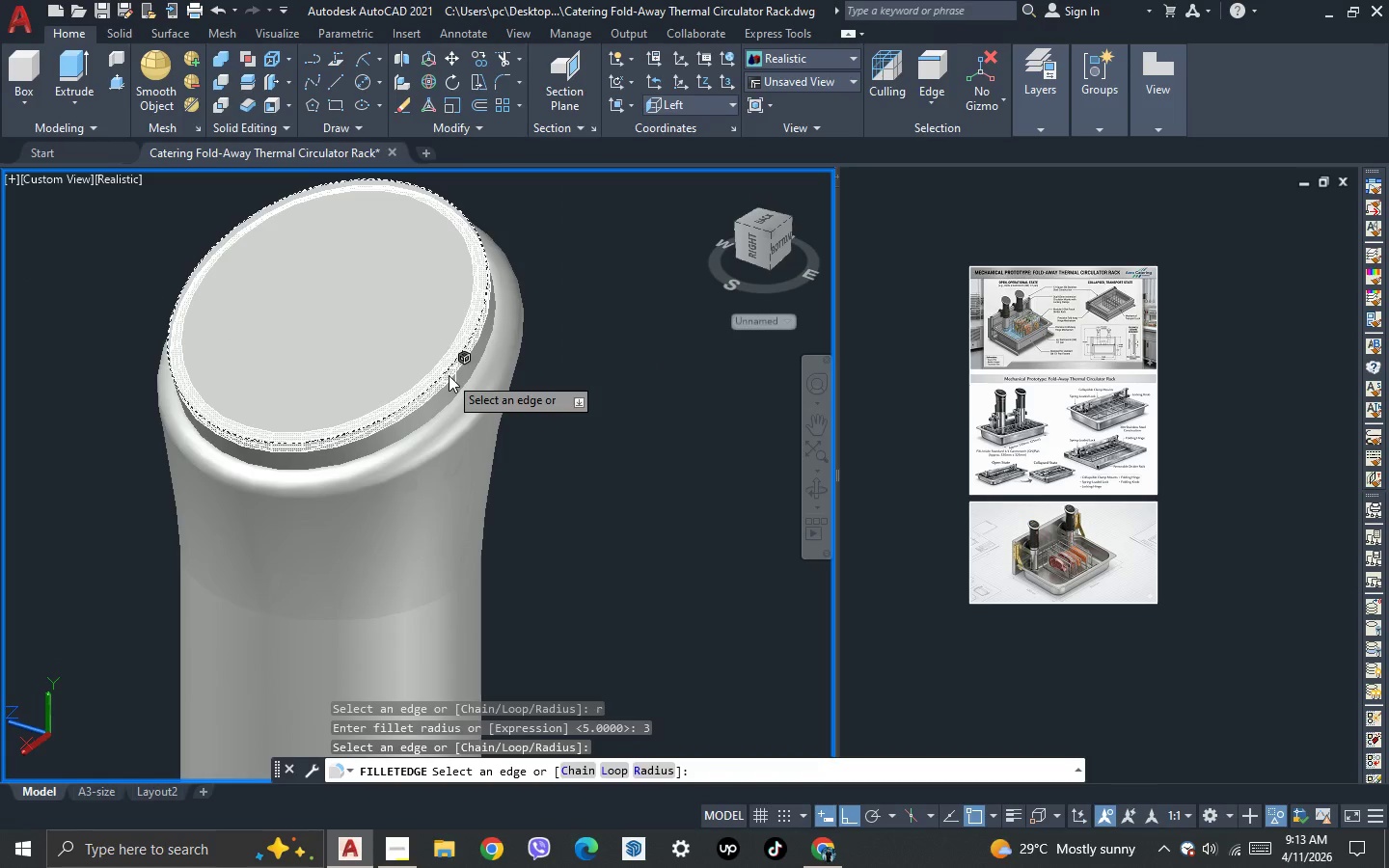 
key(Space)
 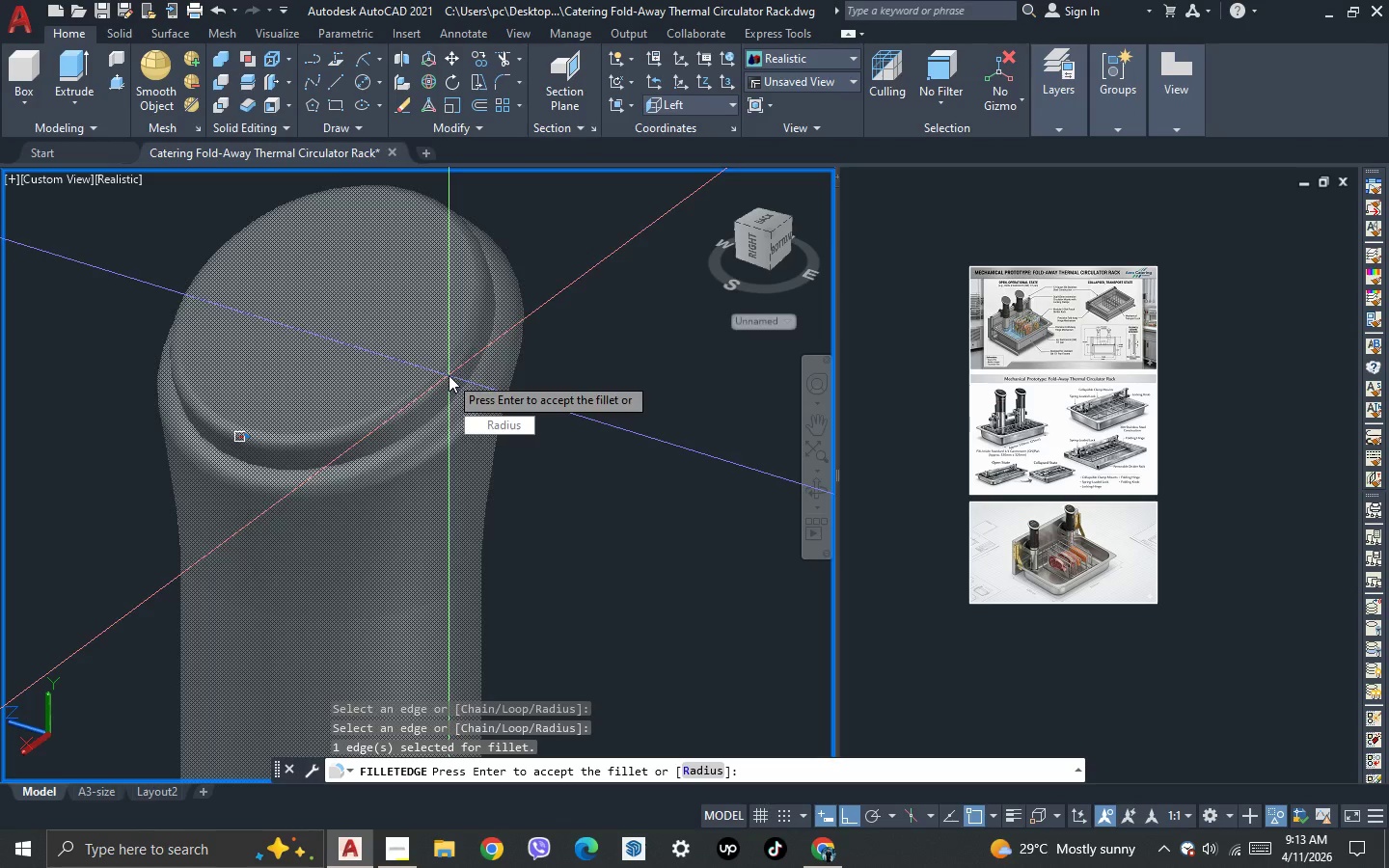 
key(Space)
 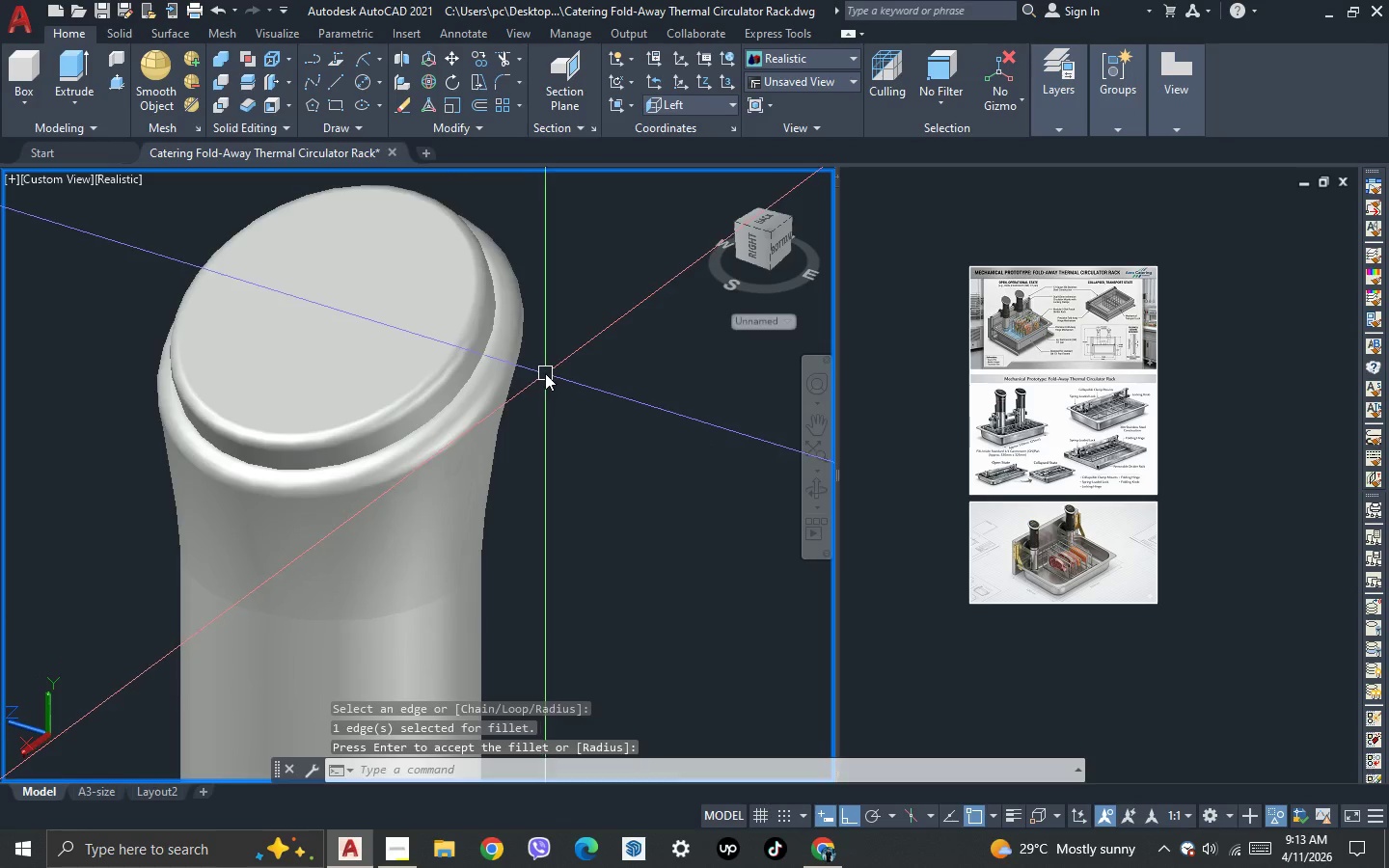 
scroll: coordinate [445, 314], scroll_direction: down, amount: 4.0
 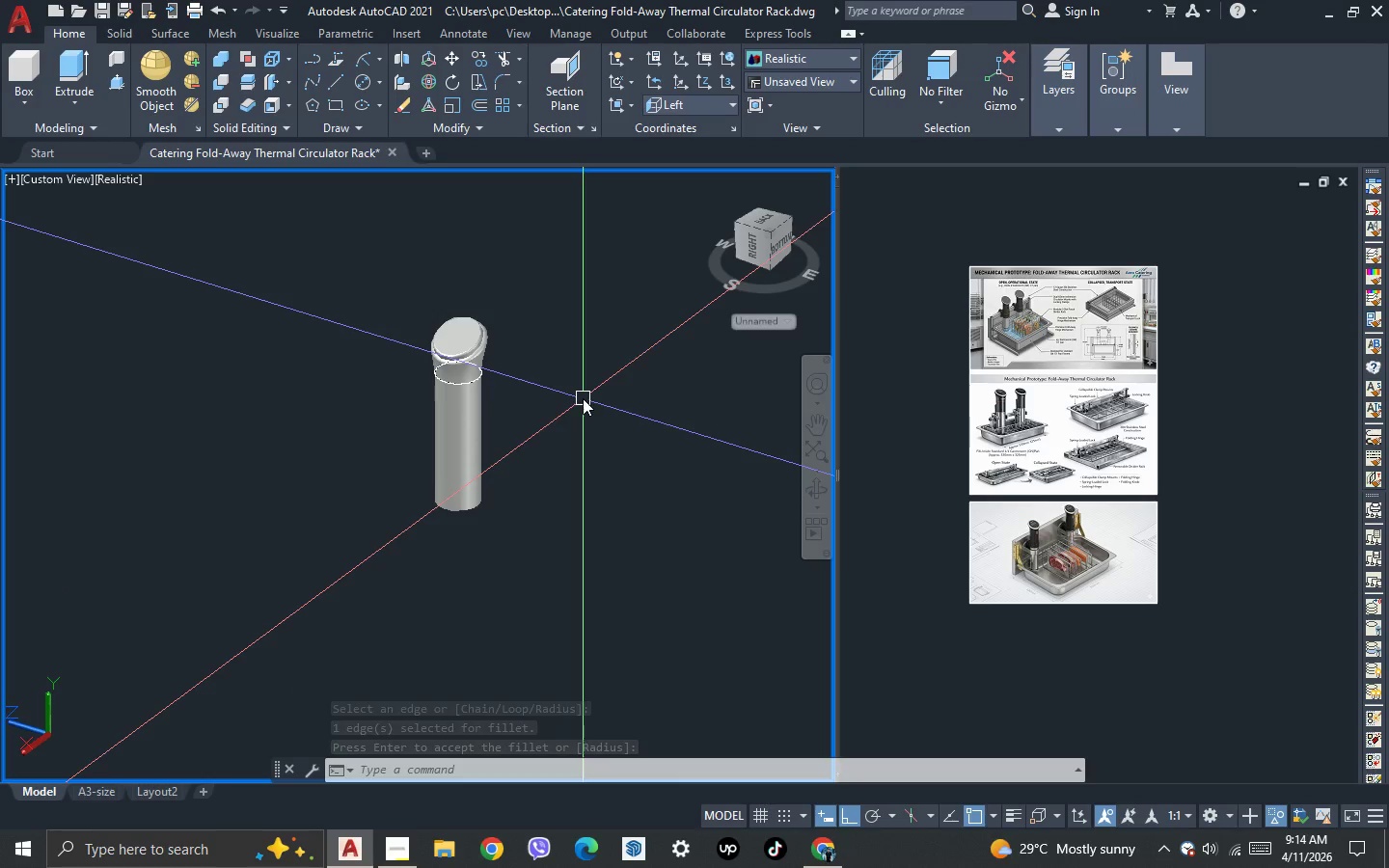 
key(Escape)
 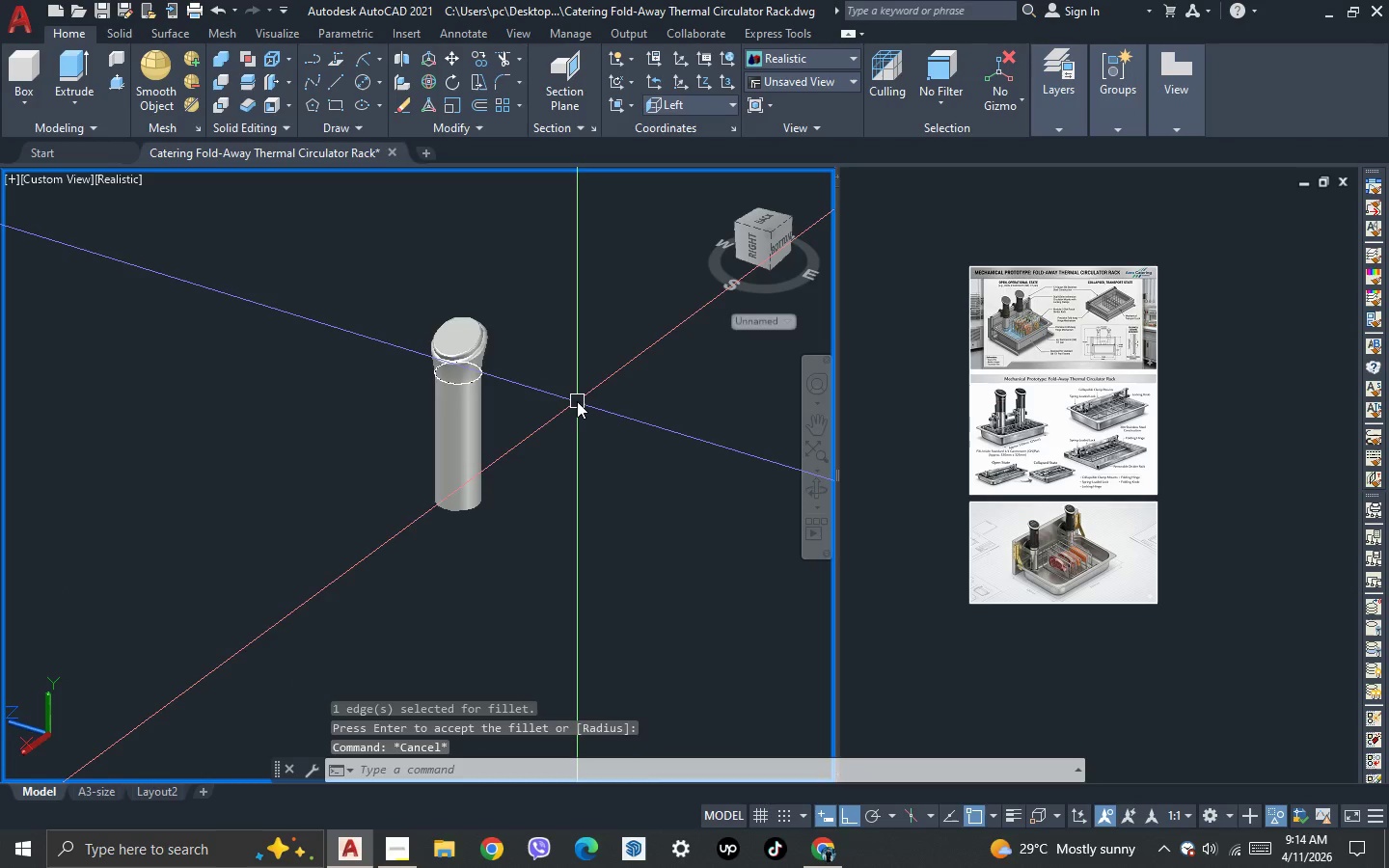 
scroll: coordinate [577, 401], scroll_direction: down, amount: 3.0
 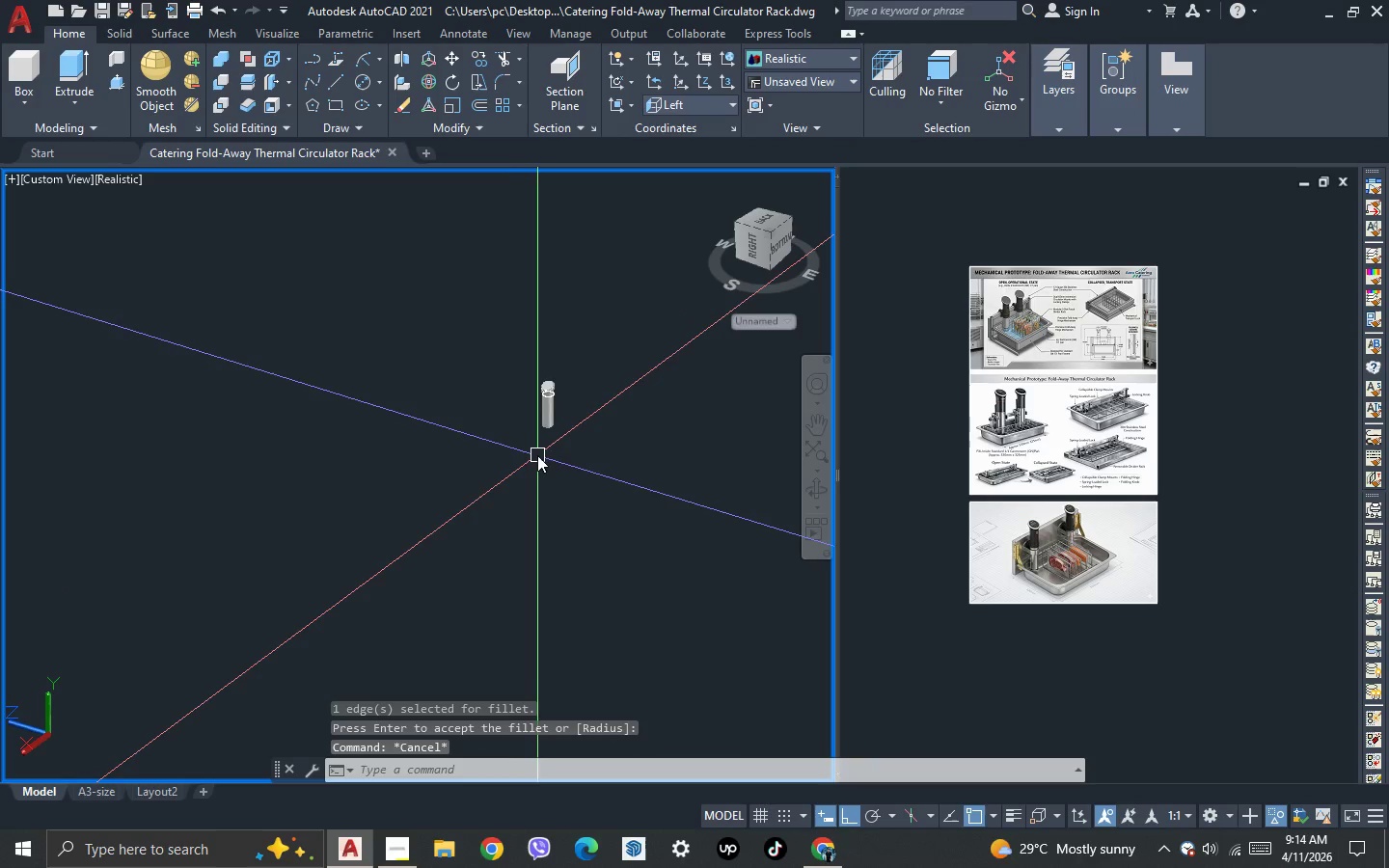 
left_click_drag(start_coordinate=[611, 468], to_coordinate=[584, 425])
 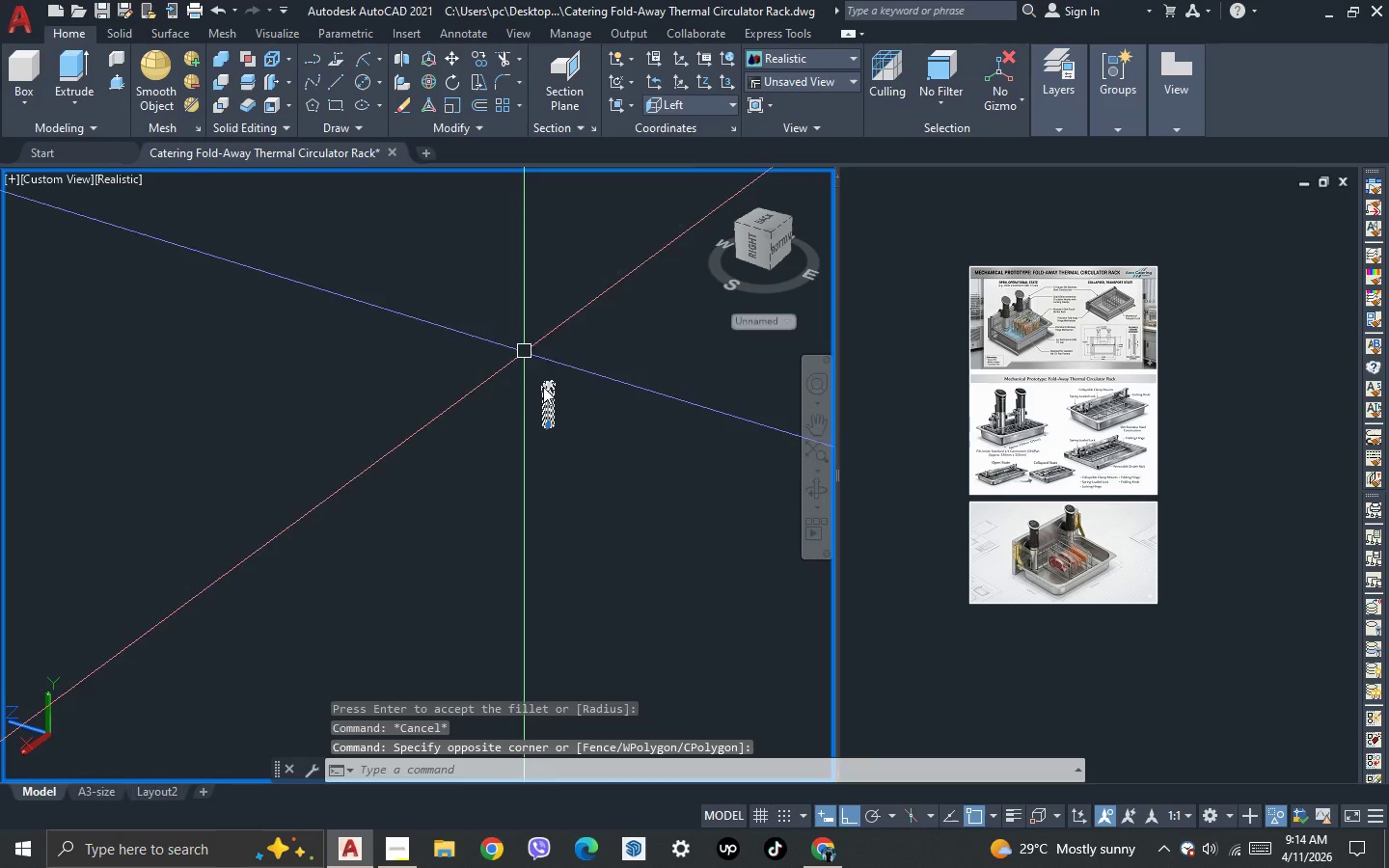 
hold_key(key=ShiftLeft, duration=0.7)
left_click_drag(start_coordinate=[578, 441], to_coordinate=[547, 396])
 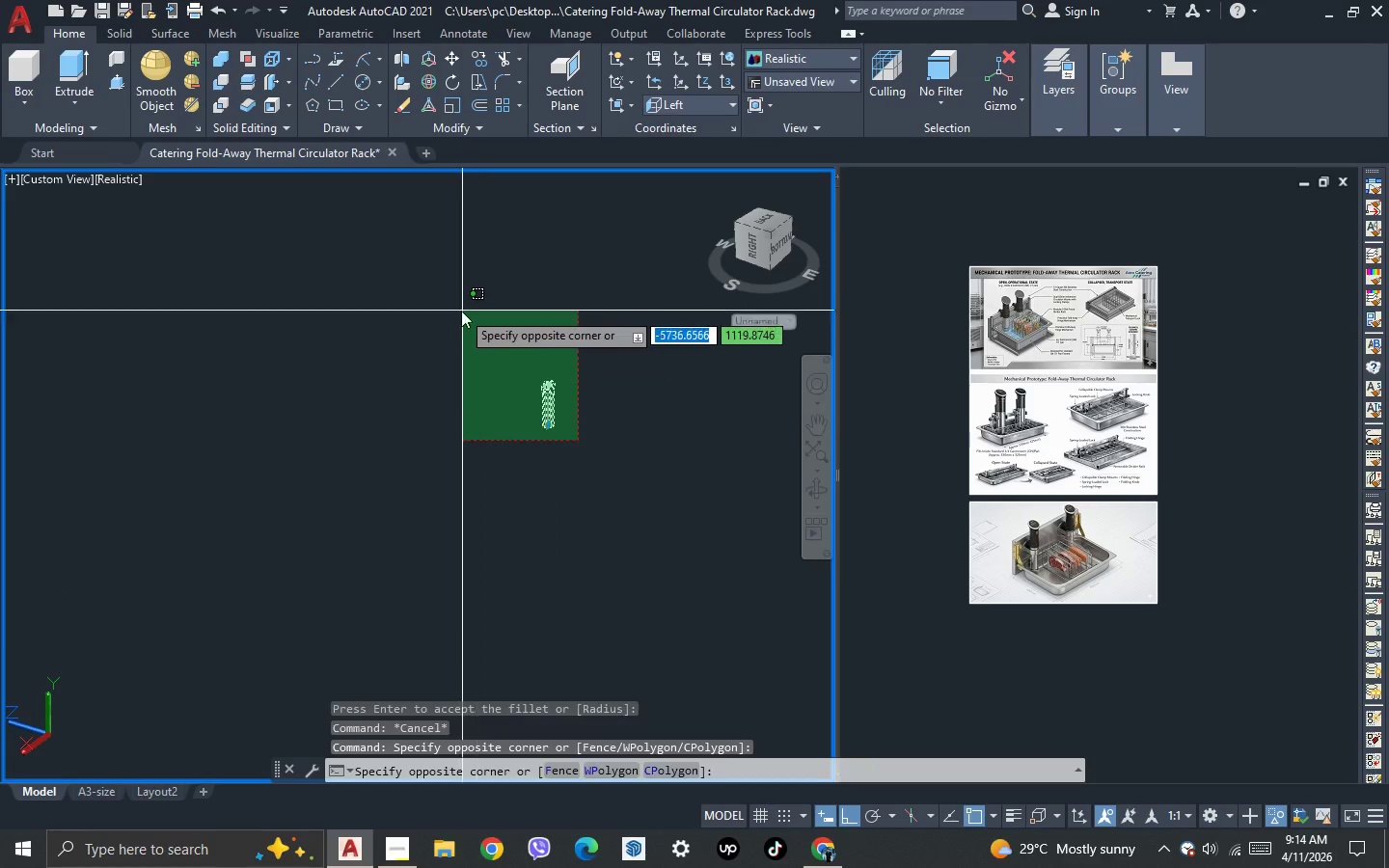 
triple_click([461, 311])
 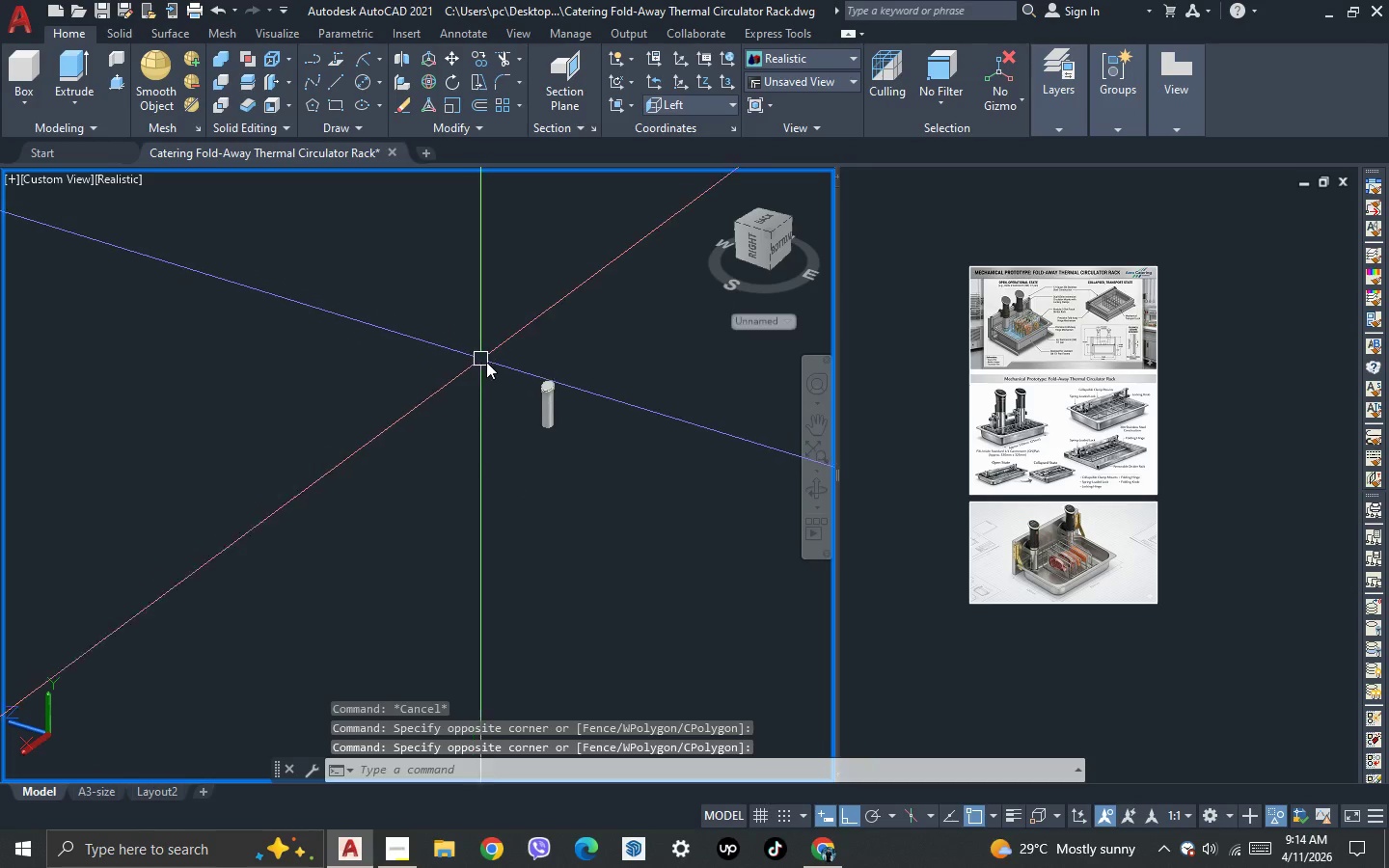 
scroll: coordinate [494, 376], scroll_direction: down, amount: 3.0
 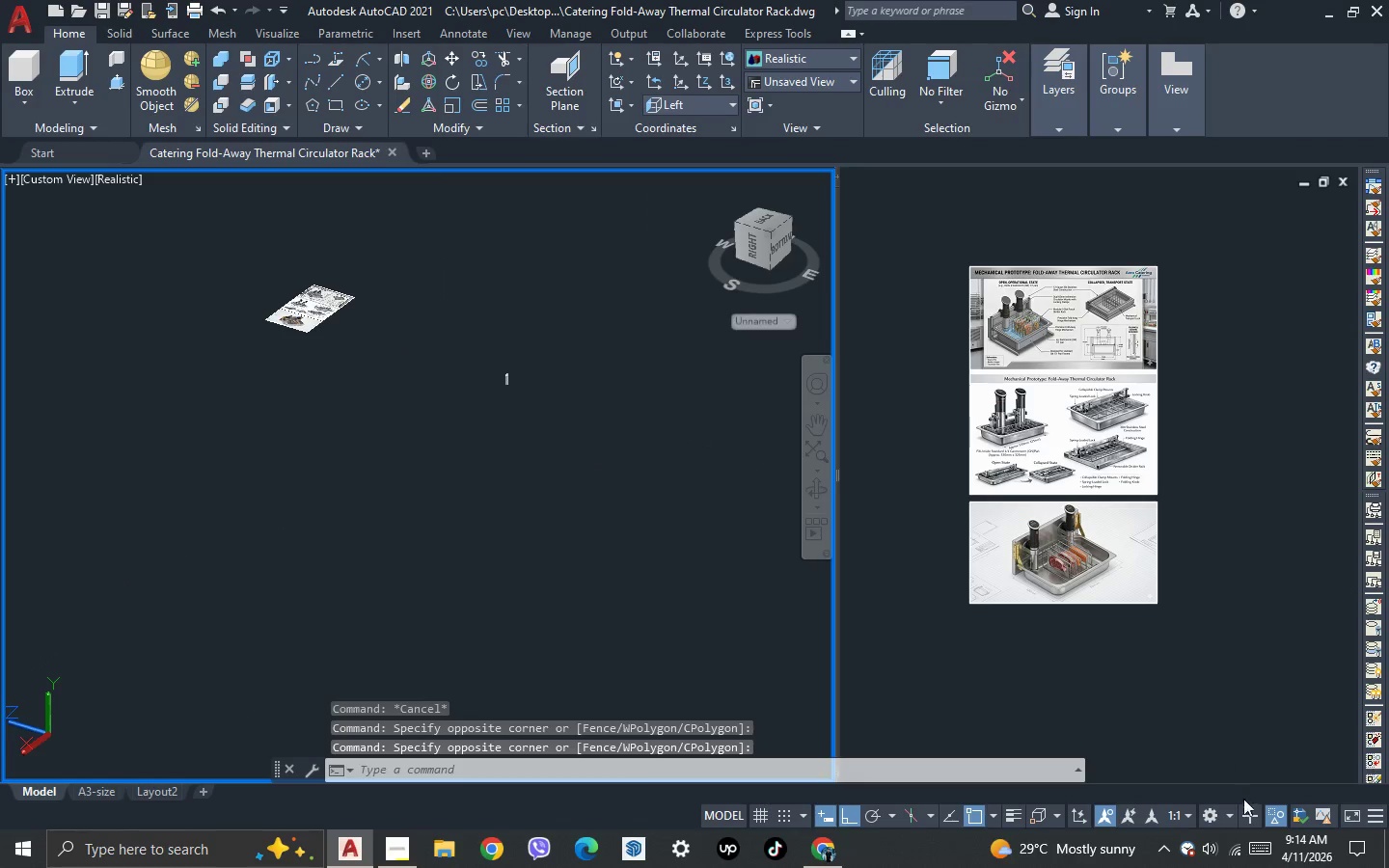 
left_click([1285, 814])
 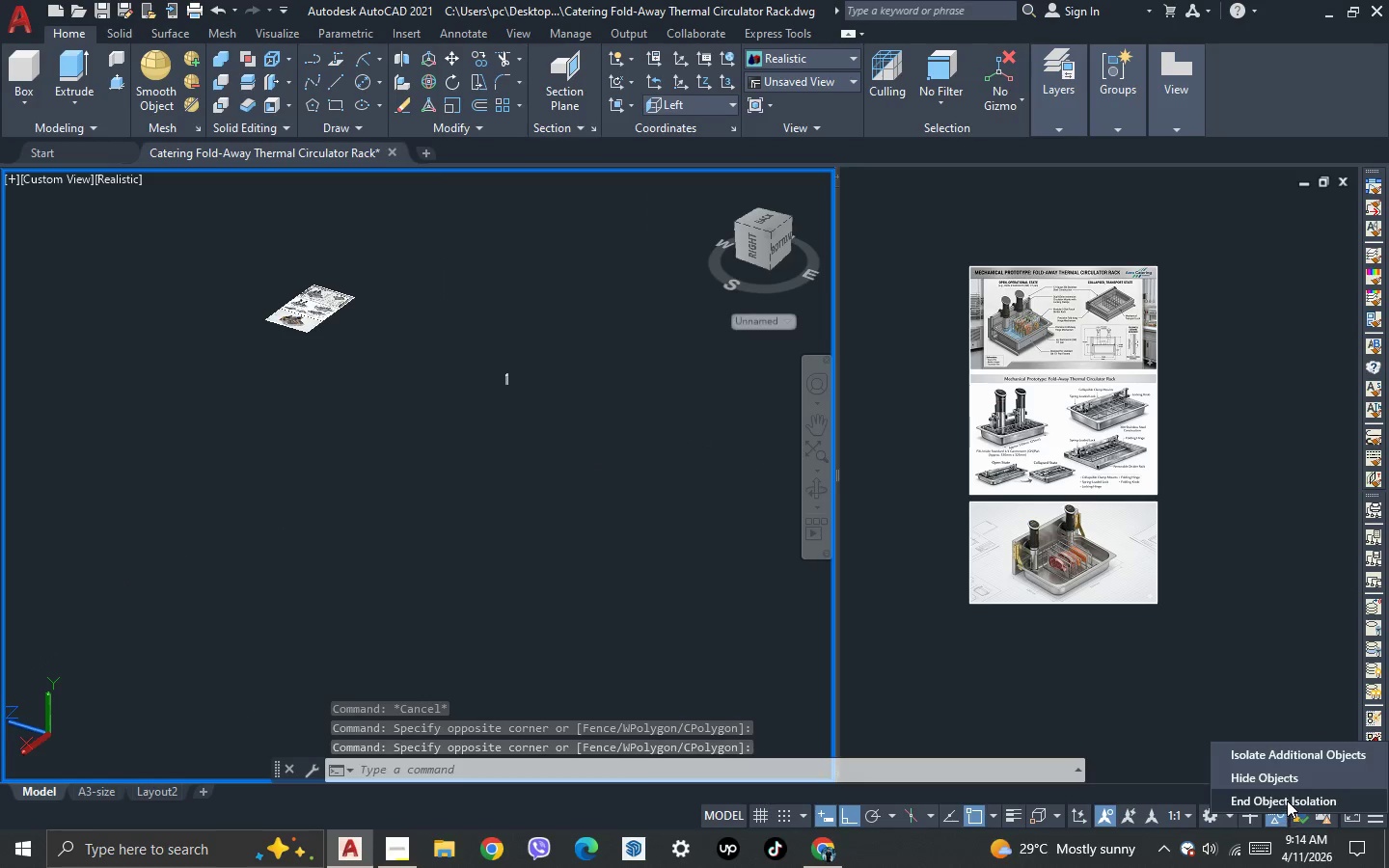 
left_click_drag(start_coordinate=[1287, 800], to_coordinate=[1282, 789])
 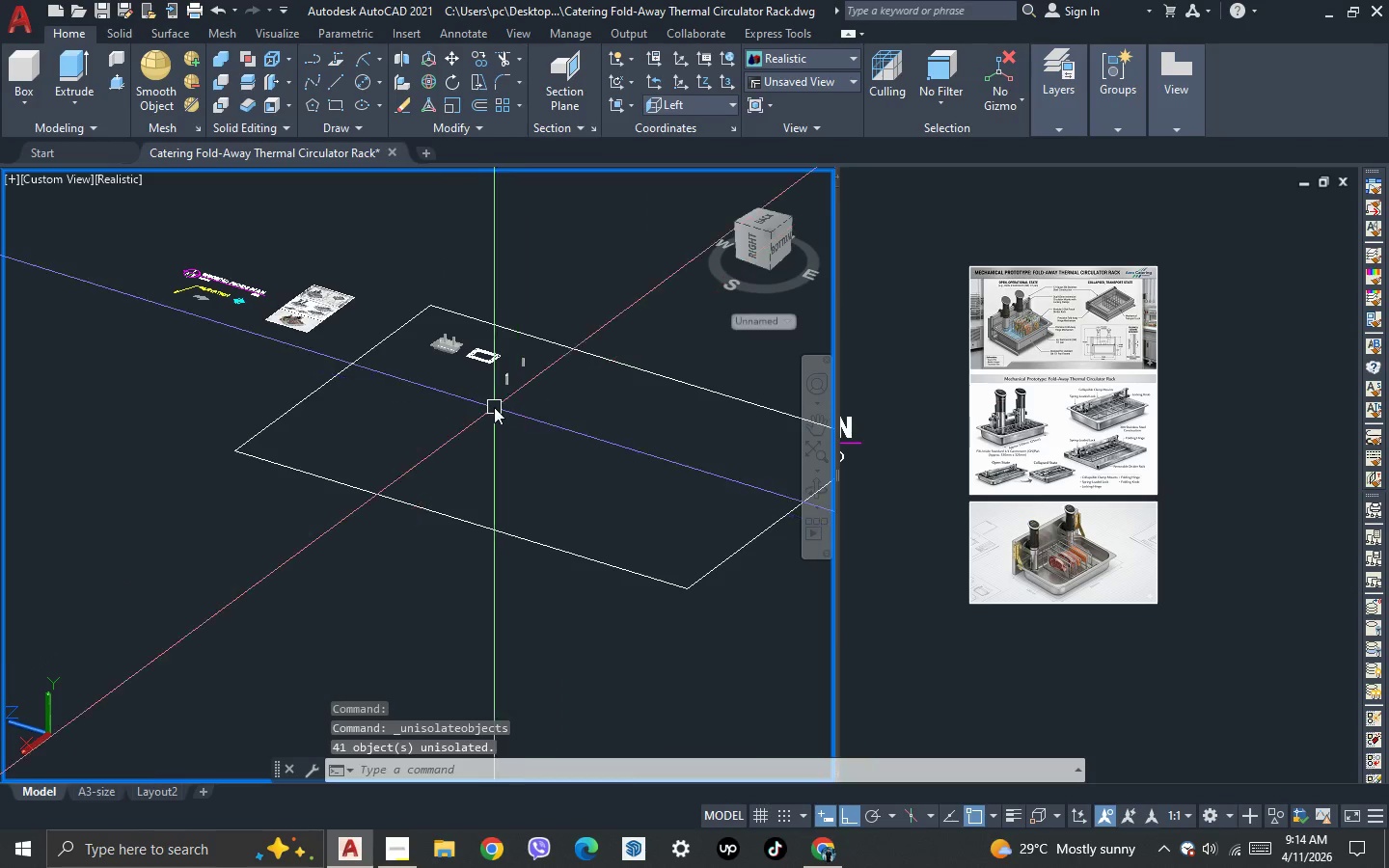 
scroll: coordinate [283, 244], scroll_direction: up, amount: 8.0
 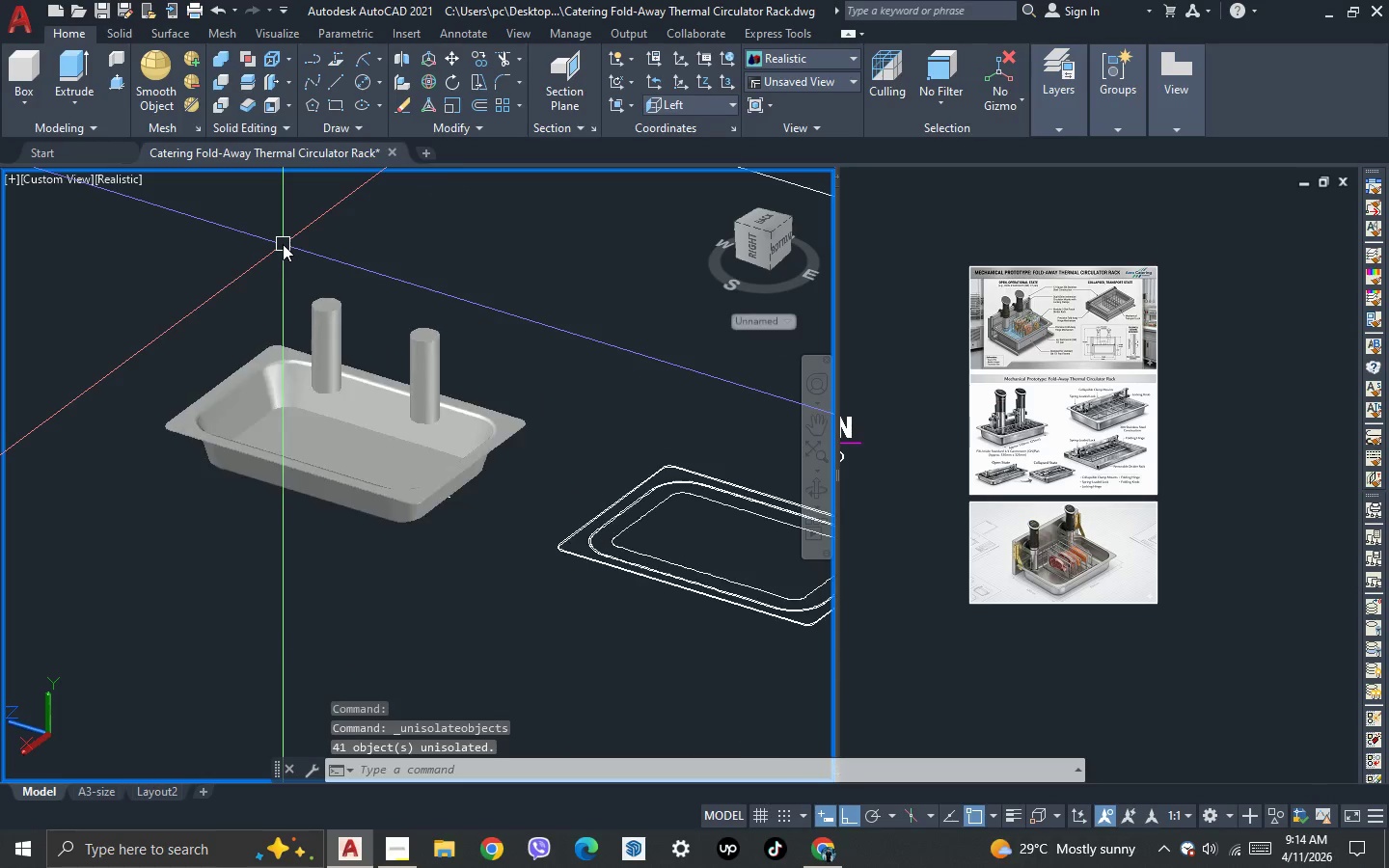 
scroll: coordinate [283, 244], scroll_direction: down, amount: 1.0
 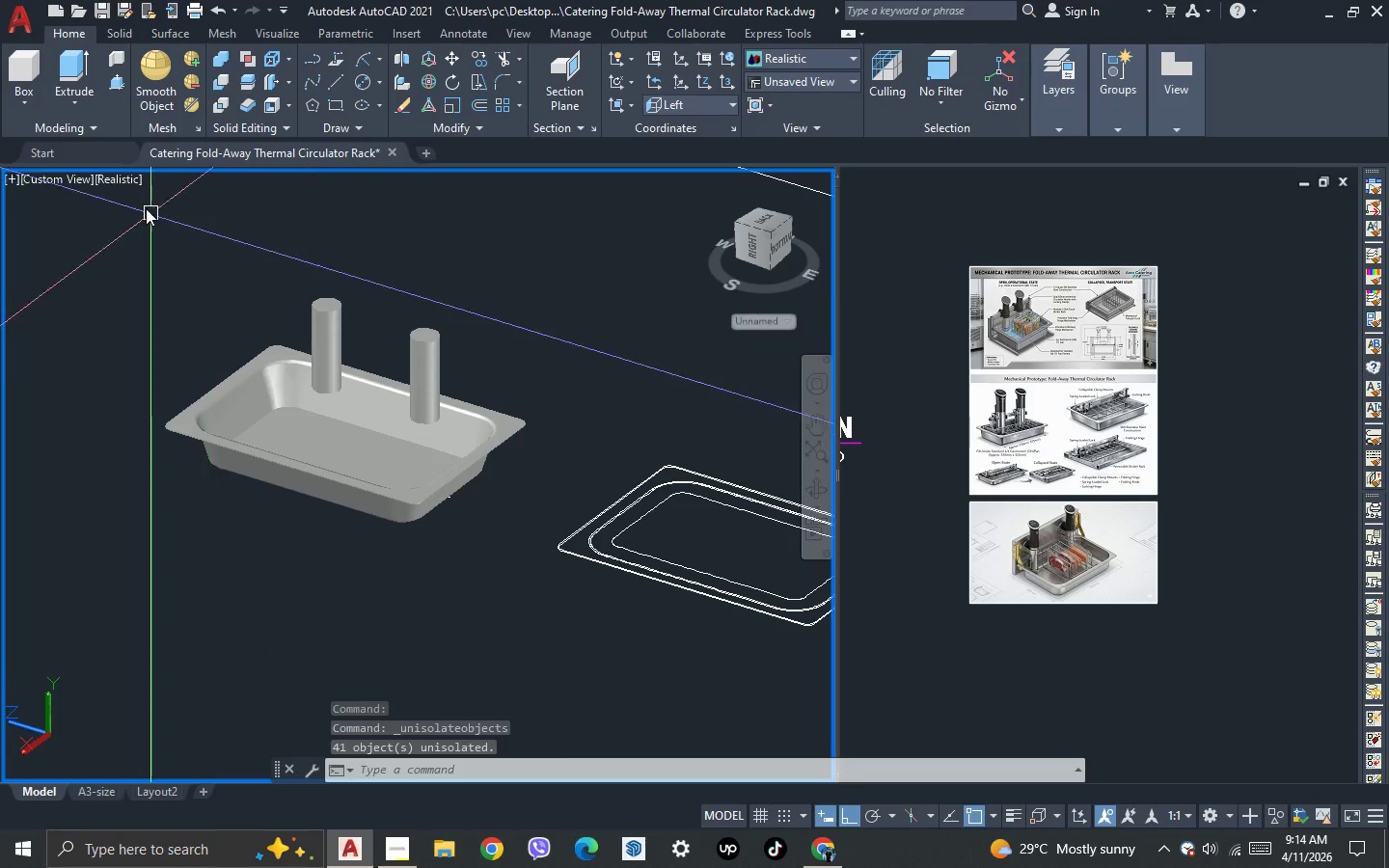 
left_click([114, 180])
 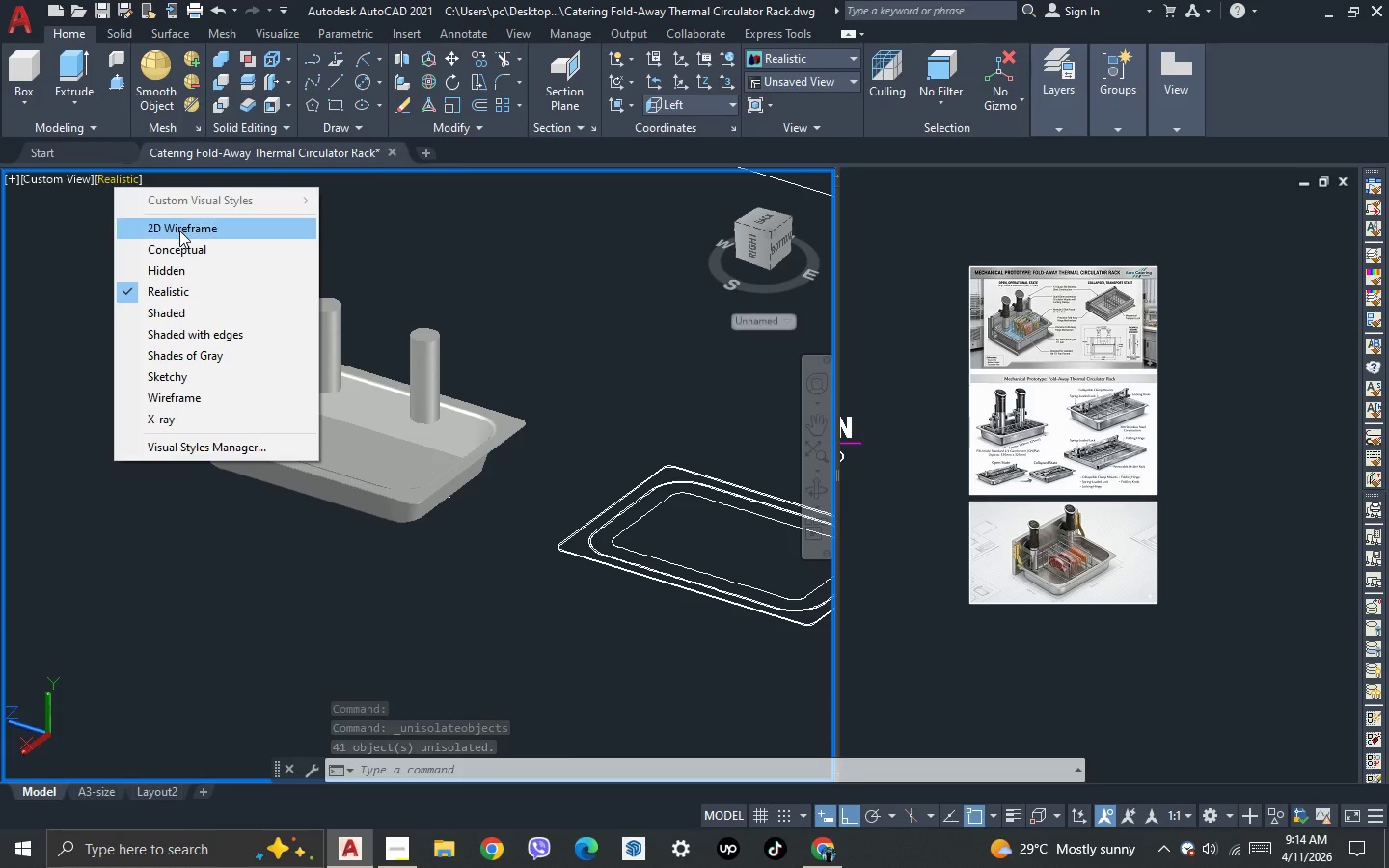 
left_click([179, 231])
 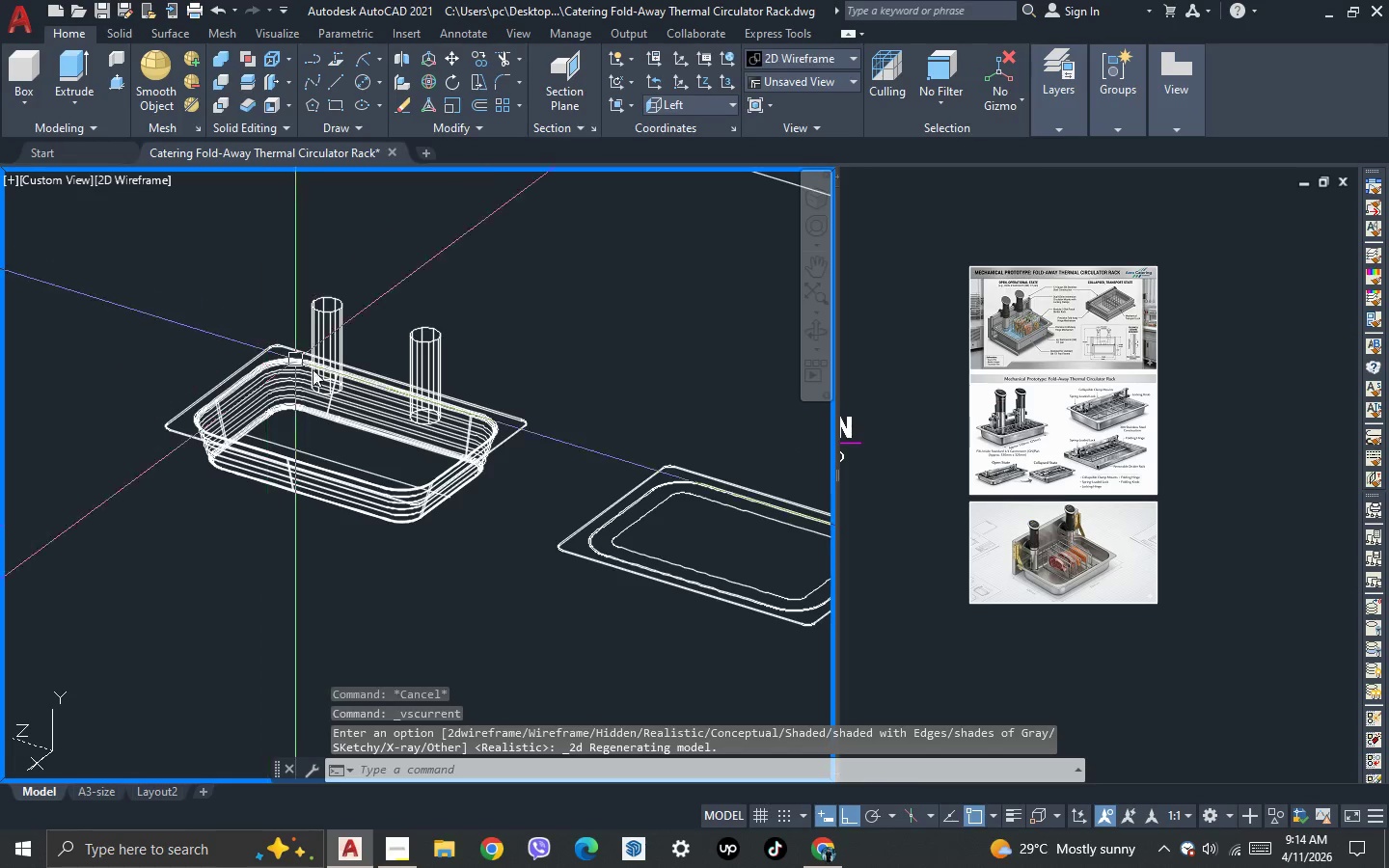 
scroll: coordinate [336, 386], scroll_direction: up, amount: 1.0
 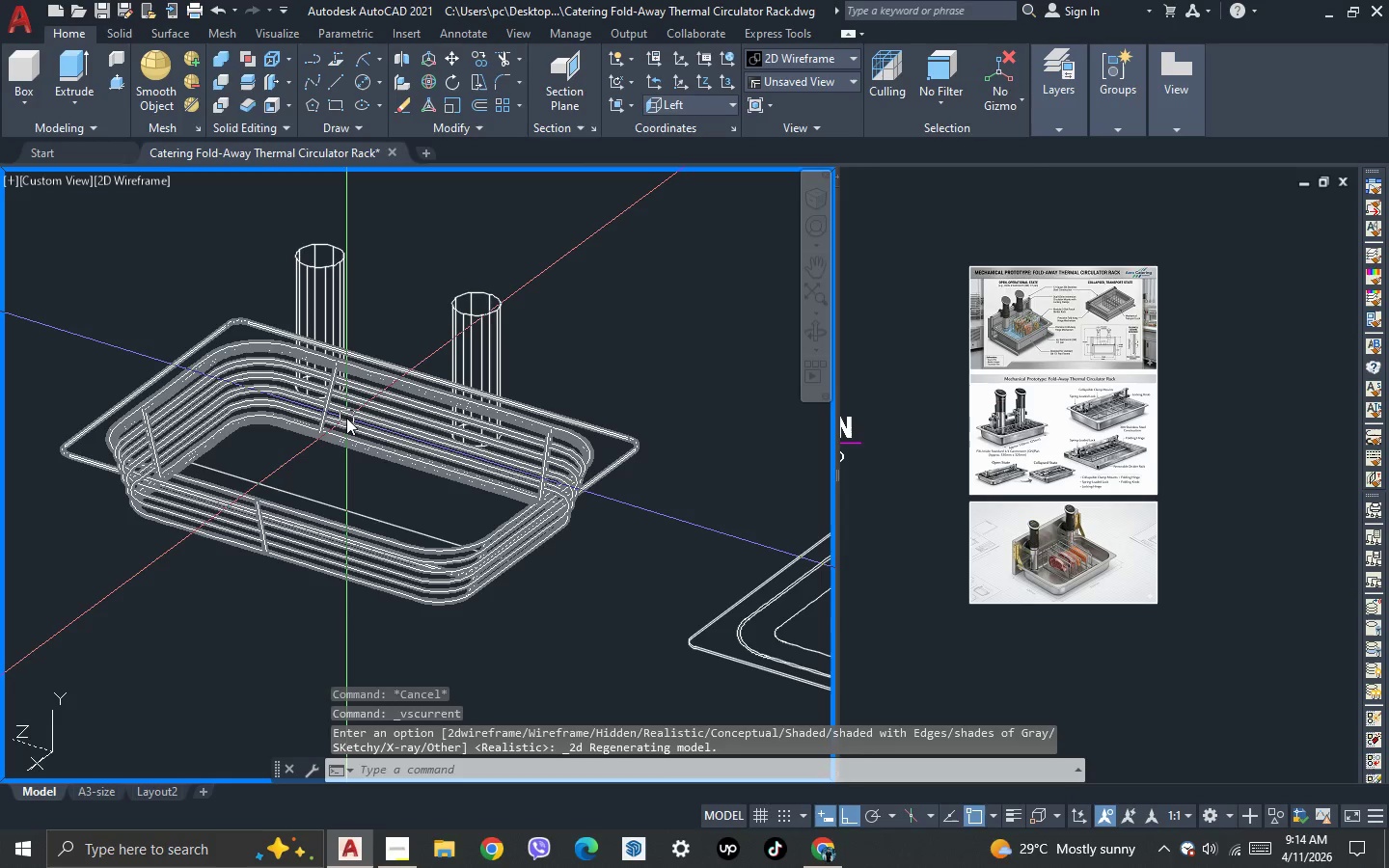 
key(L)
 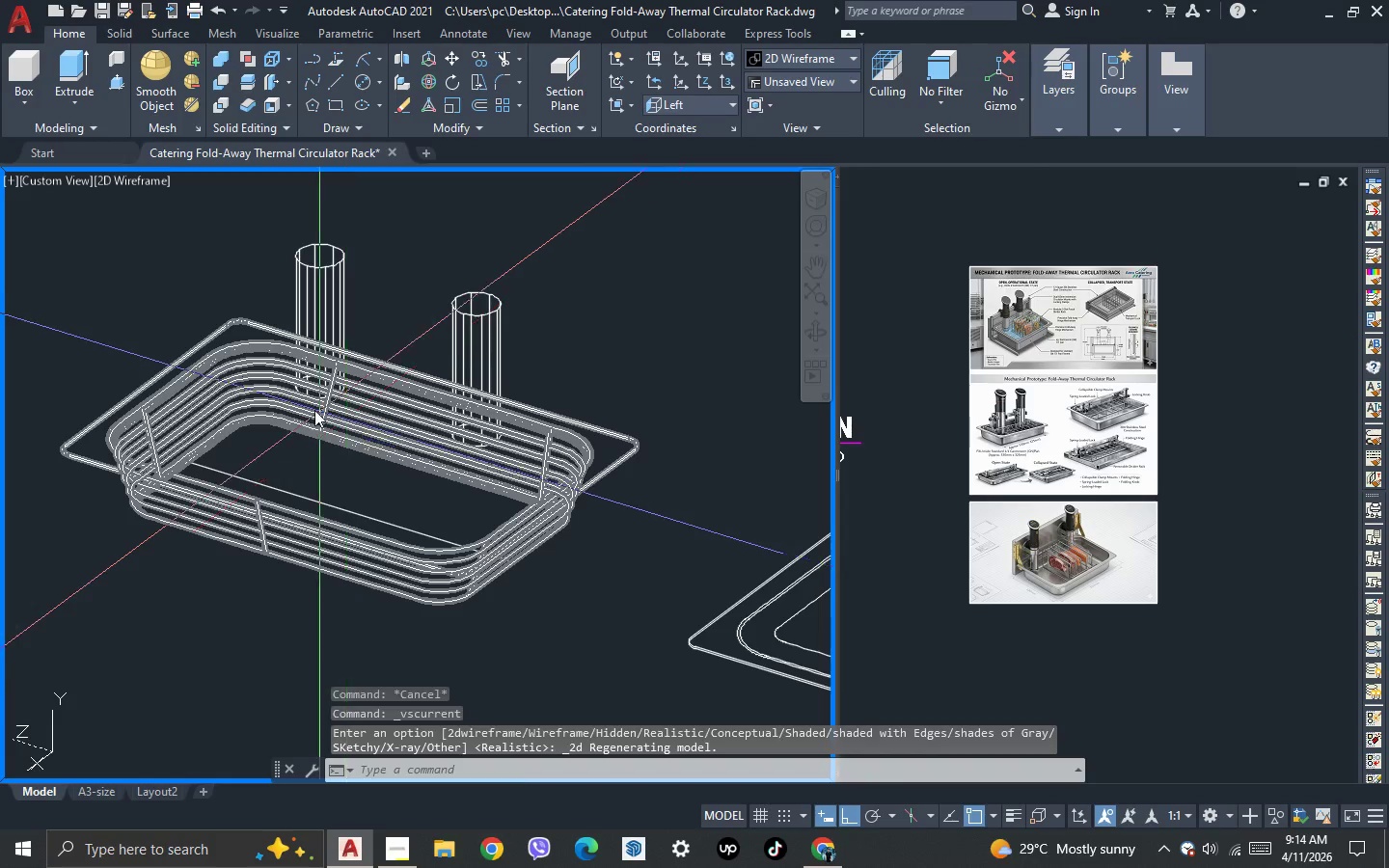 
key(Space)
 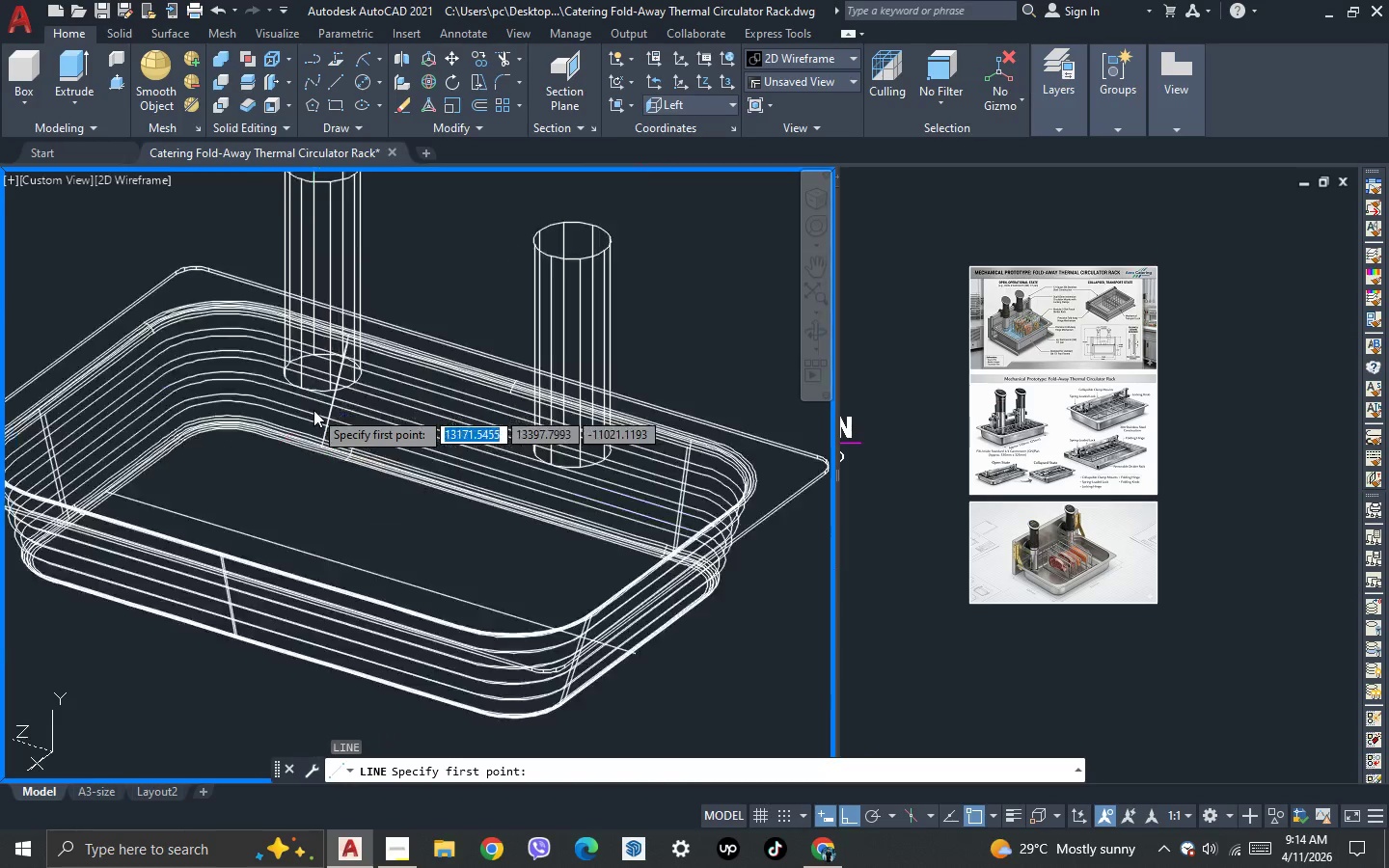 
scroll: coordinate [313, 410], scroll_direction: up, amount: 3.0
 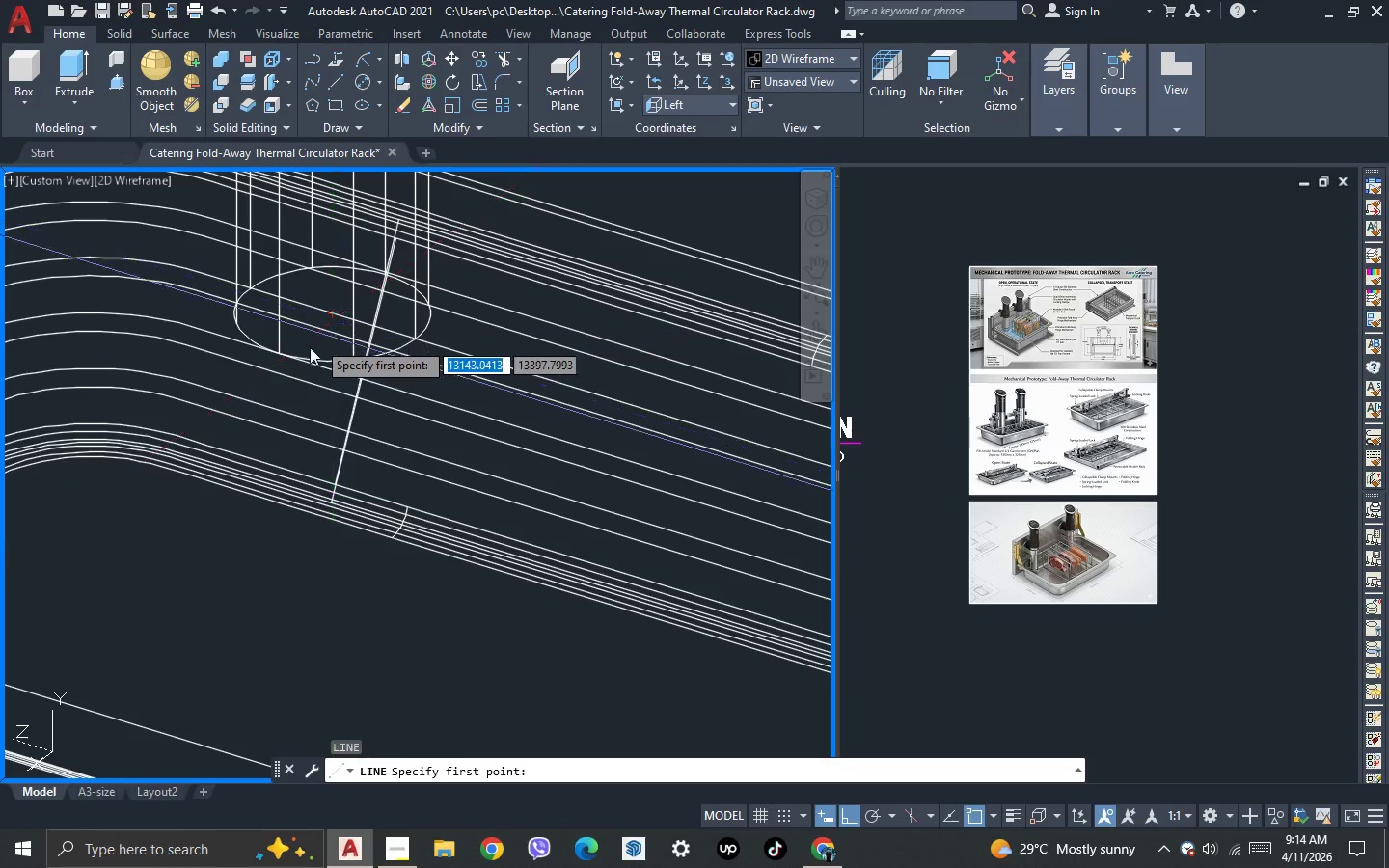 
key(Escape)
 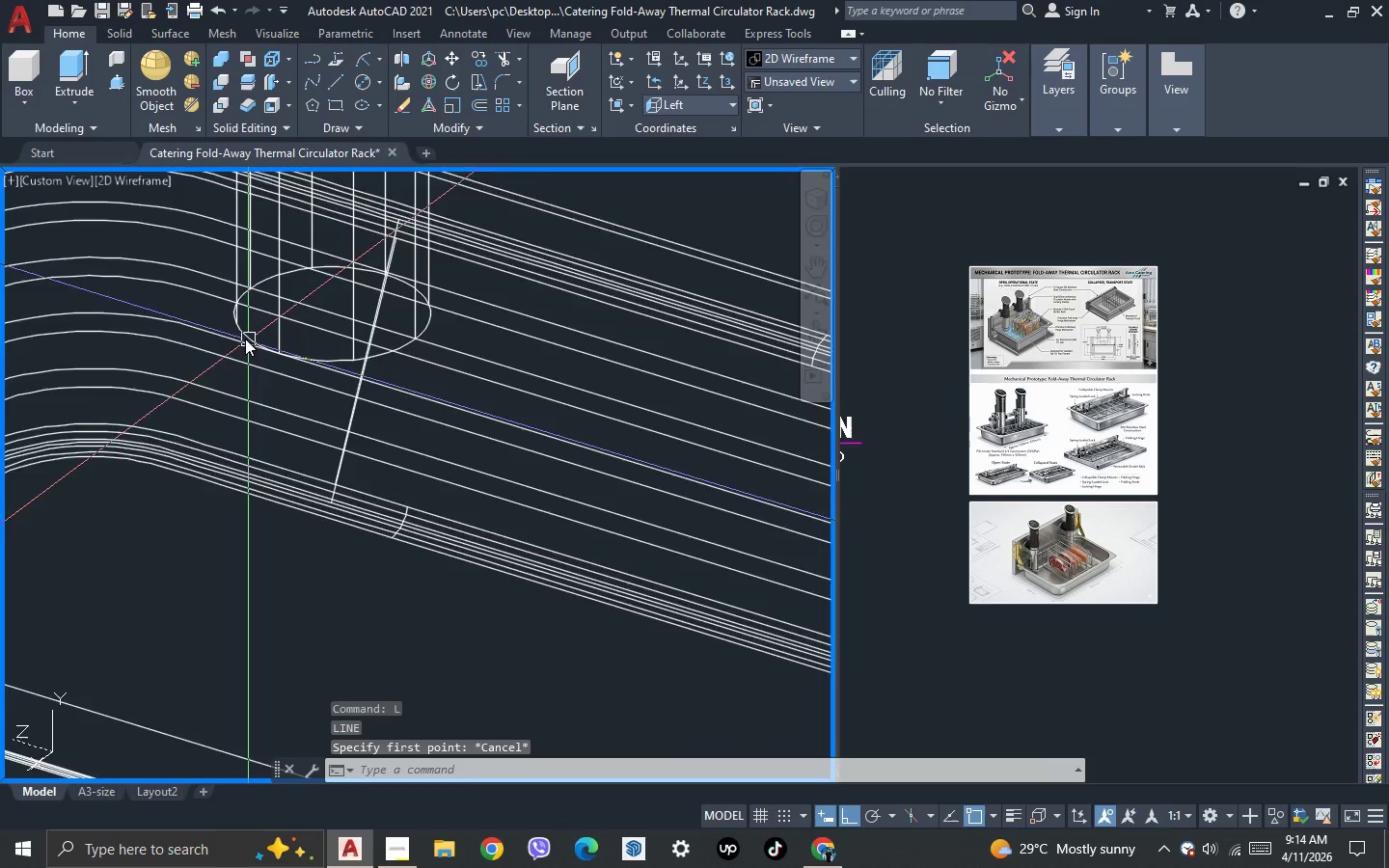 
scroll: coordinate [244, 339], scroll_direction: down, amount: 5.0
 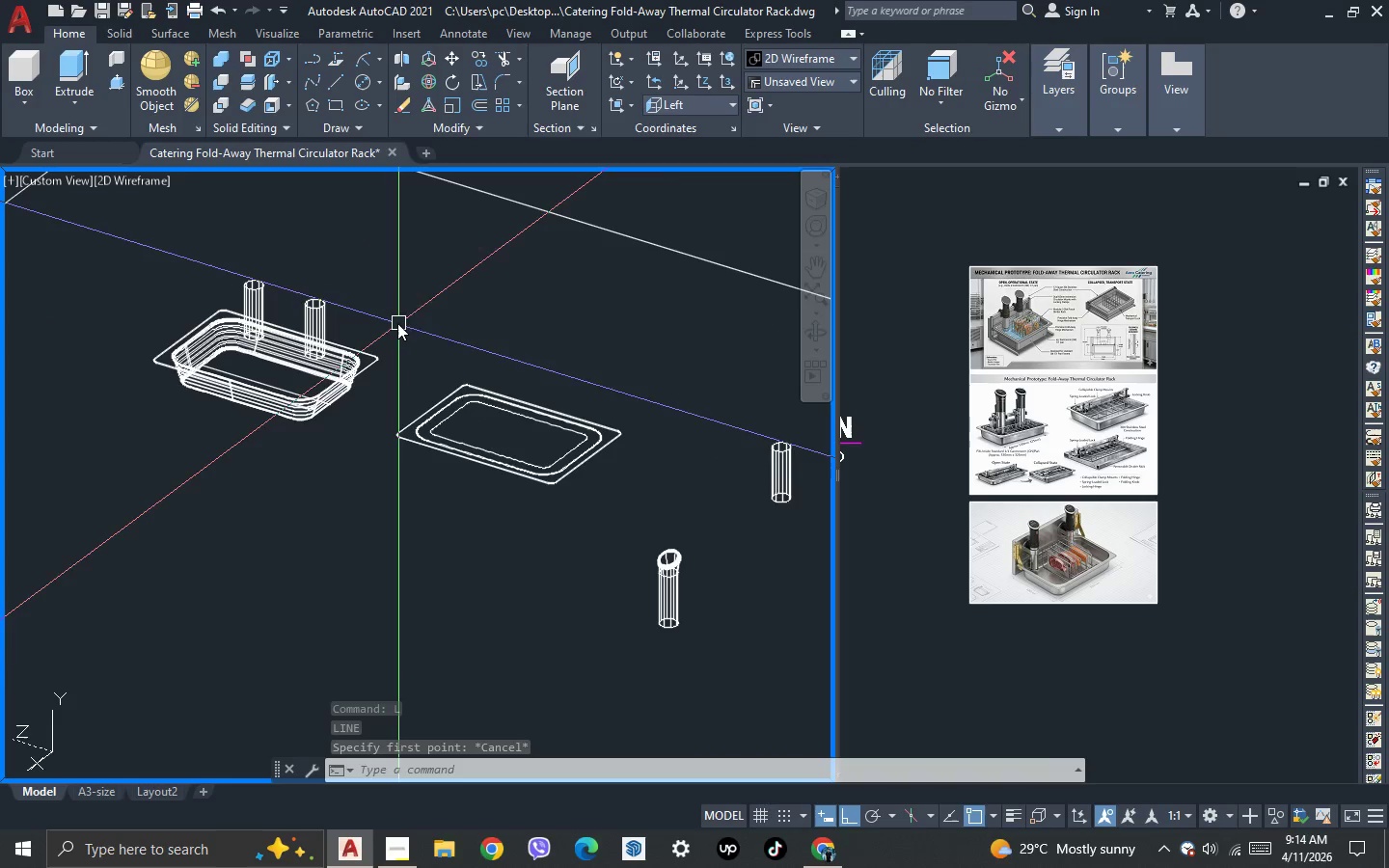 
left_click_drag(start_coordinate=[705, 671], to_coordinate=[690, 652])
 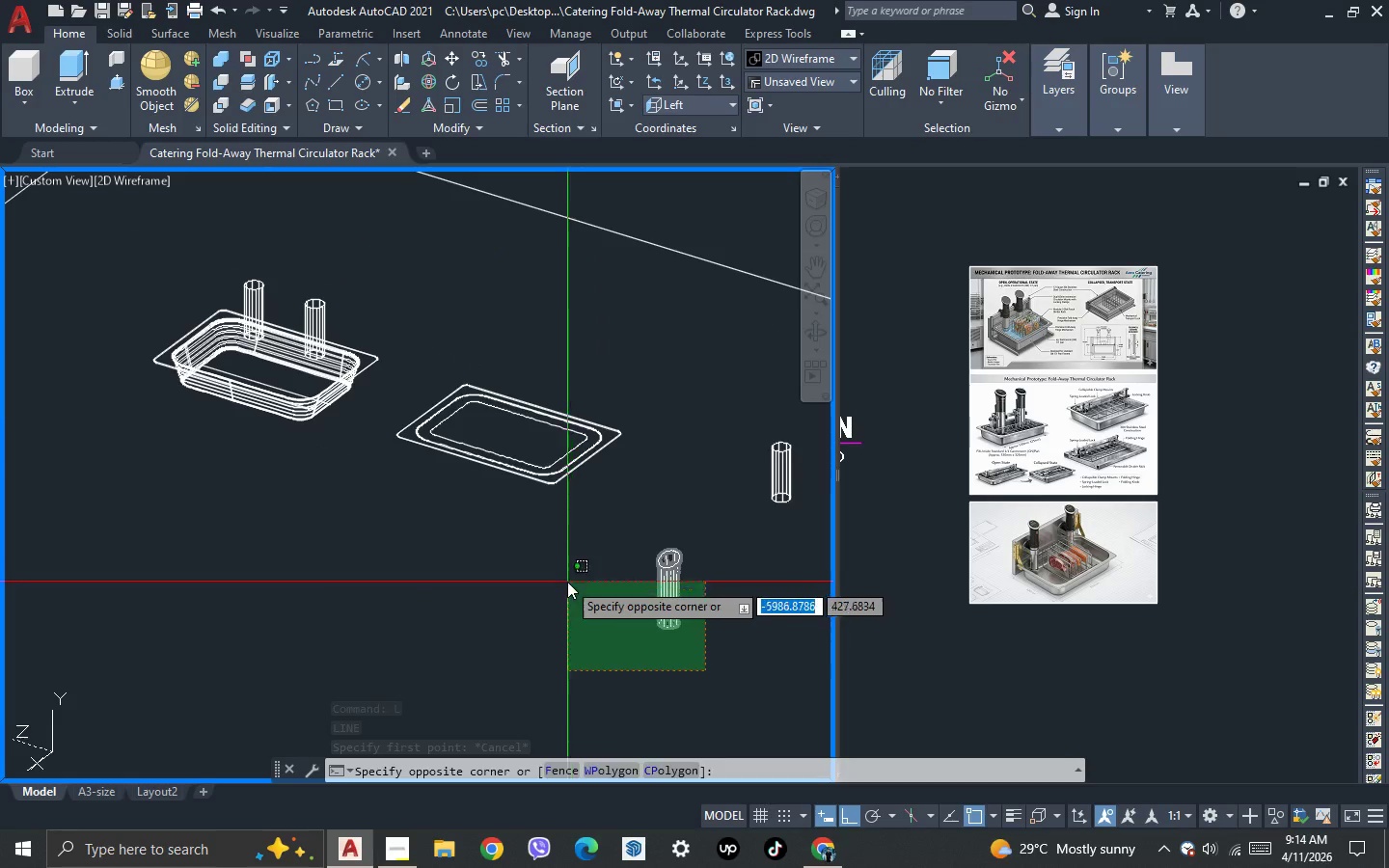 
double_click([567, 582])
 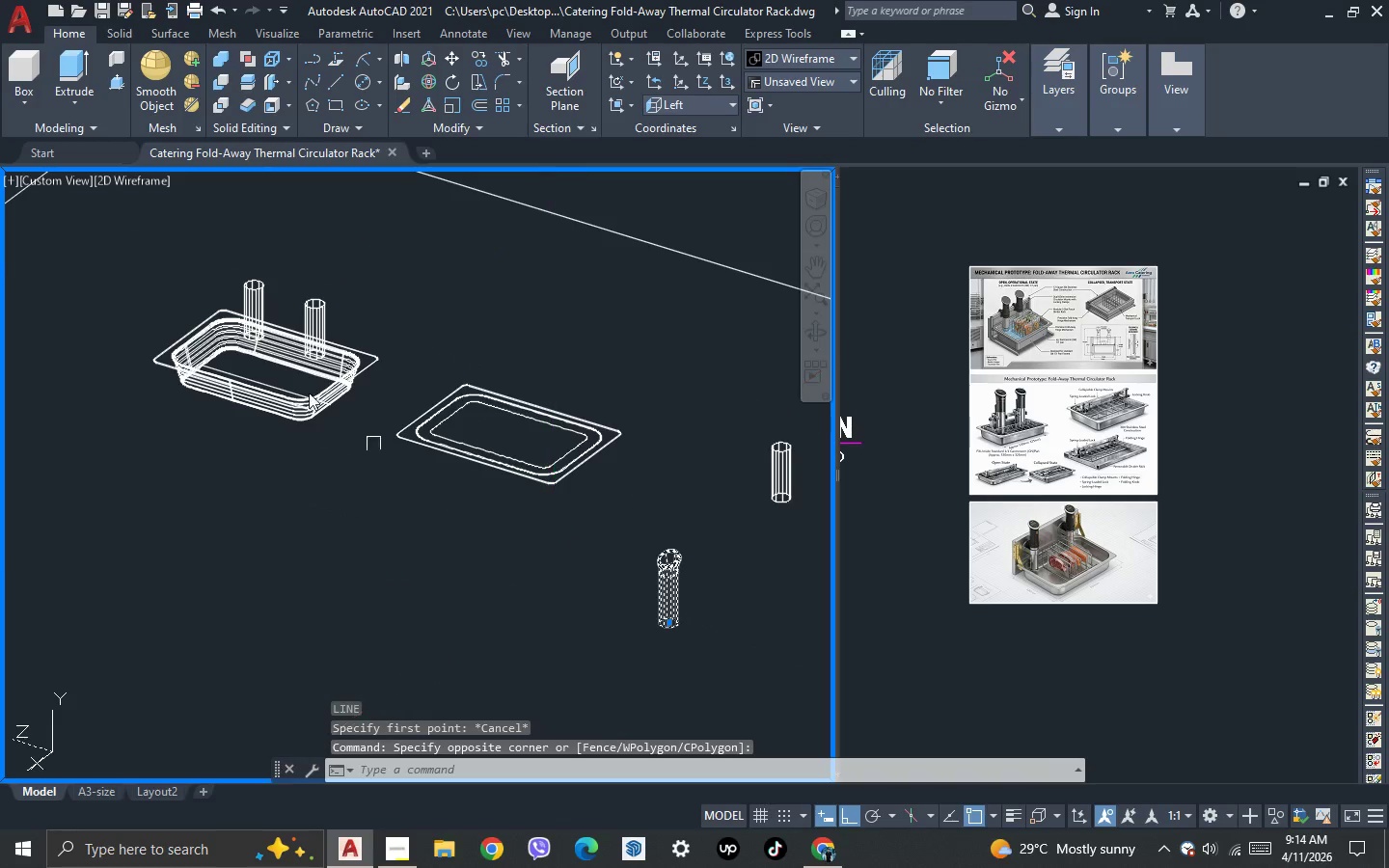 
key(Escape)
 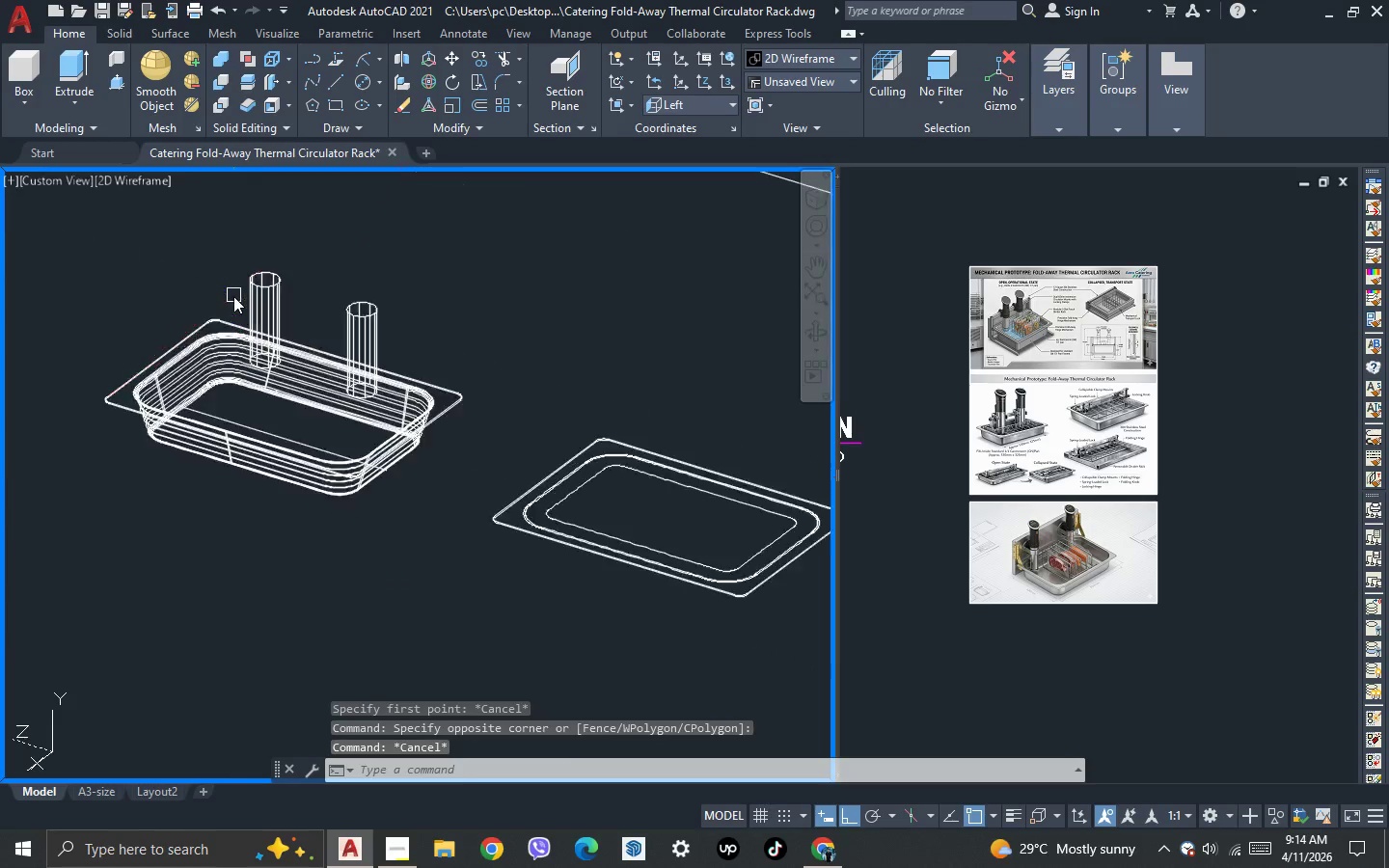 
scroll: coordinate [233, 296], scroll_direction: up, amount: 3.0
 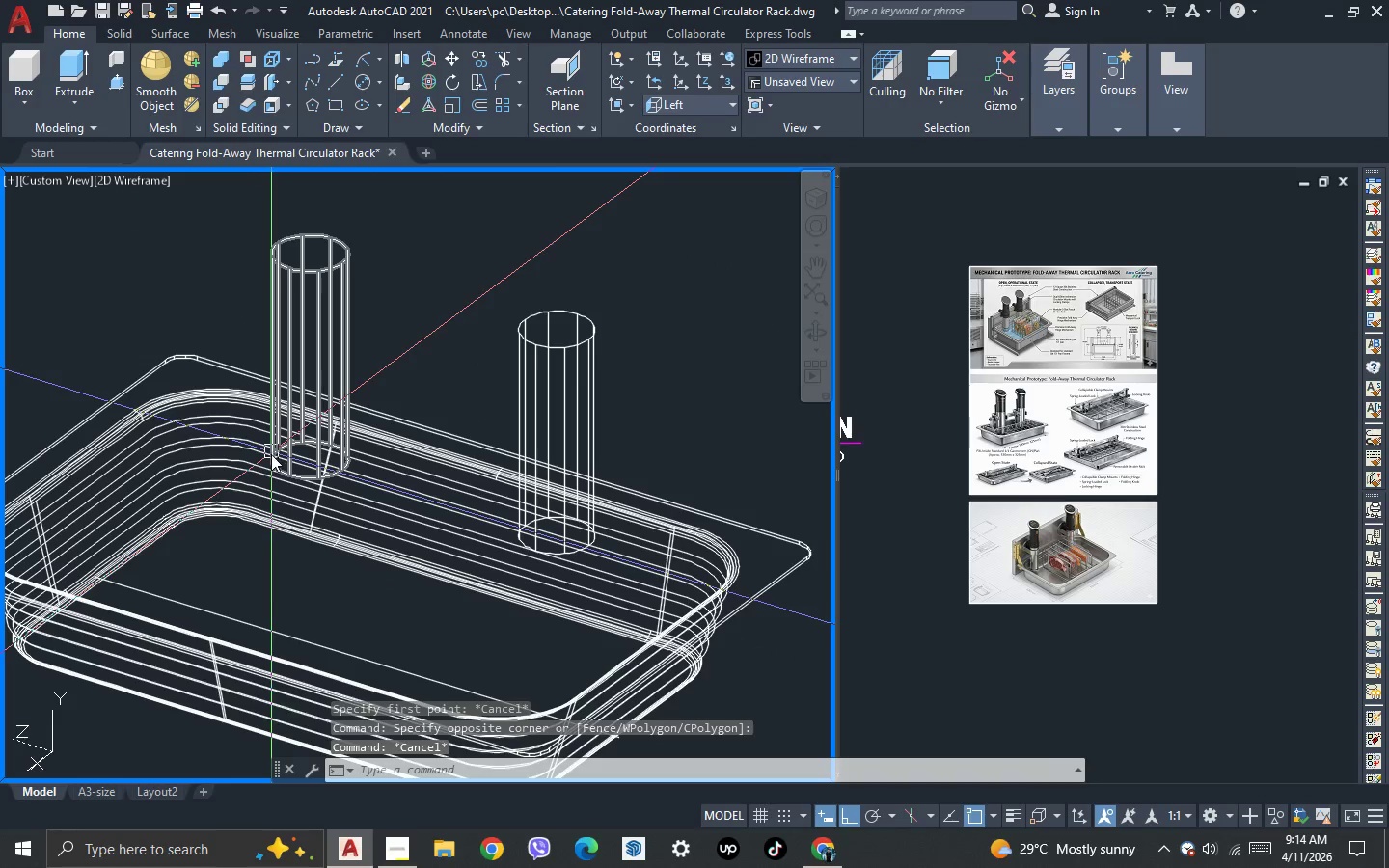 
key(L)
 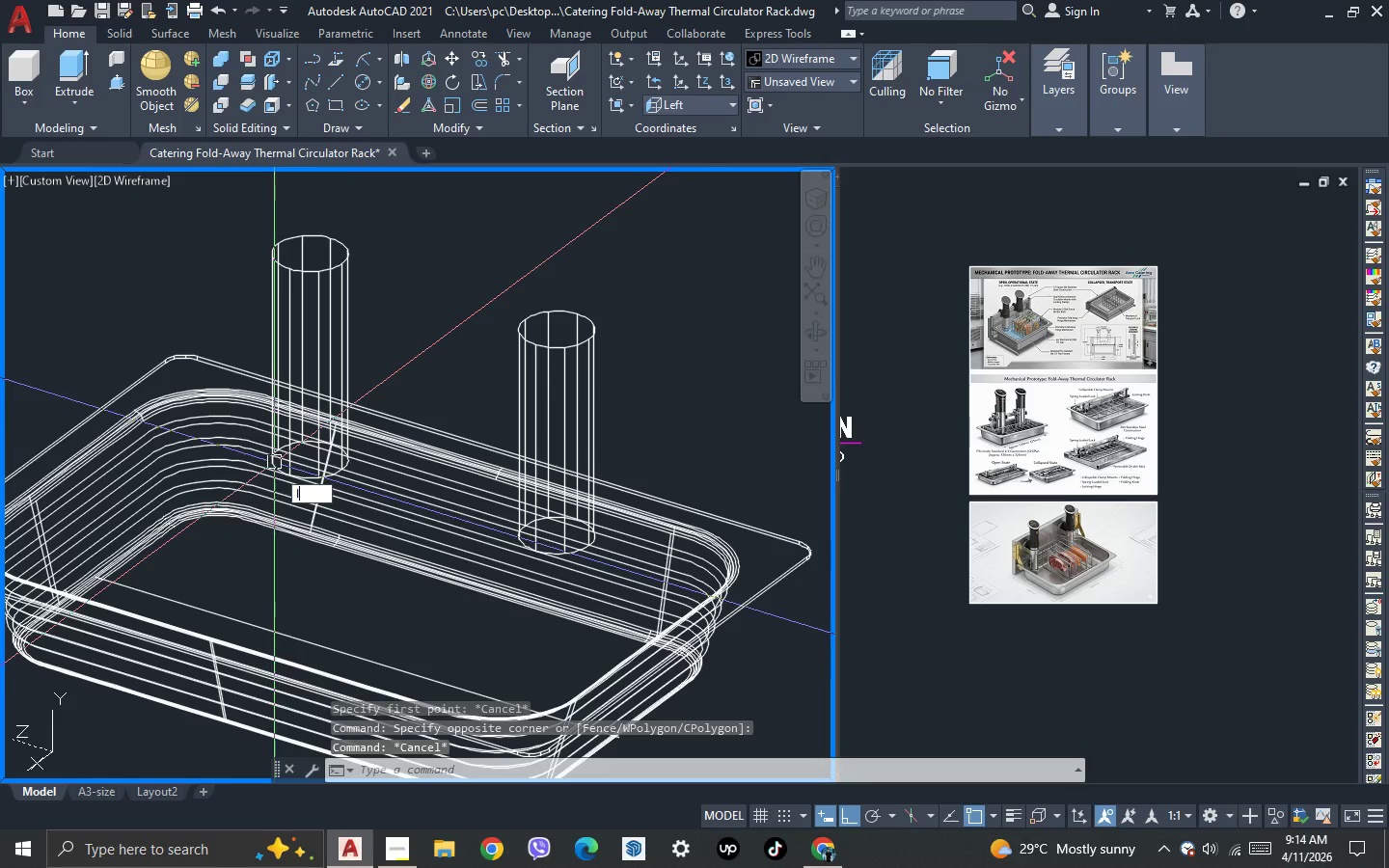 
key(Space)
 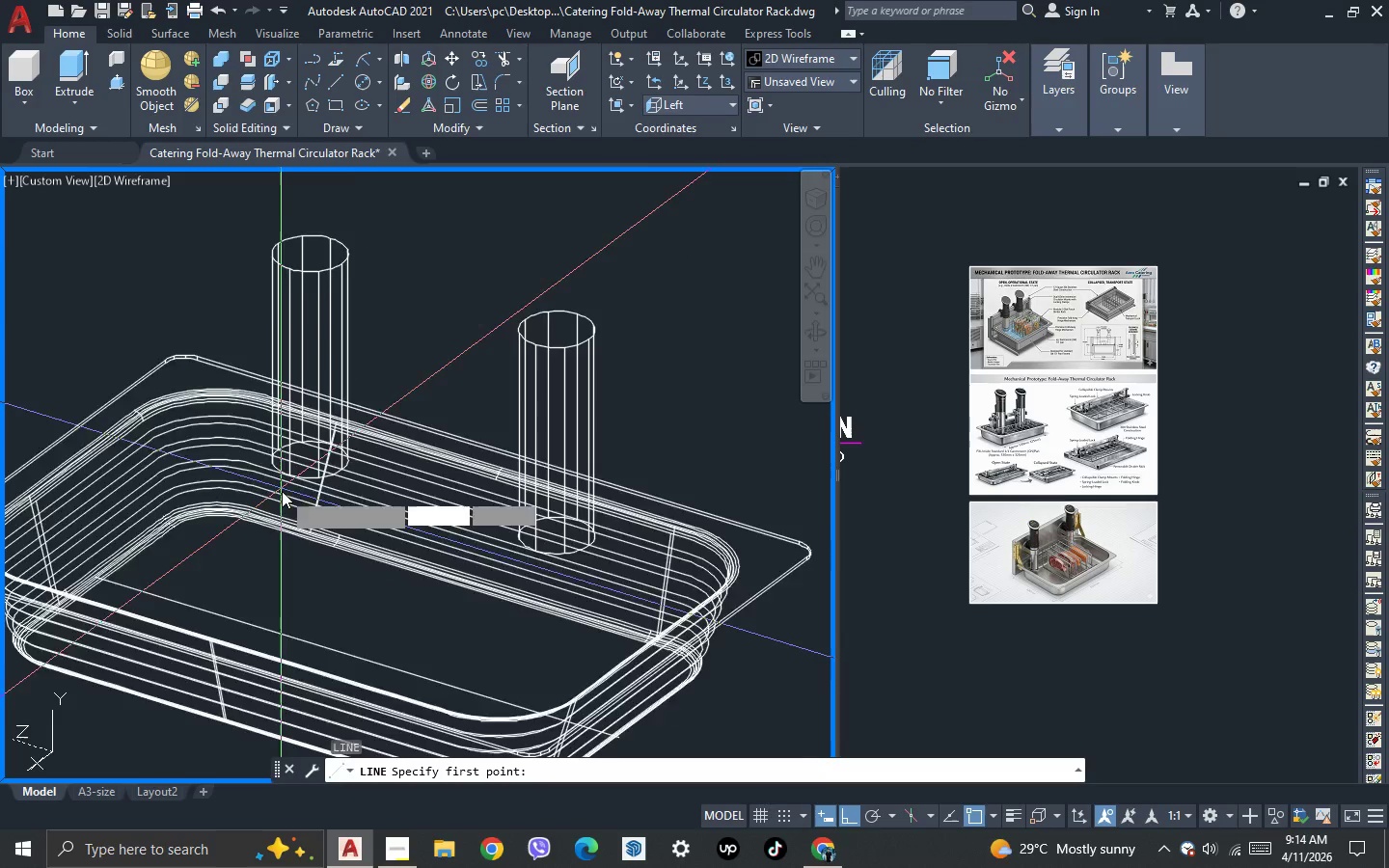 
scroll: coordinate [282, 491], scroll_direction: up, amount: 2.0
 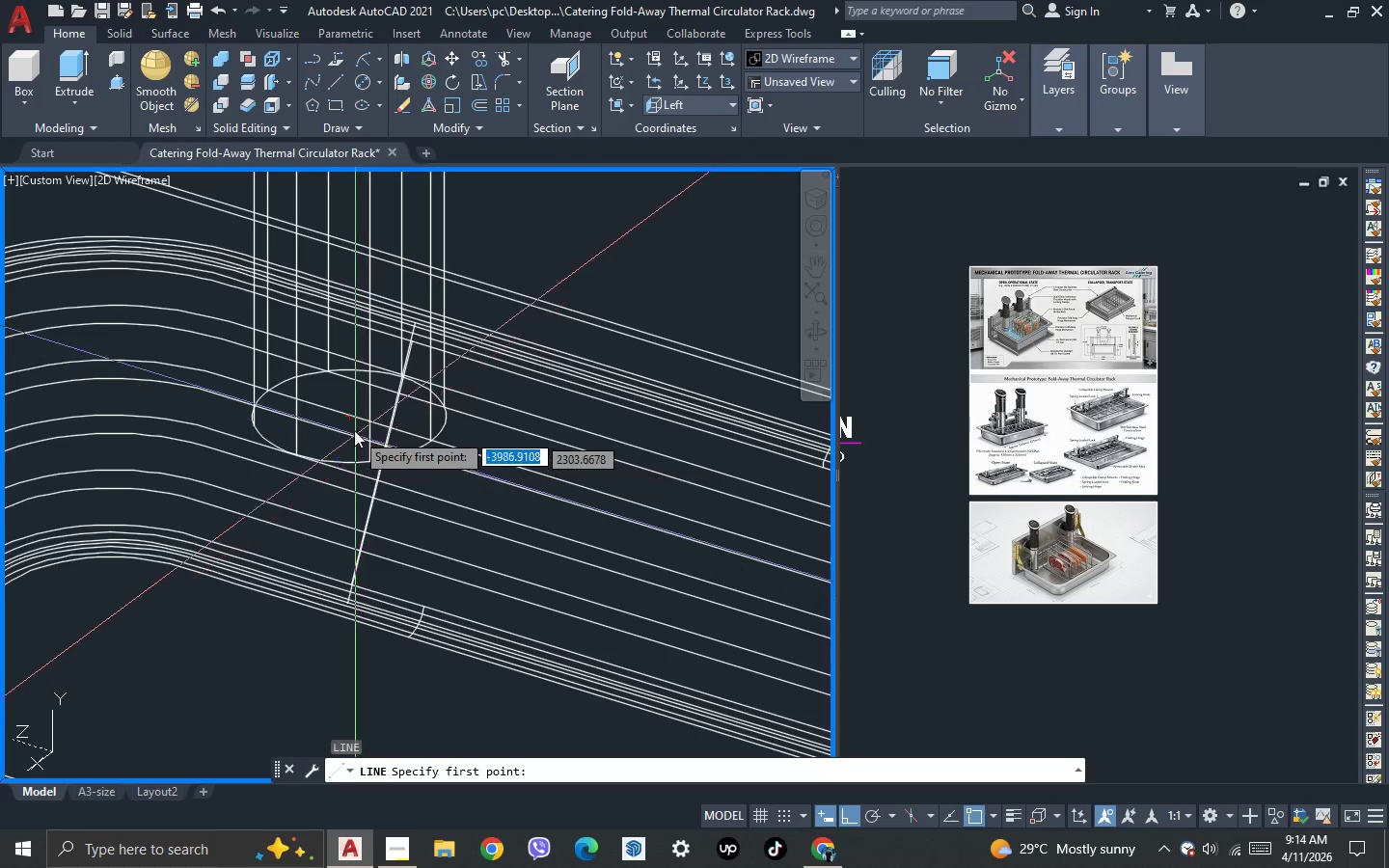 
left_click([350, 416])
 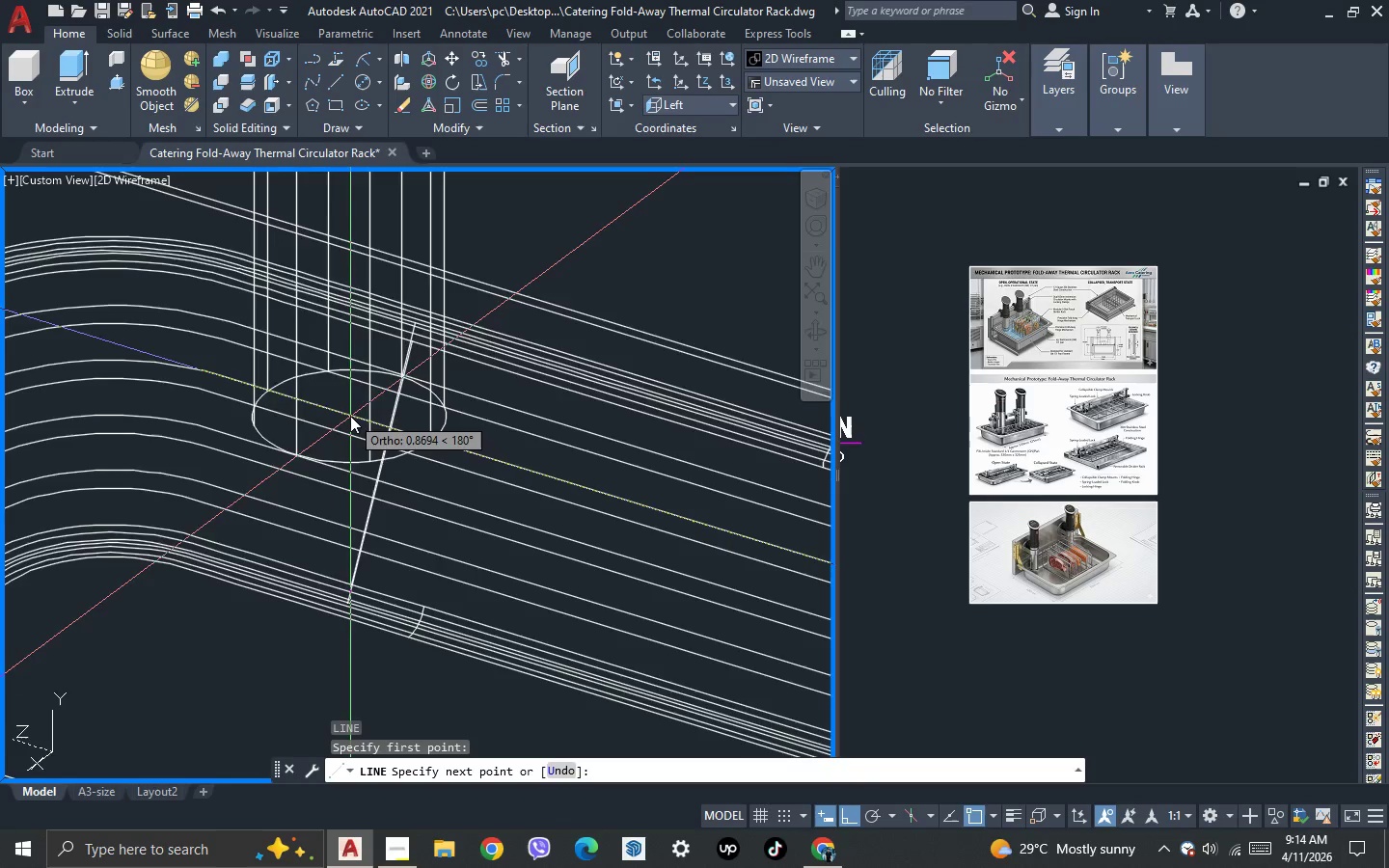 
scroll: coordinate [350, 416], scroll_direction: down, amount: 3.0
 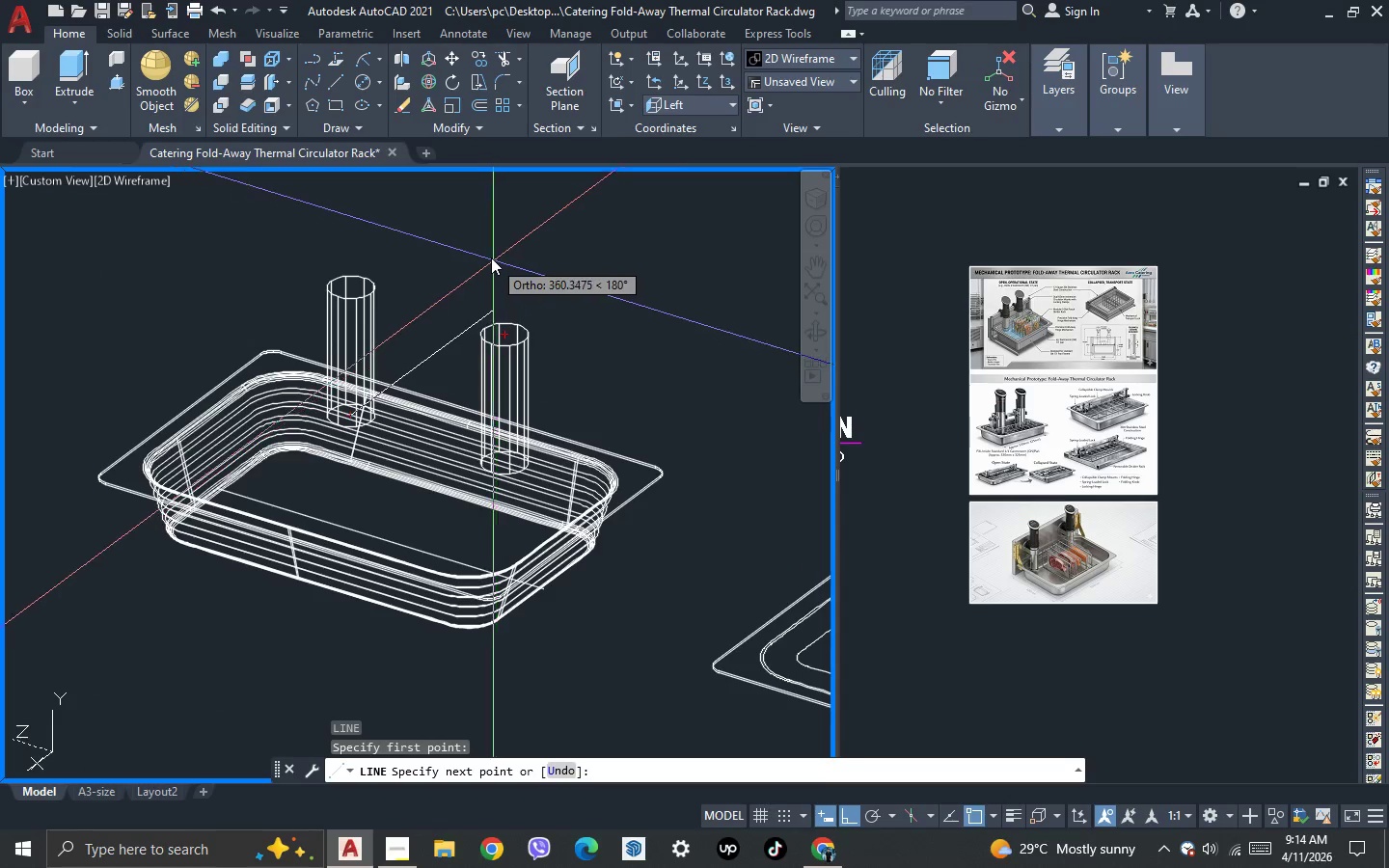 
left_click([478, 243])
 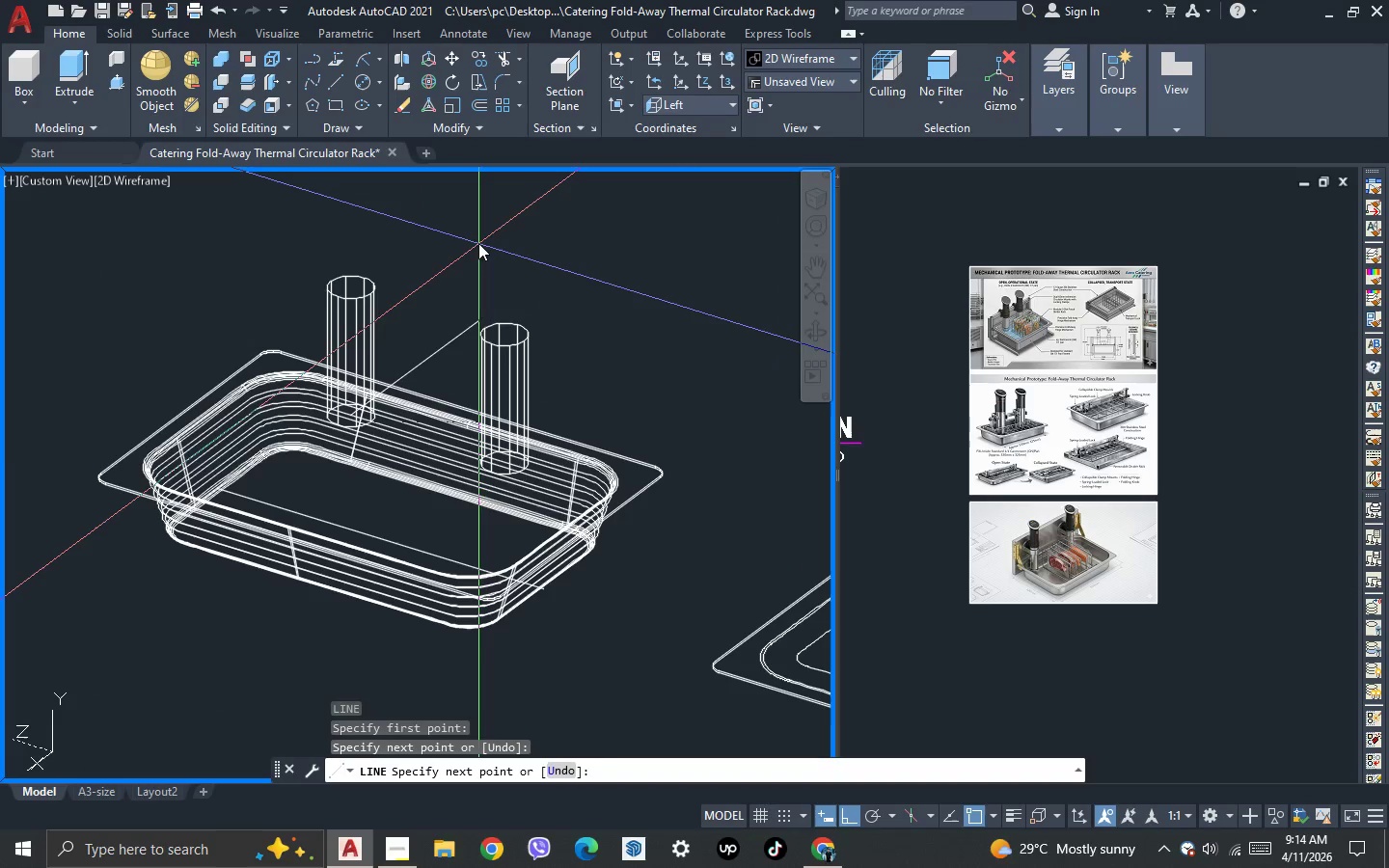 
key(Escape)
 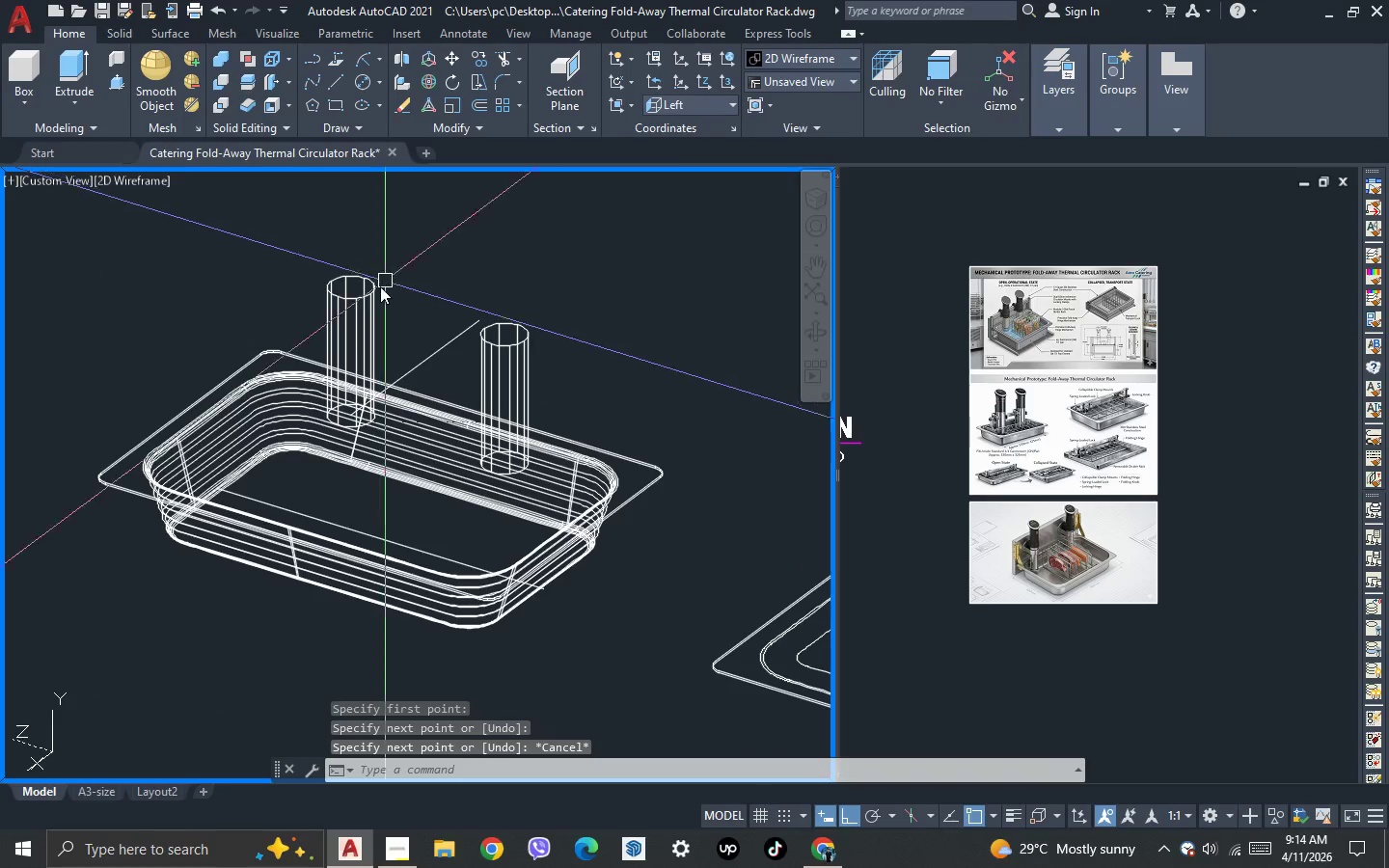 
left_click([370, 298])
 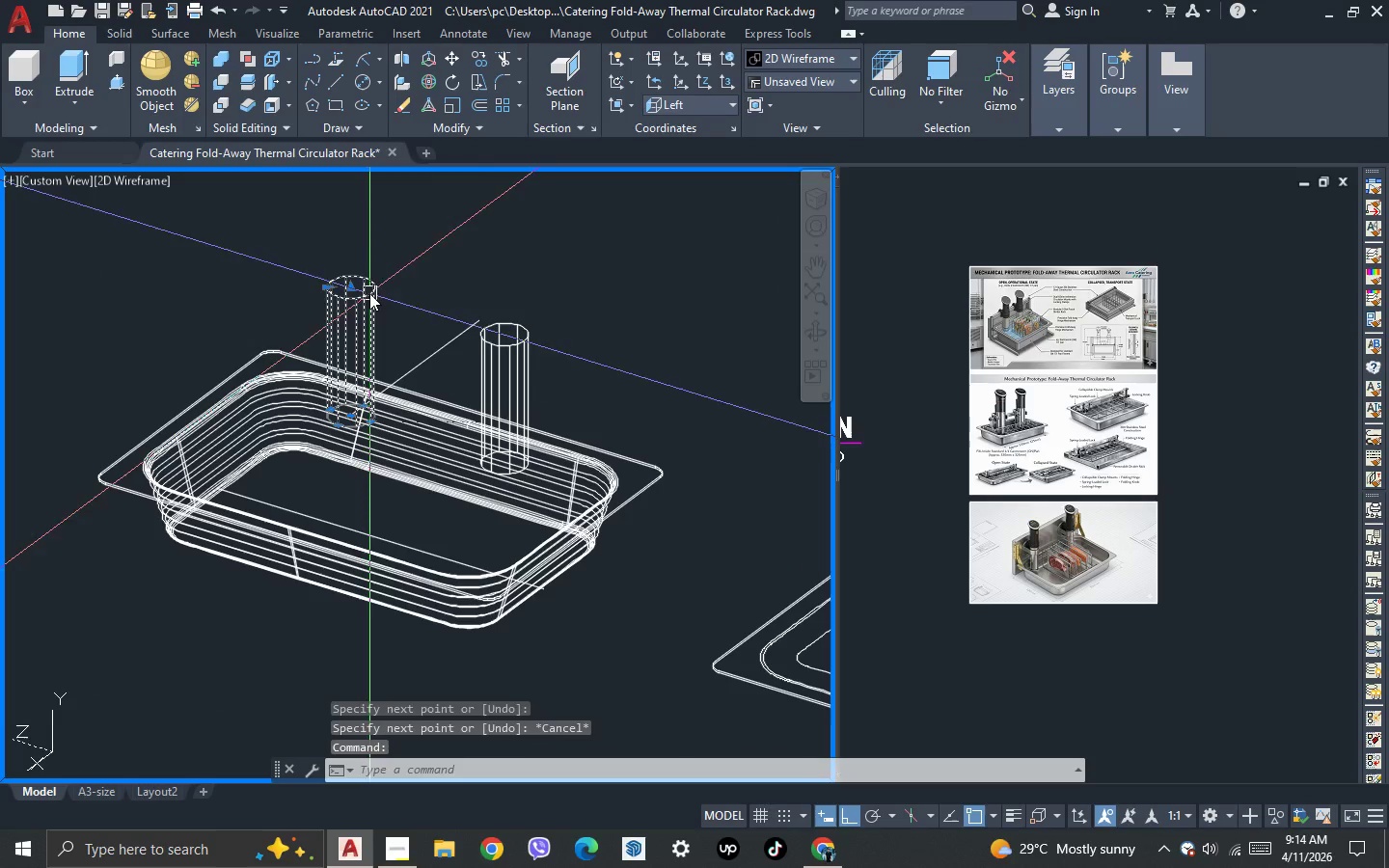 
key(Delete)
 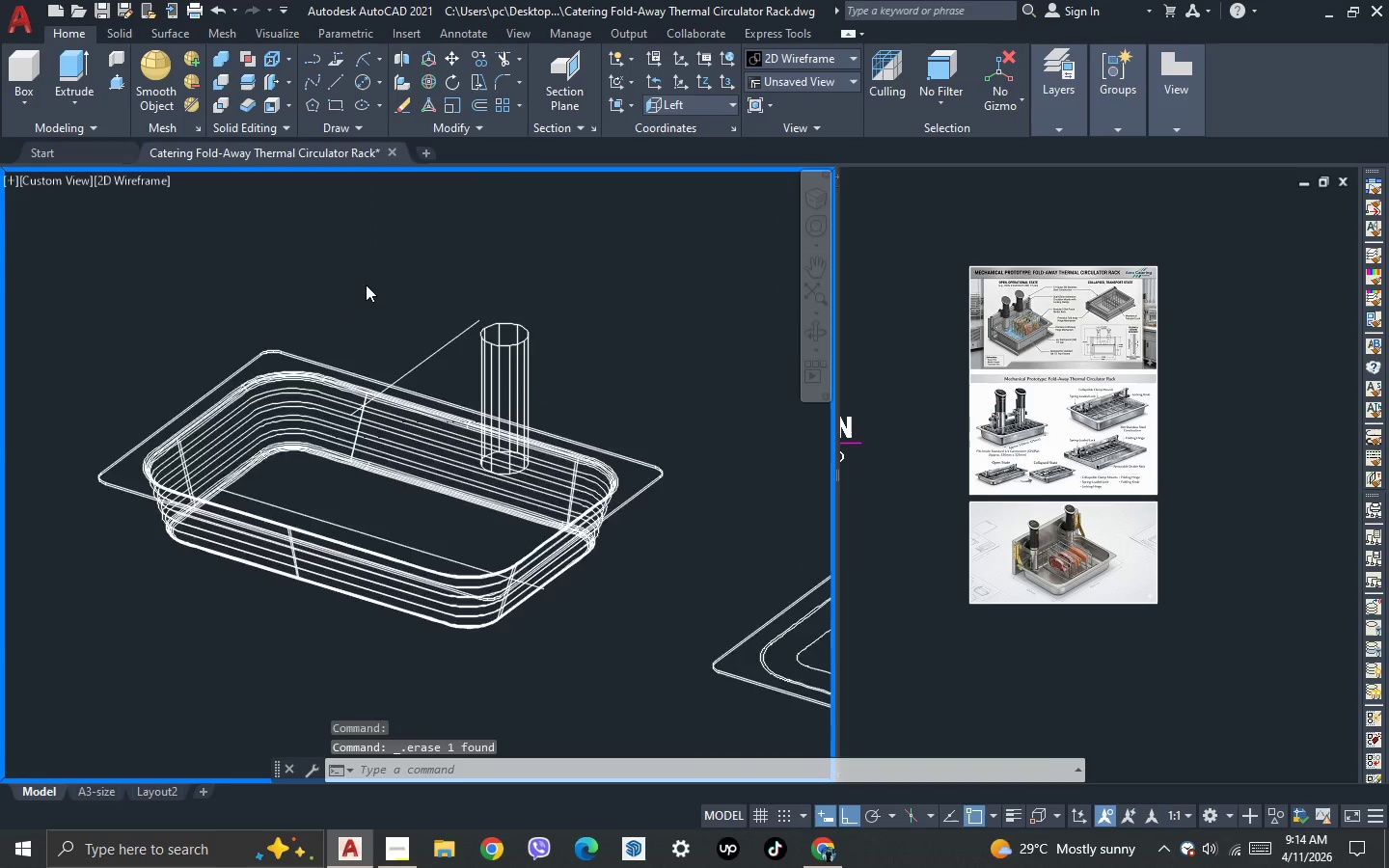 
scroll: coordinate [366, 285], scroll_direction: down, amount: 4.0
 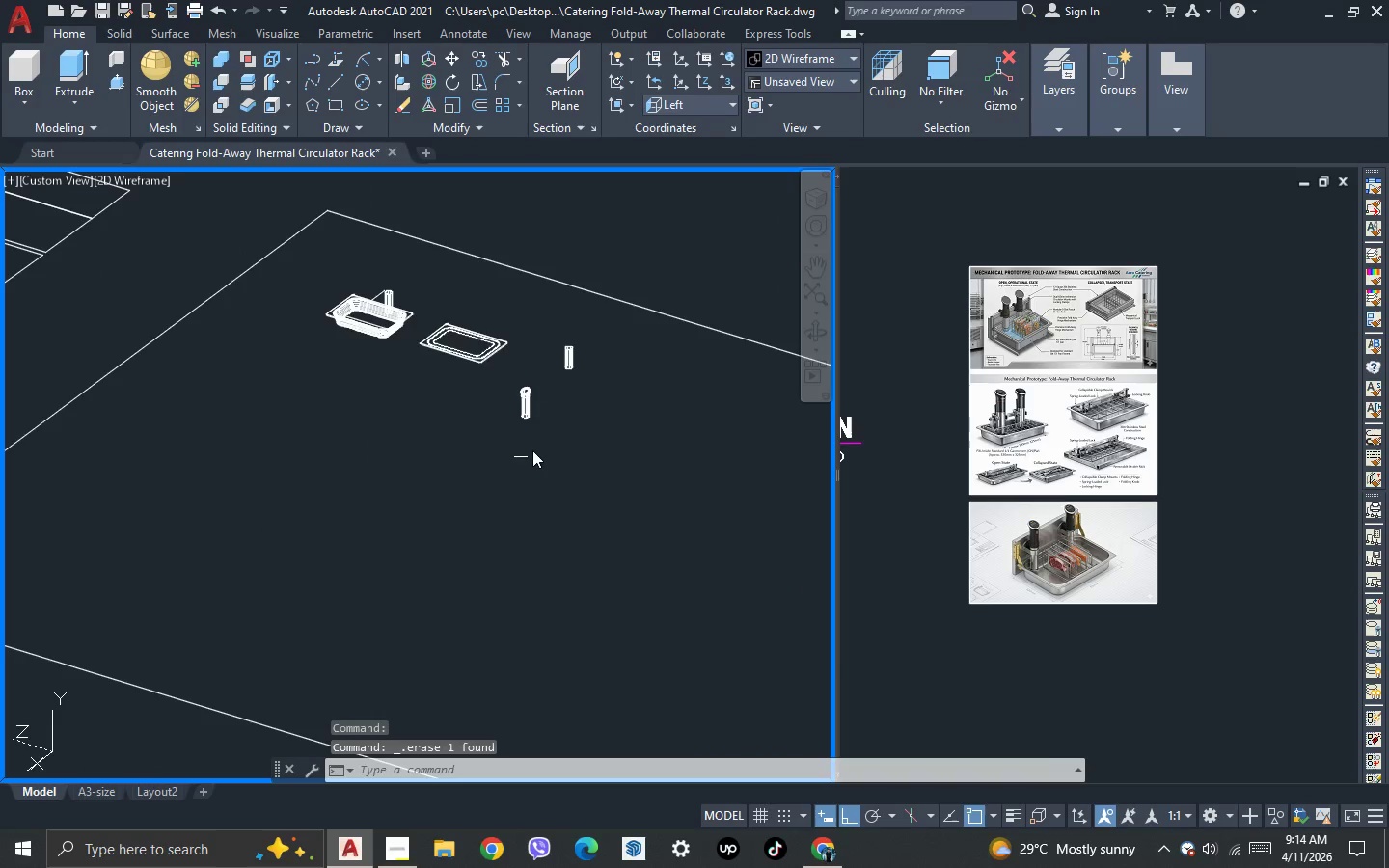 
left_click_drag(start_coordinate=[532, 423], to_coordinate=[526, 406])
 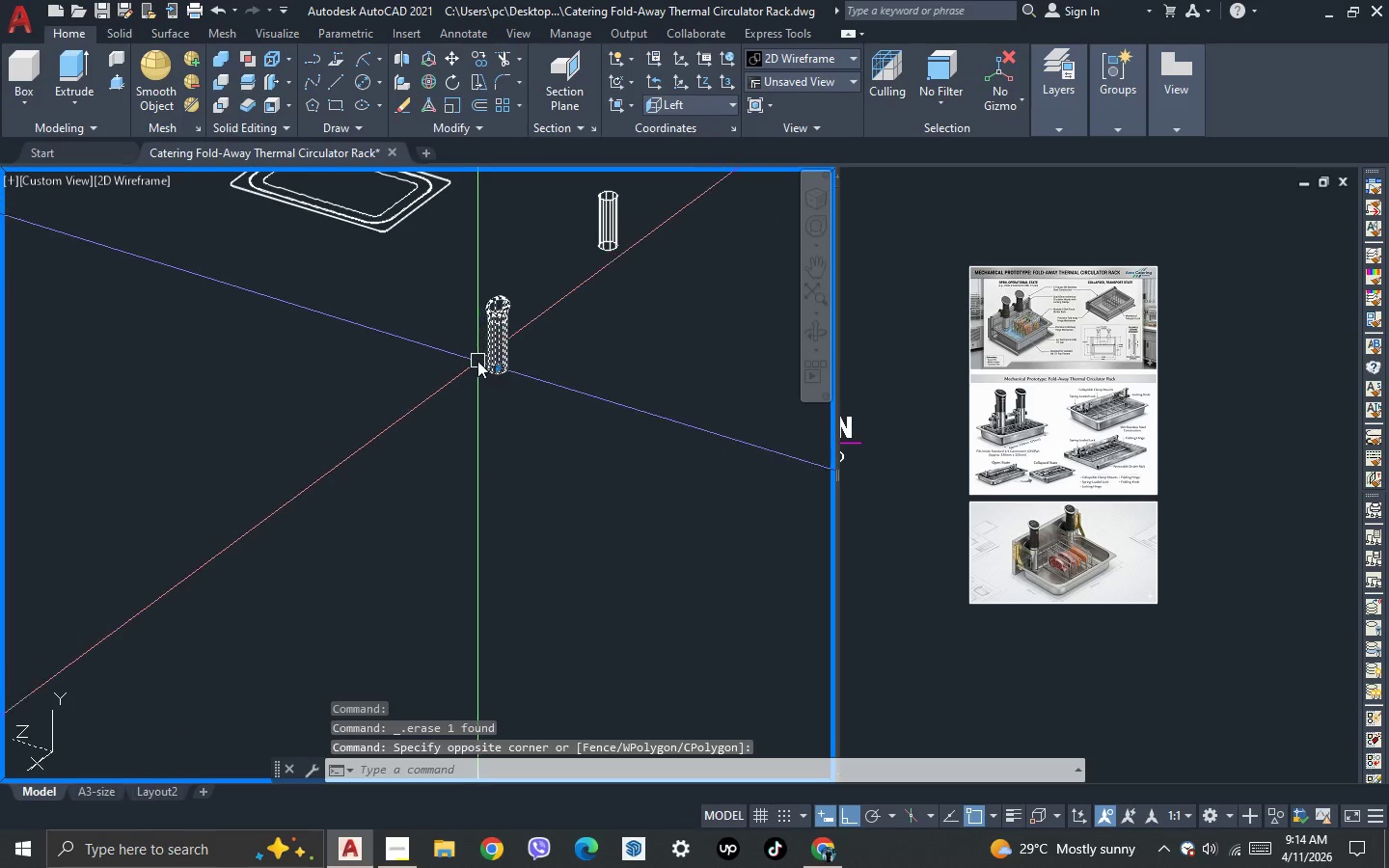 
scroll: coordinate [541, 446], scroll_direction: up, amount: 2.0
 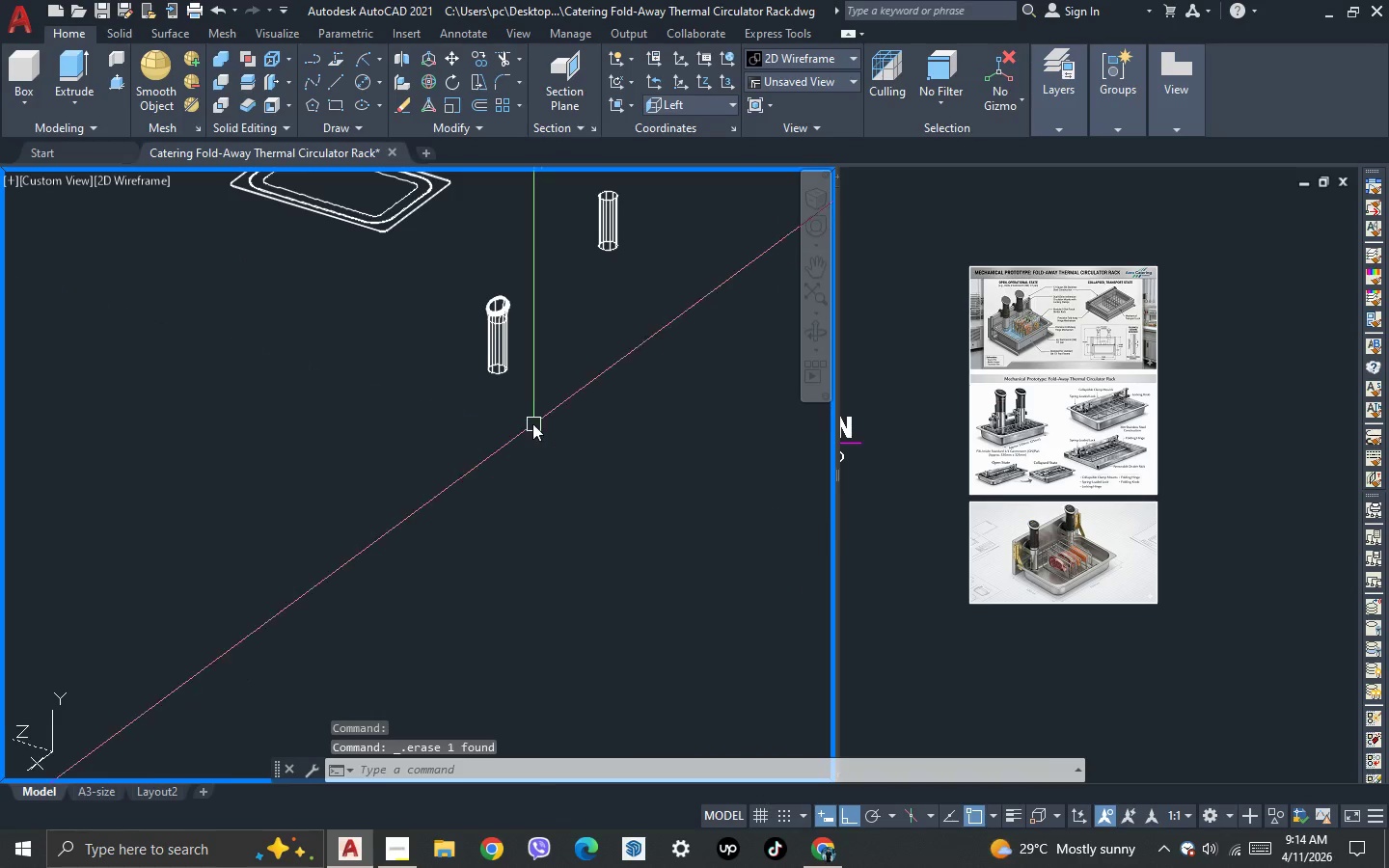 
key(Control+Shift+C)
 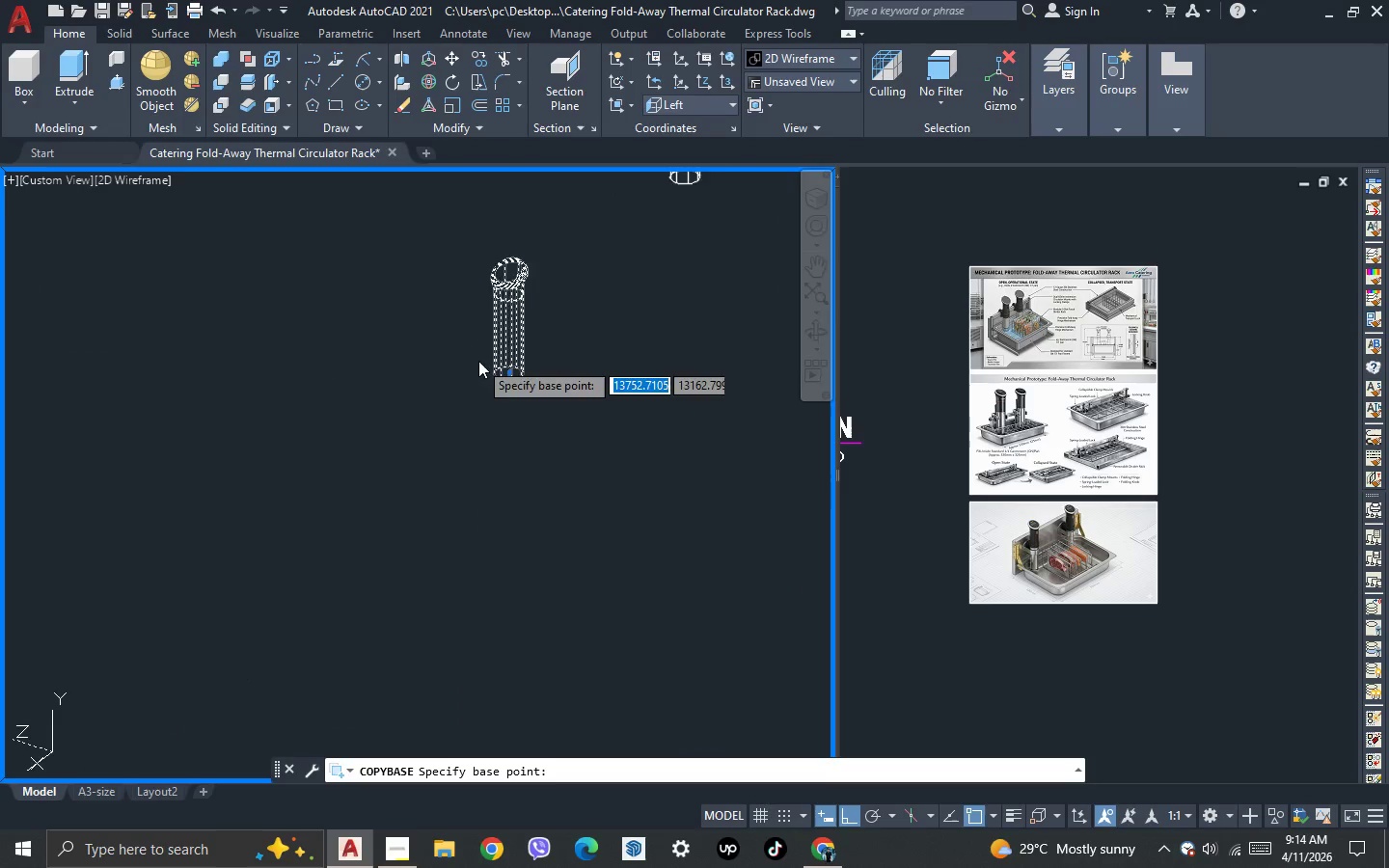 
scroll: coordinate [511, 395], scroll_direction: up, amount: 4.0
 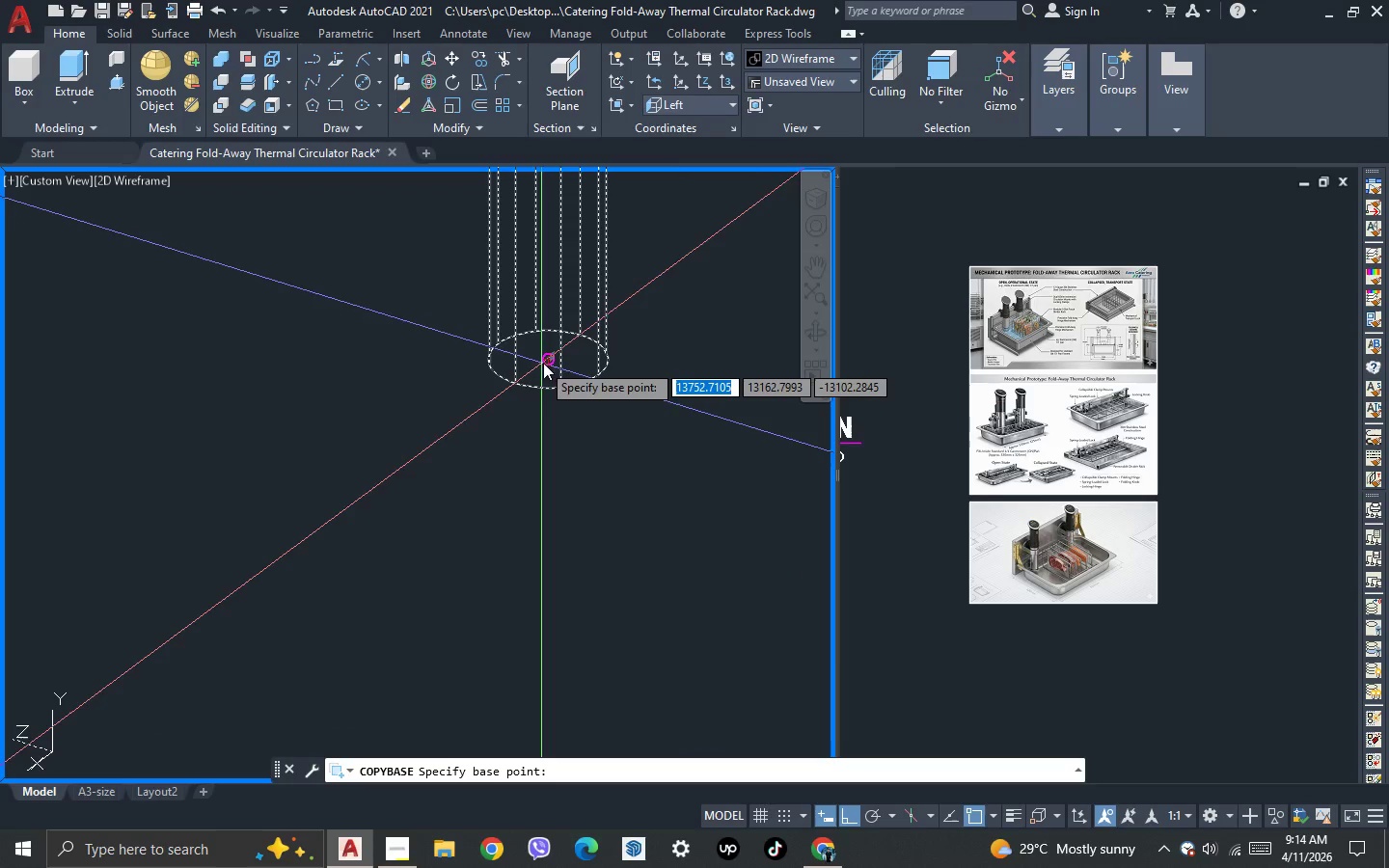 
left_click([547, 363])
 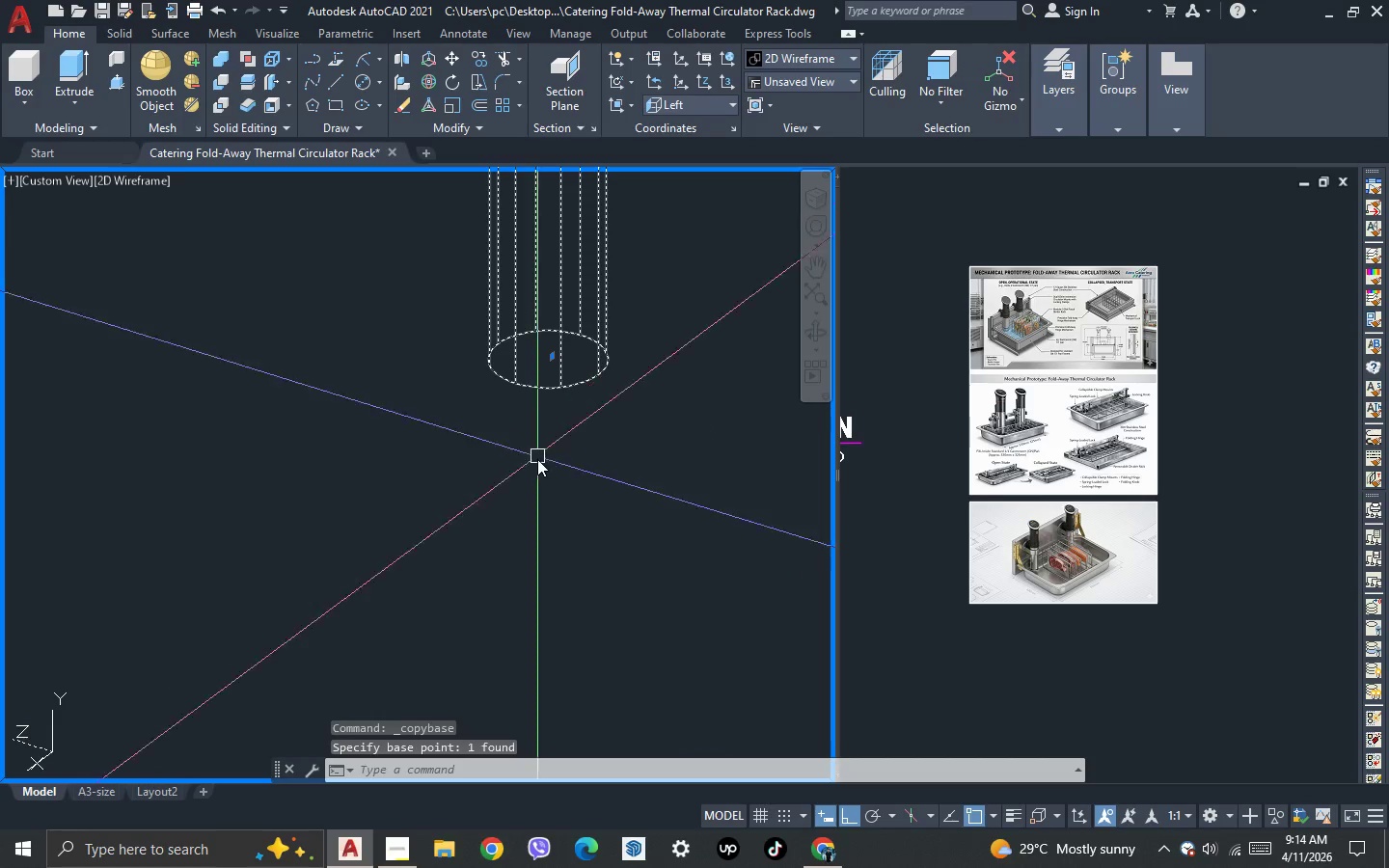 
scroll: coordinate [439, 441], scroll_direction: down, amount: 1.0
 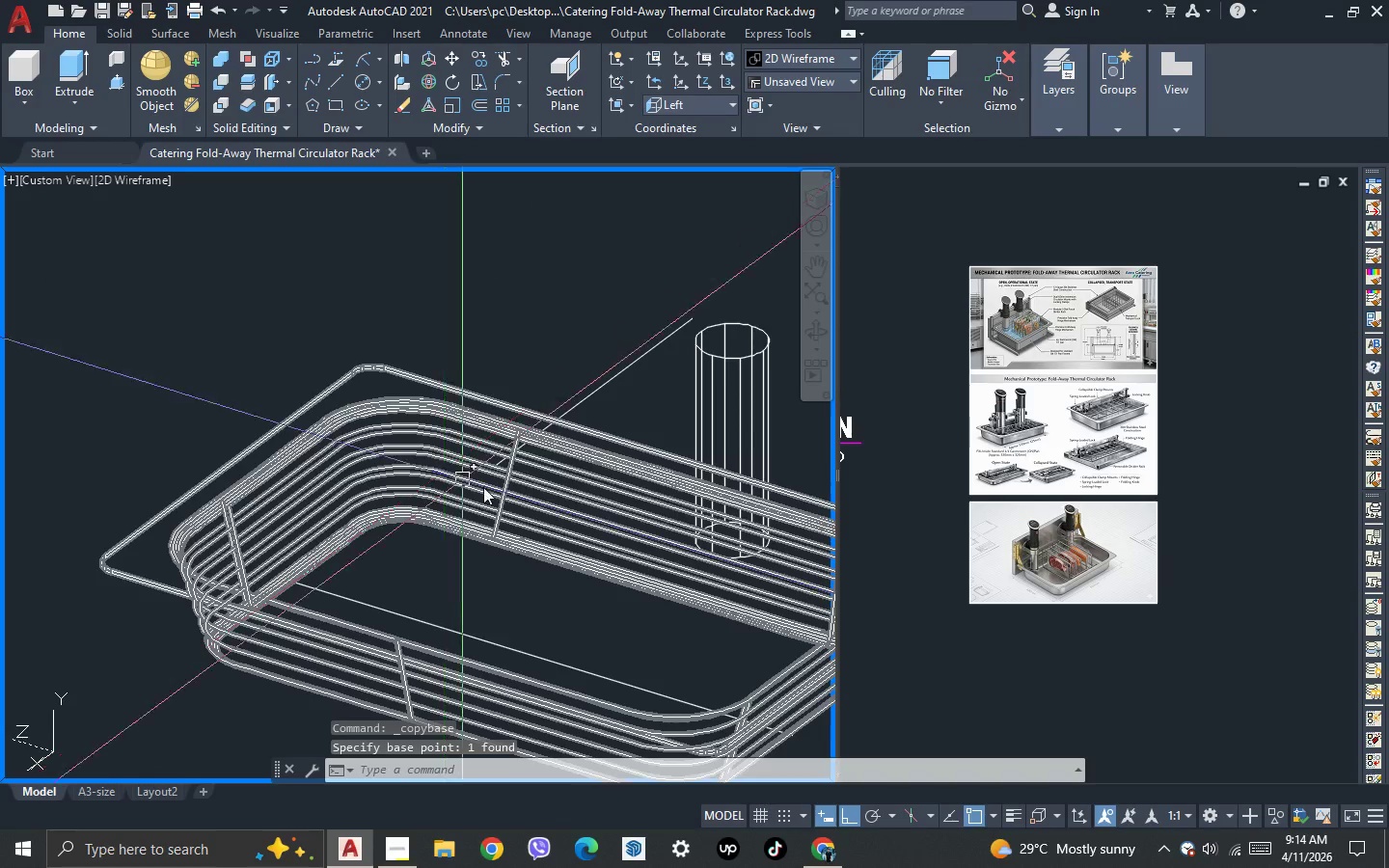 
scroll: coordinate [492, 490], scroll_direction: up, amount: 2.0
 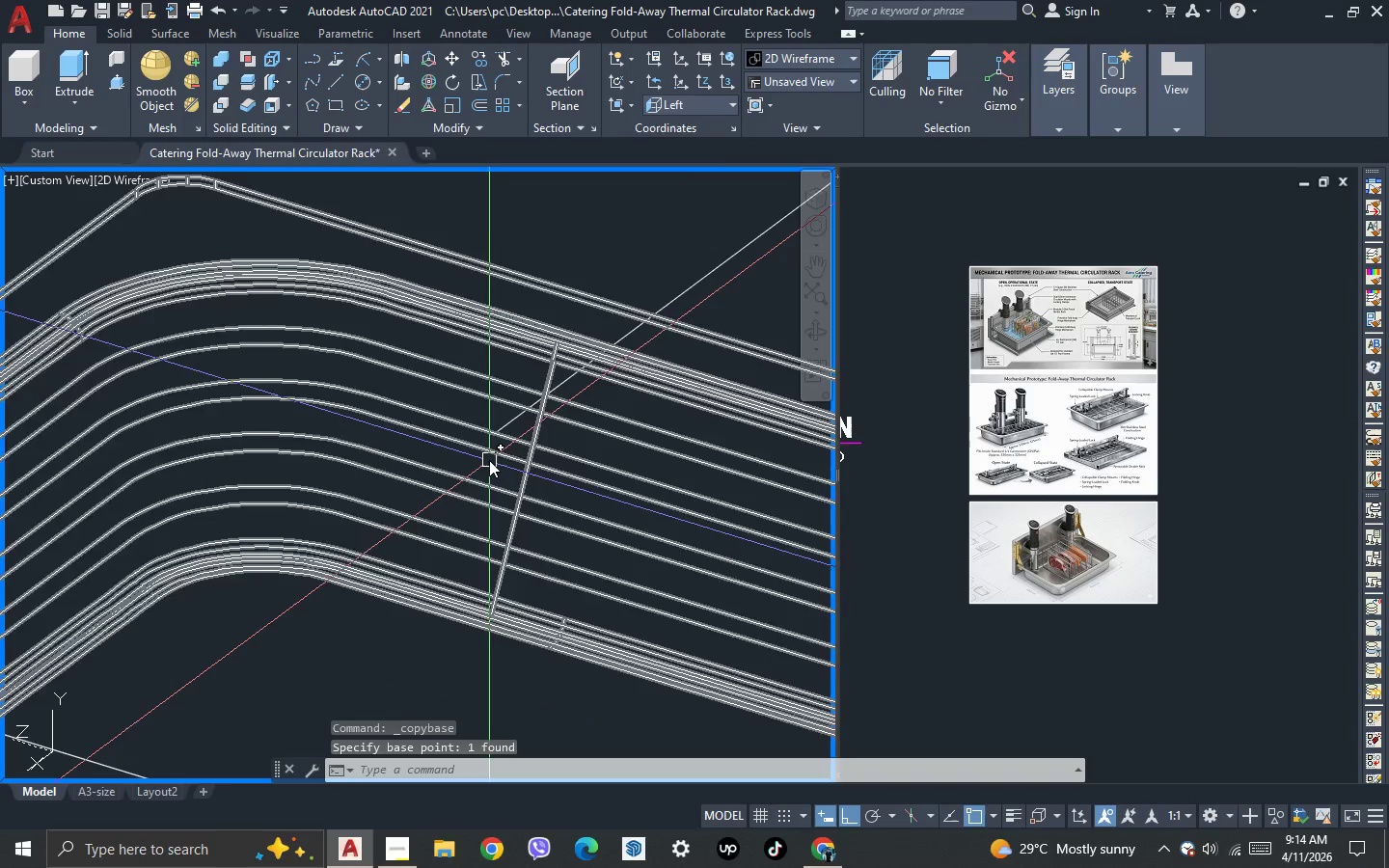 
key(Control+V)
 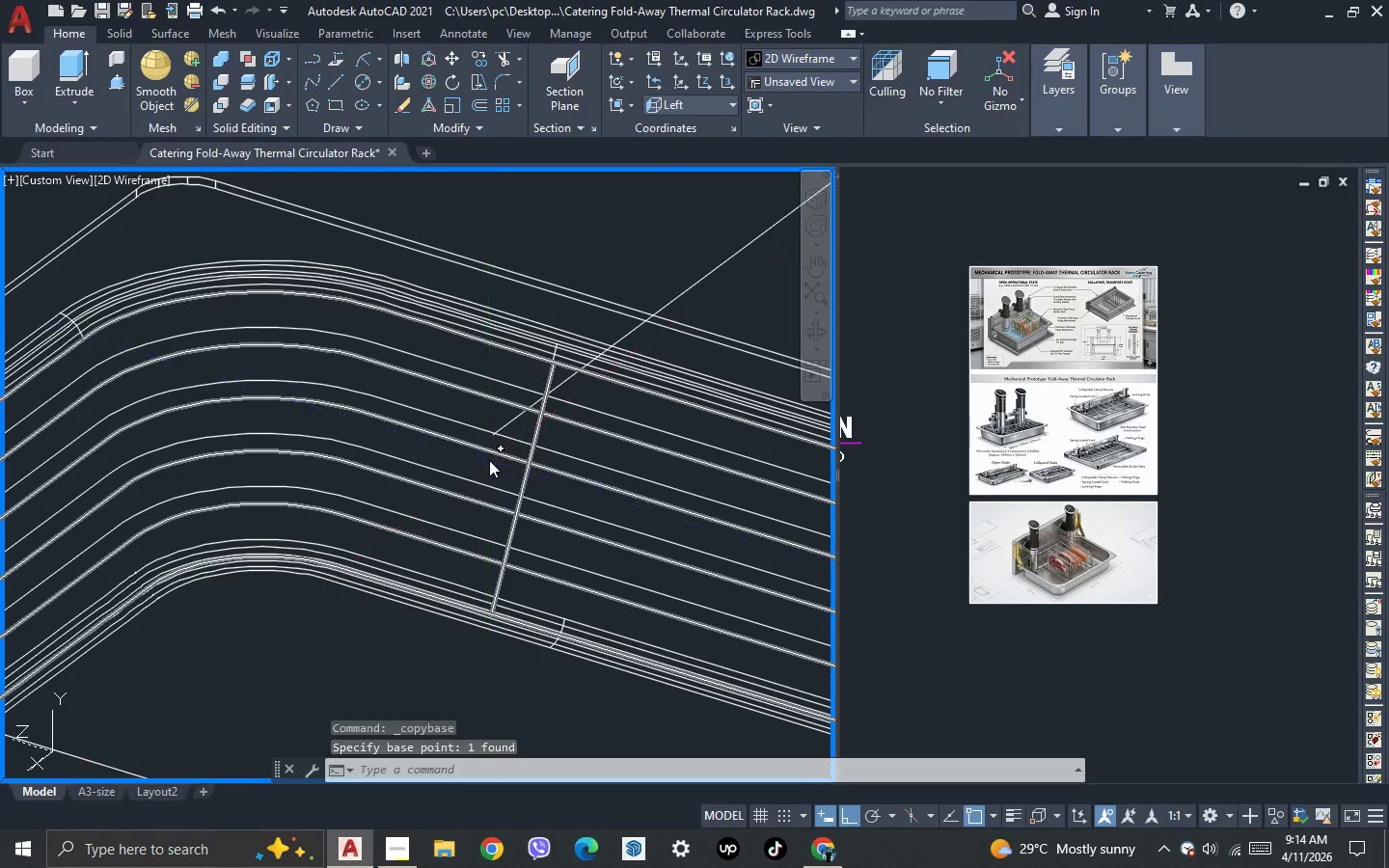 
scroll: coordinate [489, 460], scroll_direction: up, amount: 3.0
 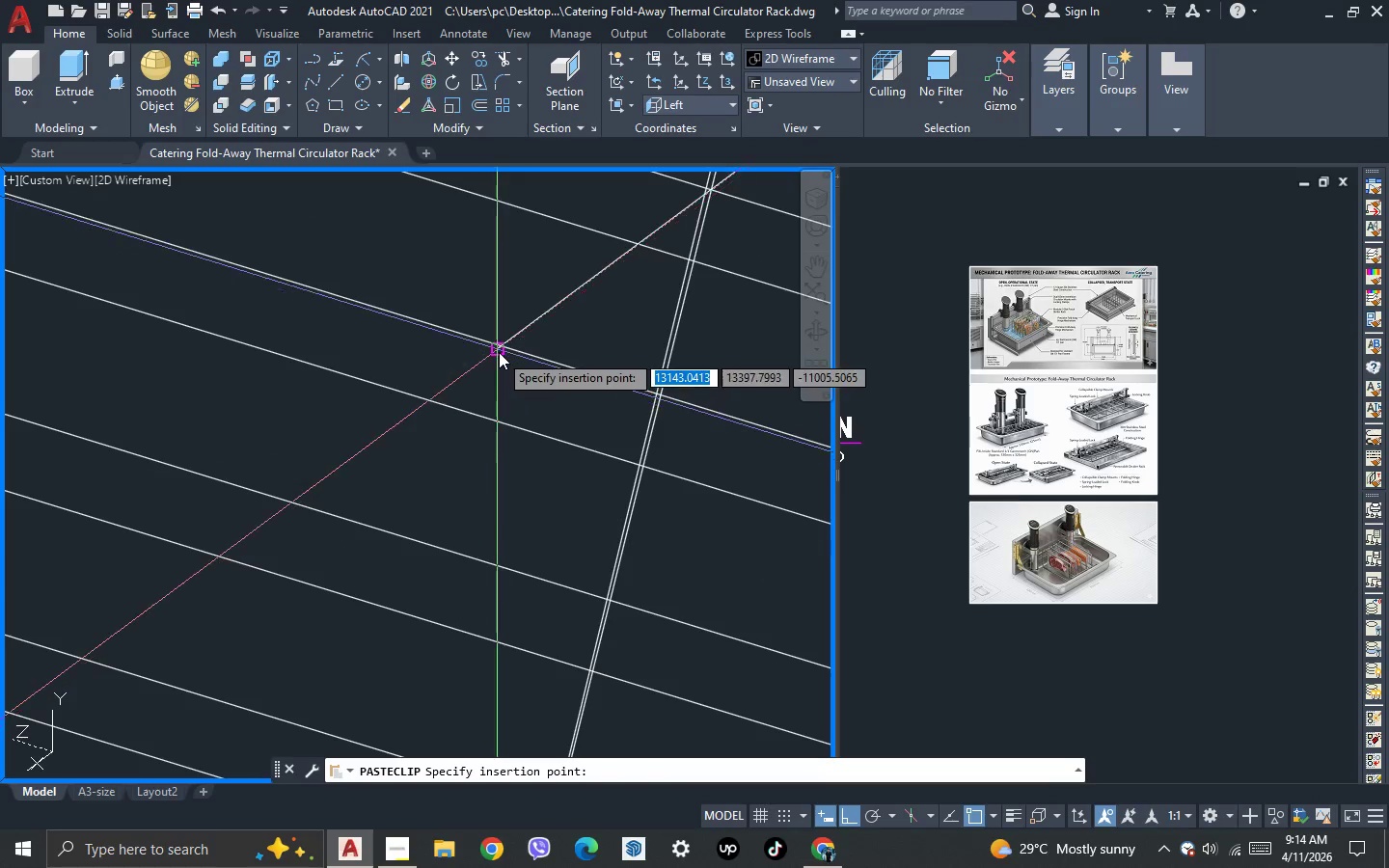 
left_click([499, 349])
 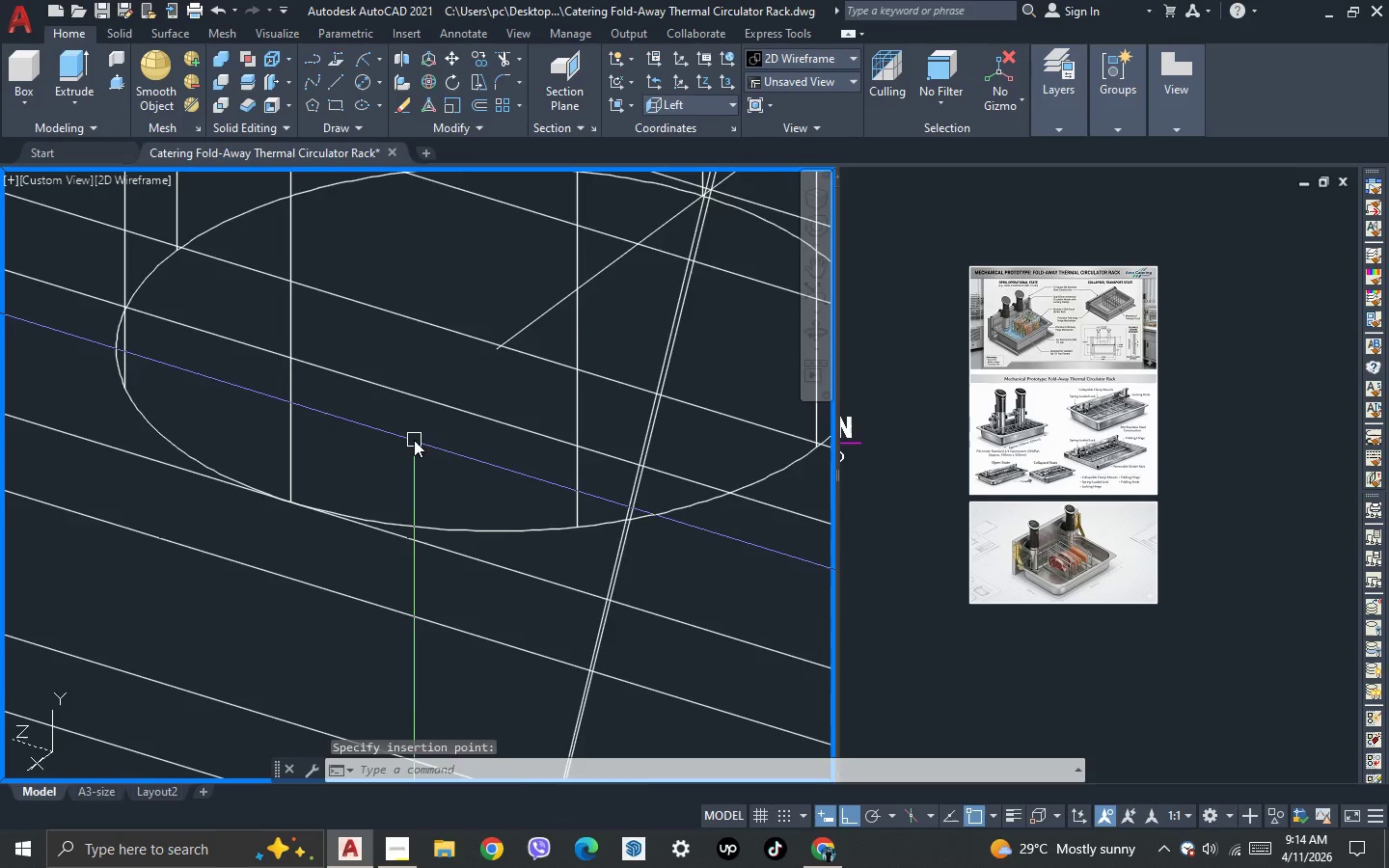 
scroll: coordinate [411, 442], scroll_direction: down, amount: 8.0
 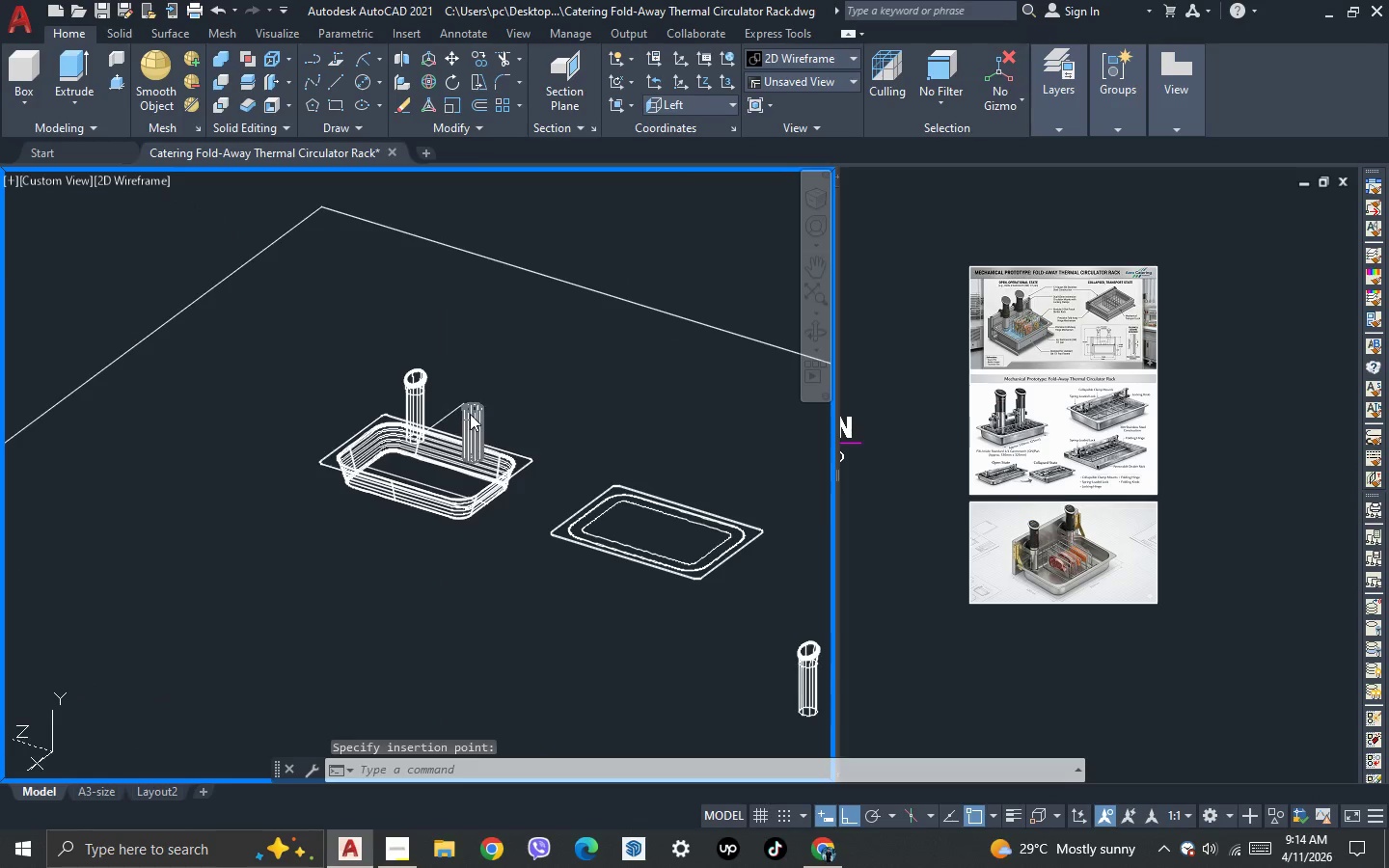 
left_click([470, 414])
 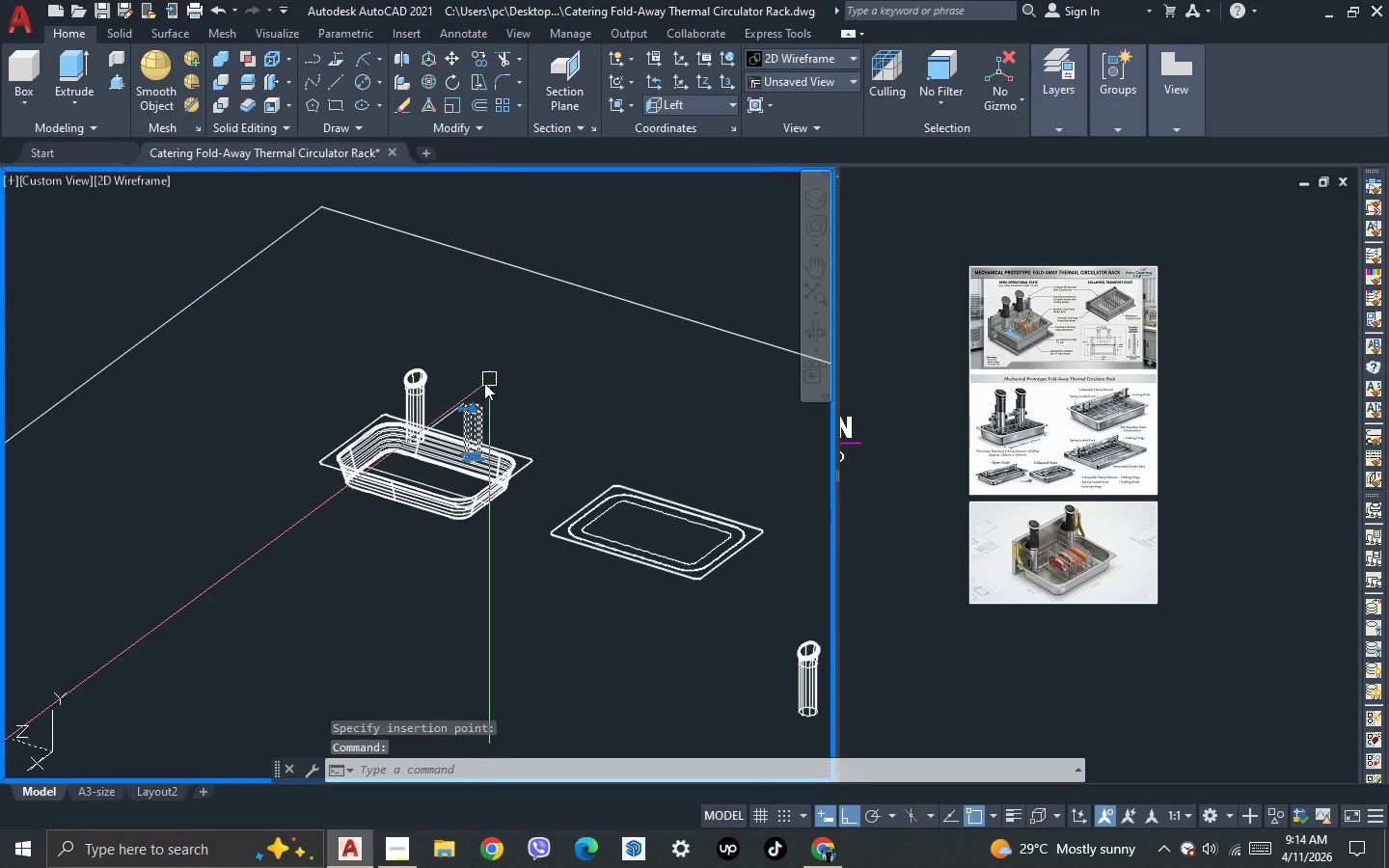 
key(Delete)
 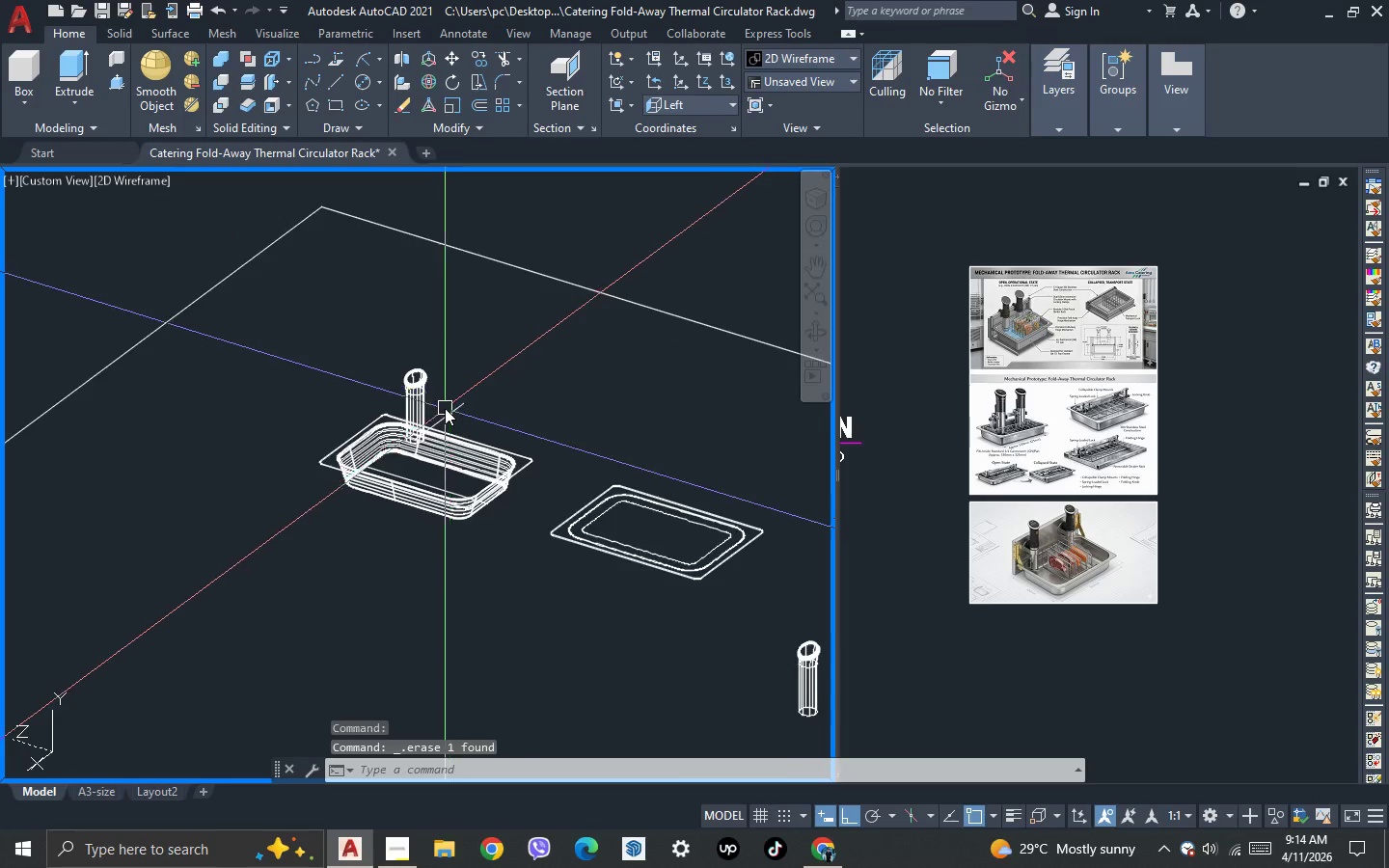 
scroll: coordinate [445, 408], scroll_direction: up, amount: 2.0
 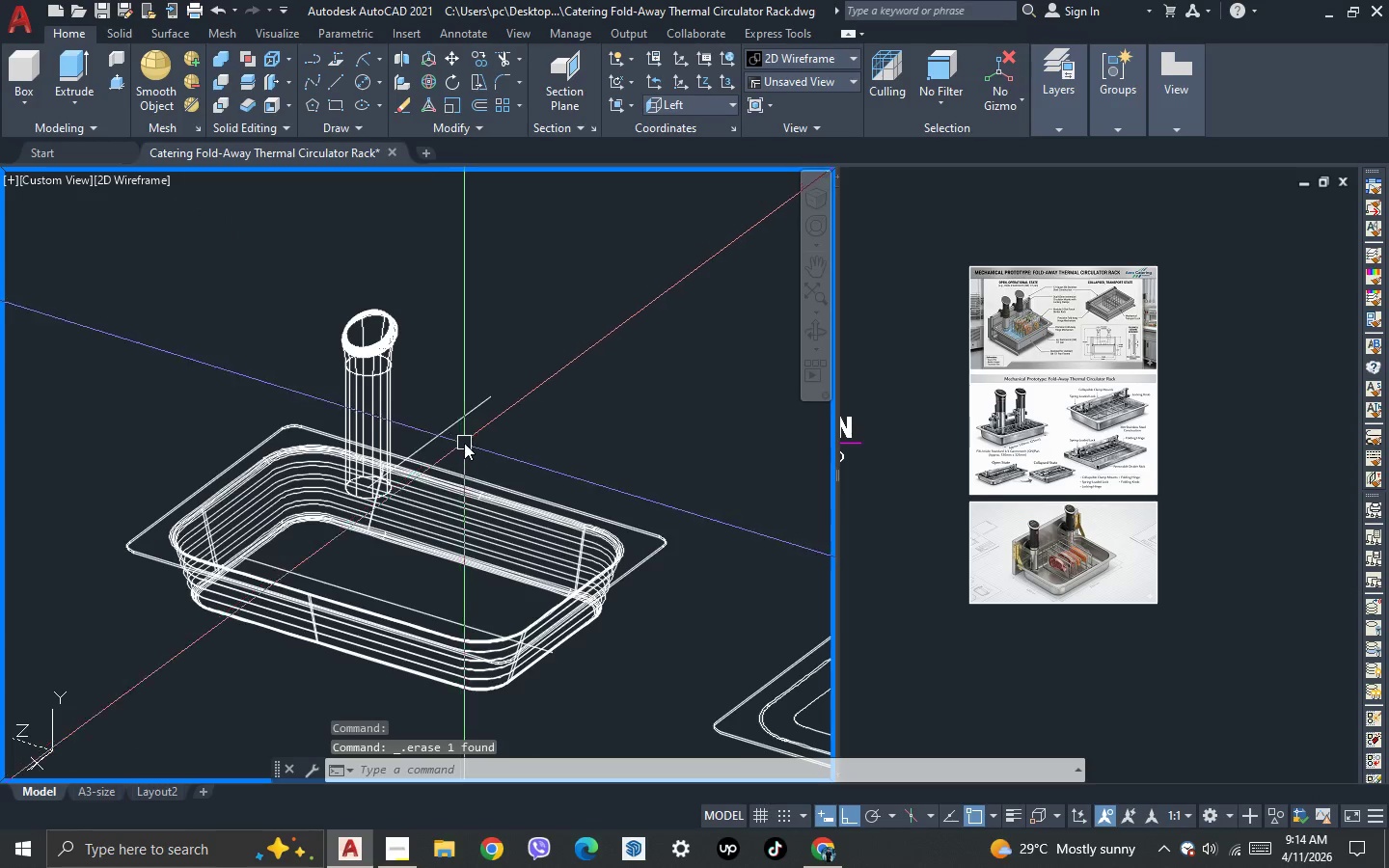 
left_click_drag(start_coordinate=[465, 444], to_coordinate=[451, 411])
 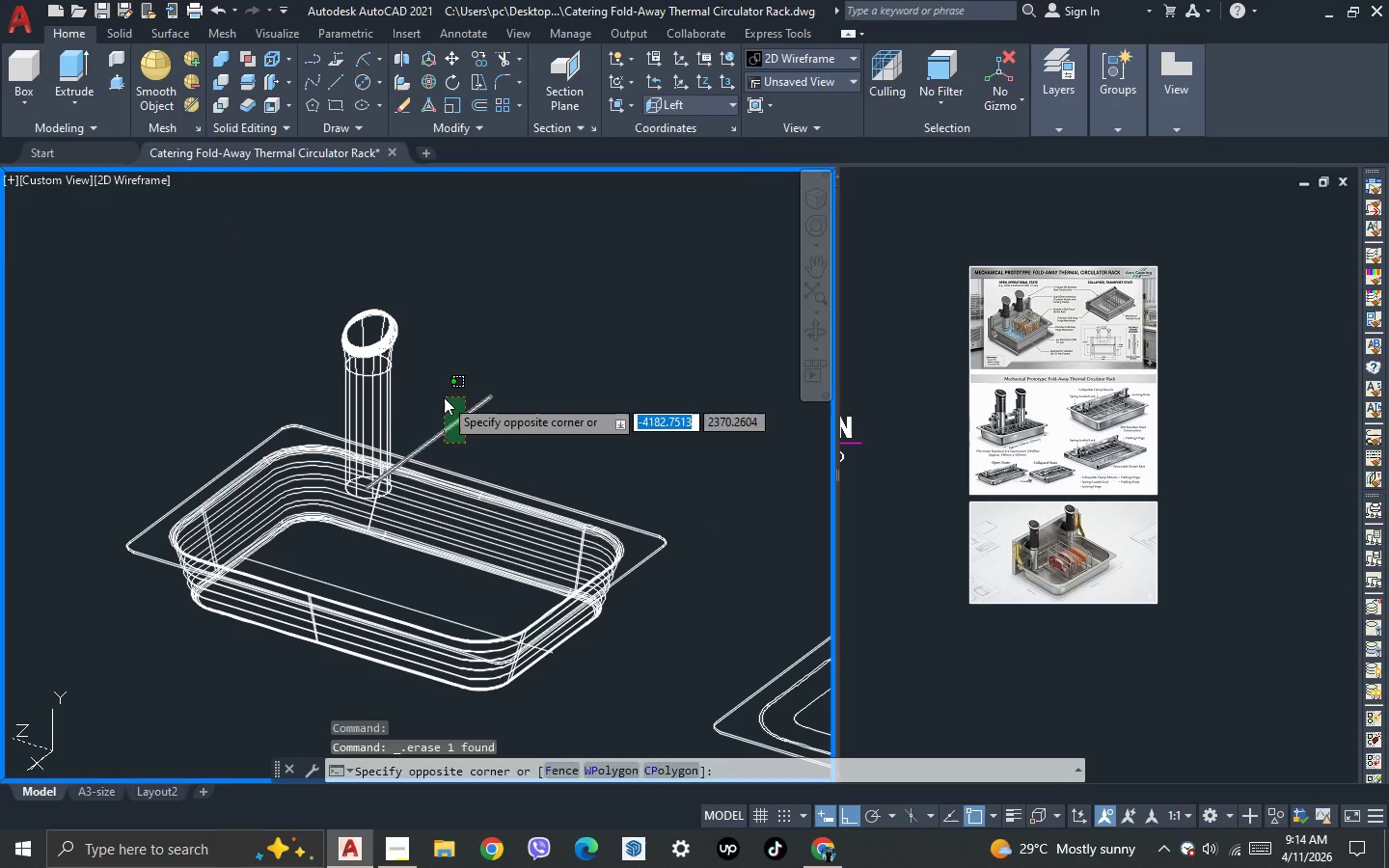 
double_click([444, 397])
 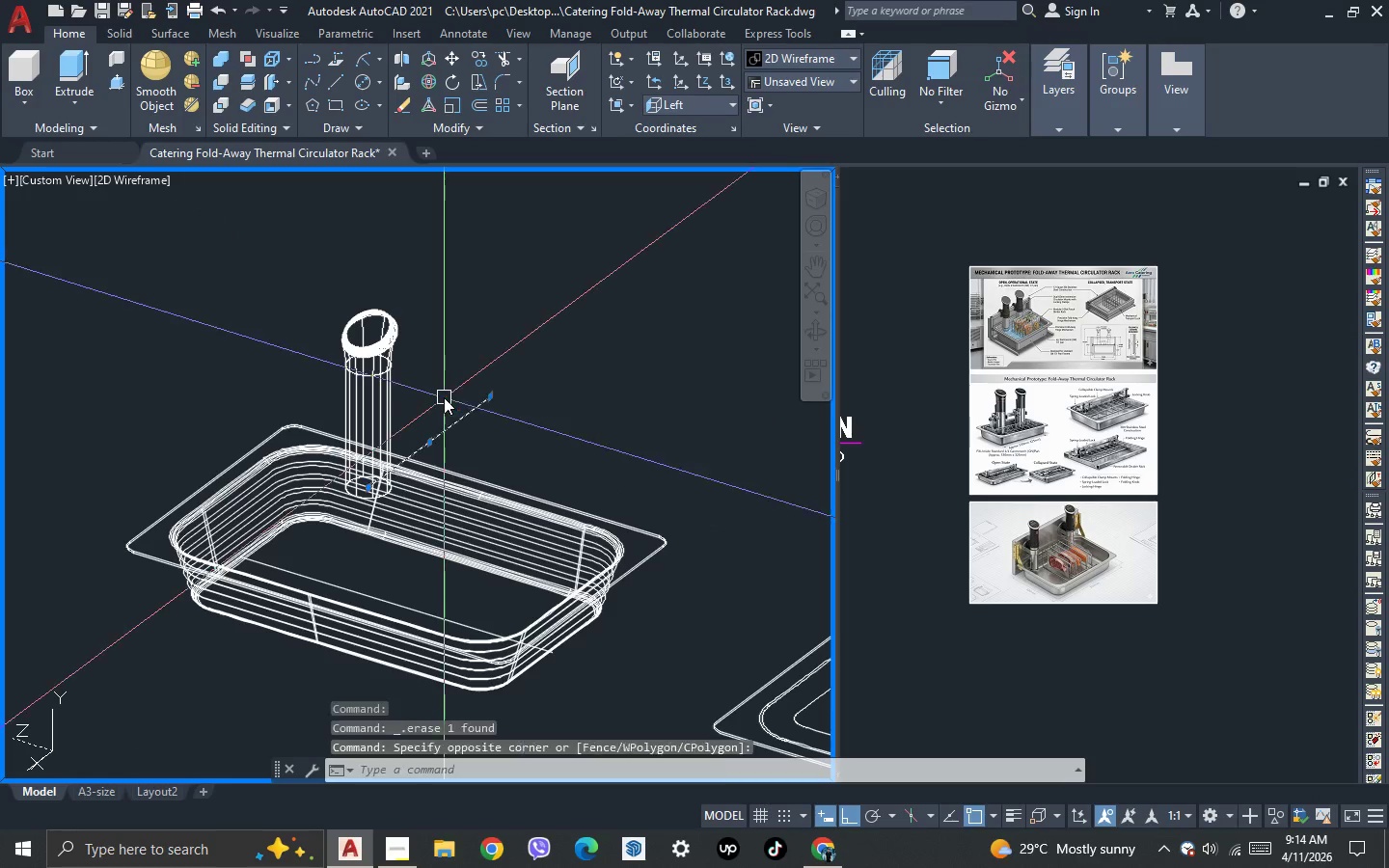 
key(Delete)
 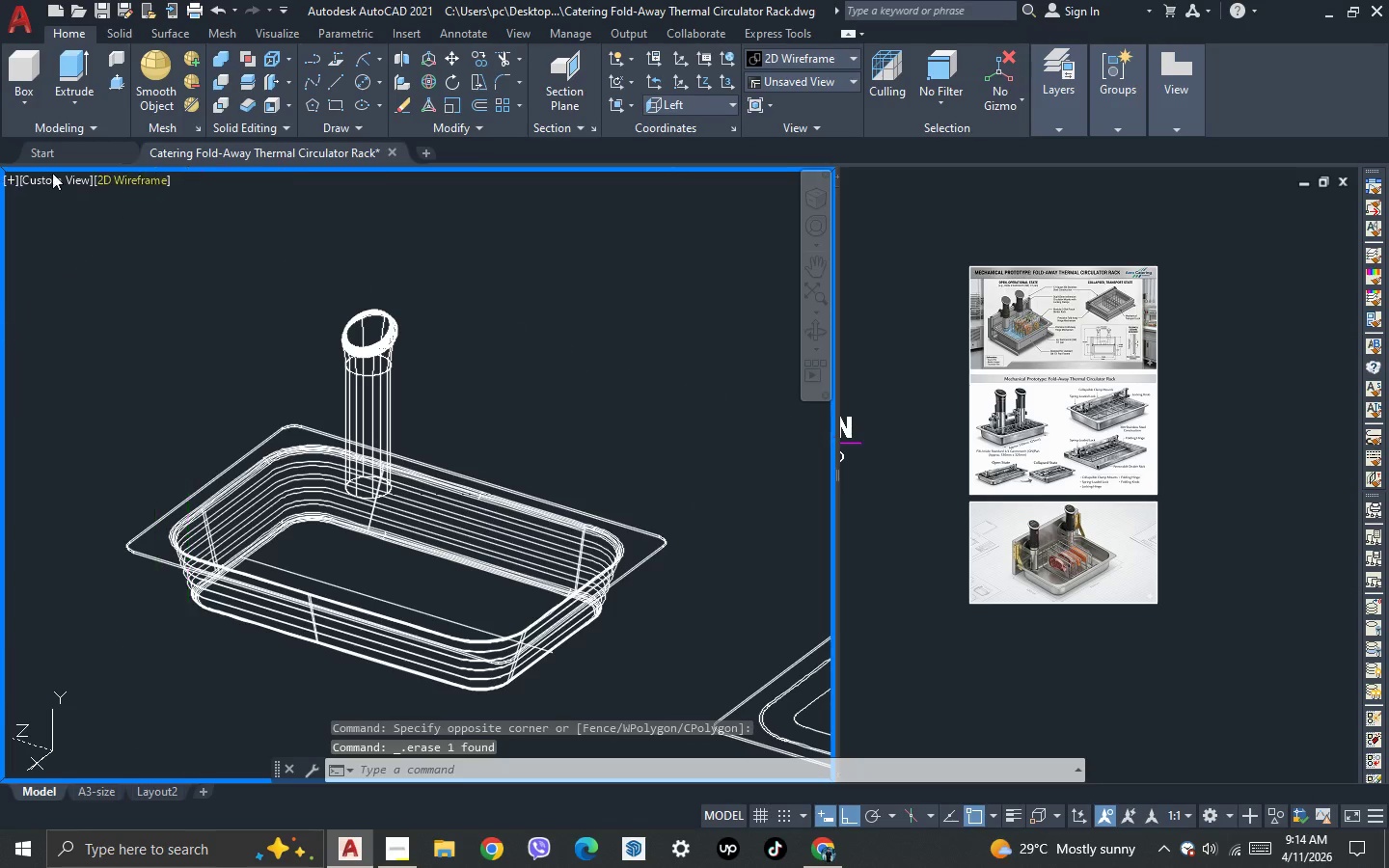 
left_click([49, 173])
 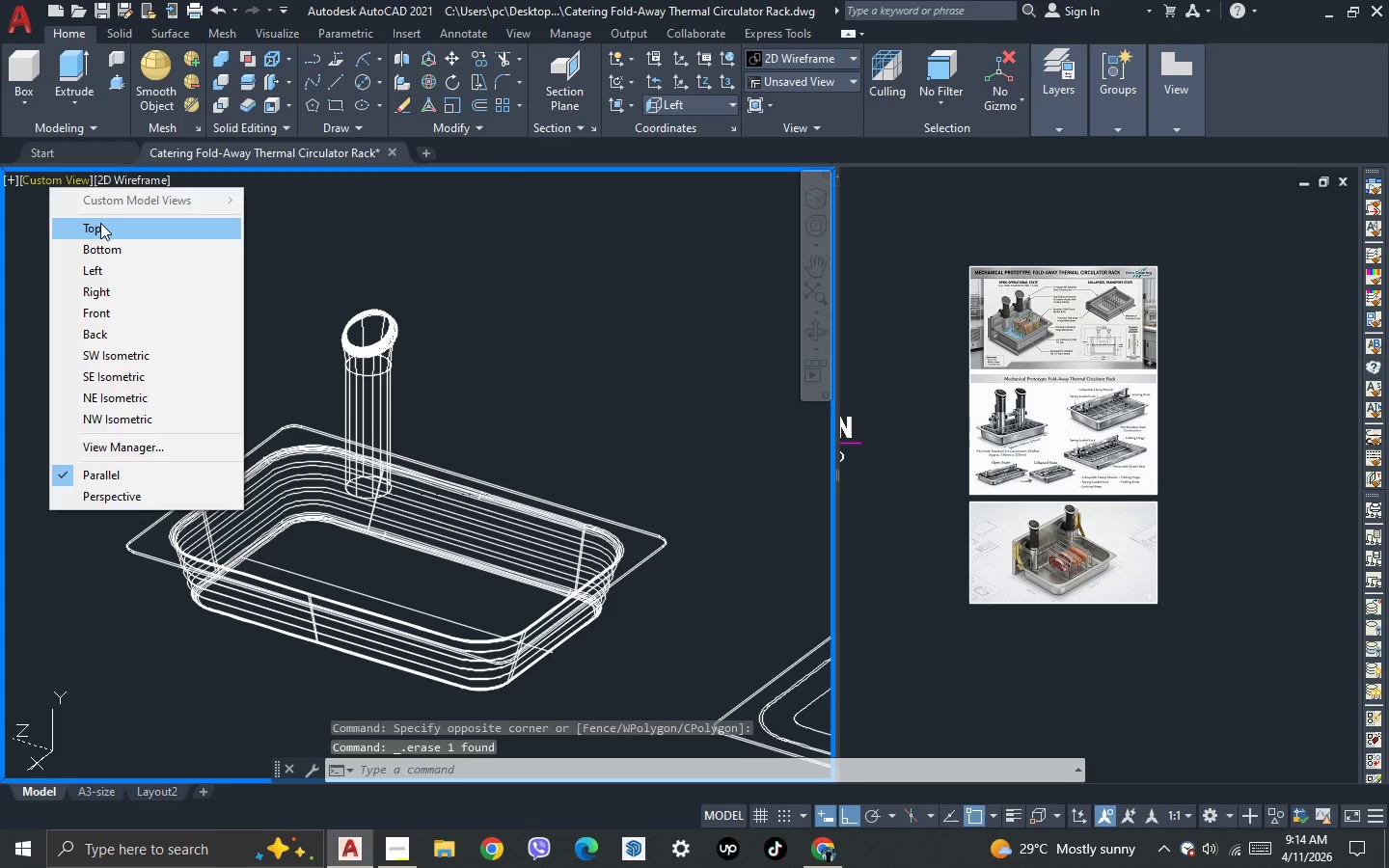 
left_click([101, 224])
 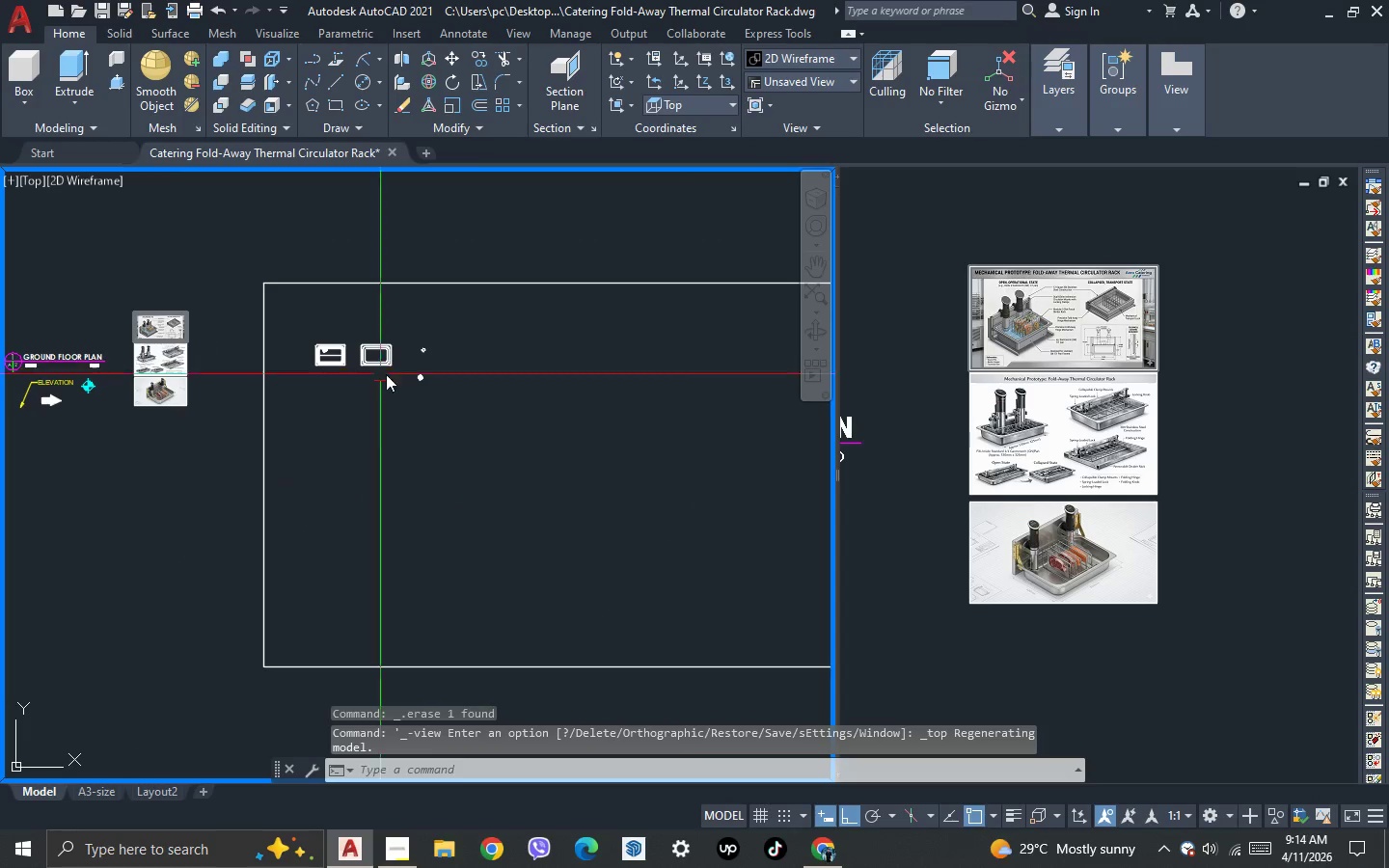 
scroll: coordinate [307, 319], scroll_direction: up, amount: 4.0
 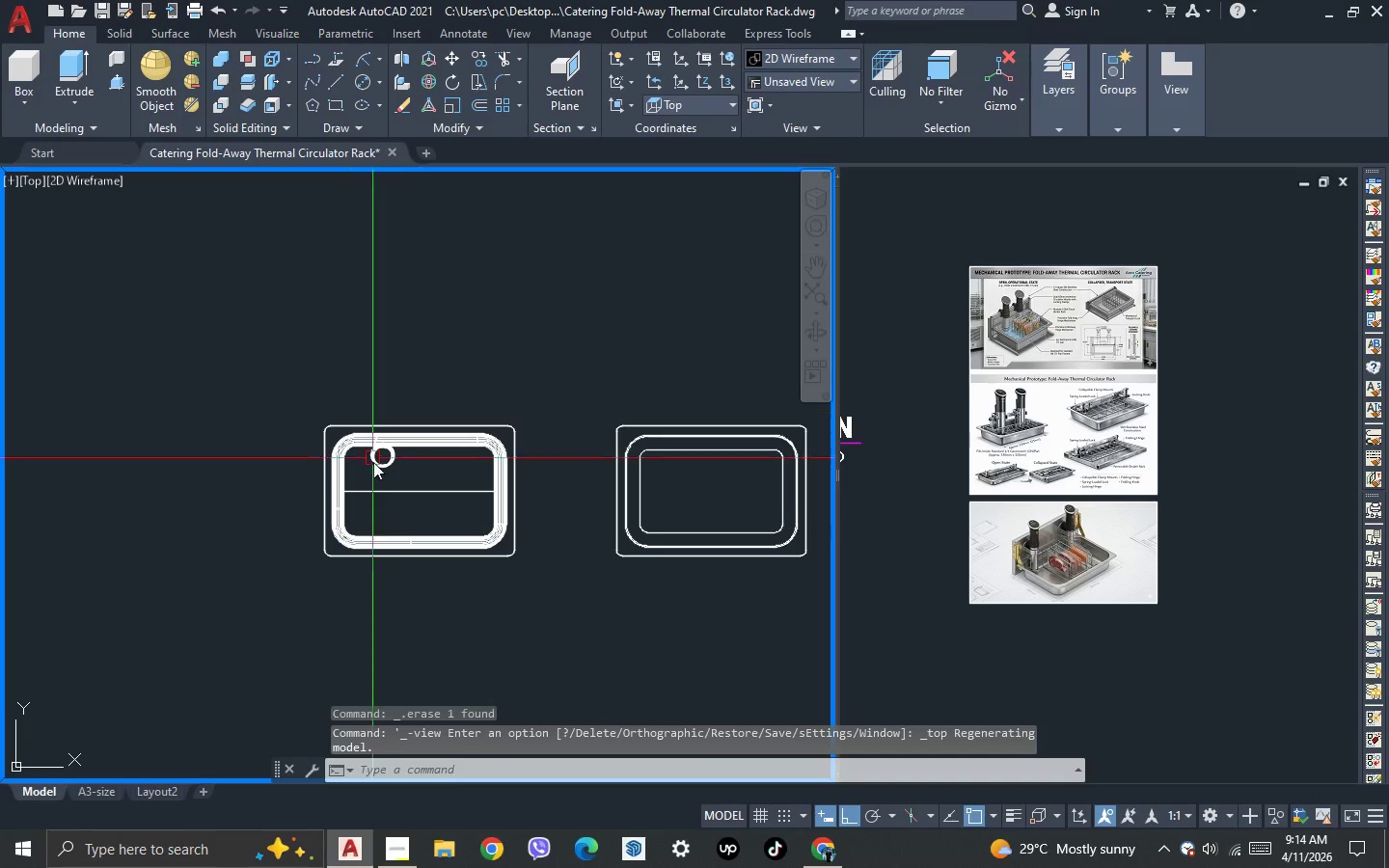 
left_click_drag(start_coordinate=[413, 468], to_coordinate=[407, 454])
 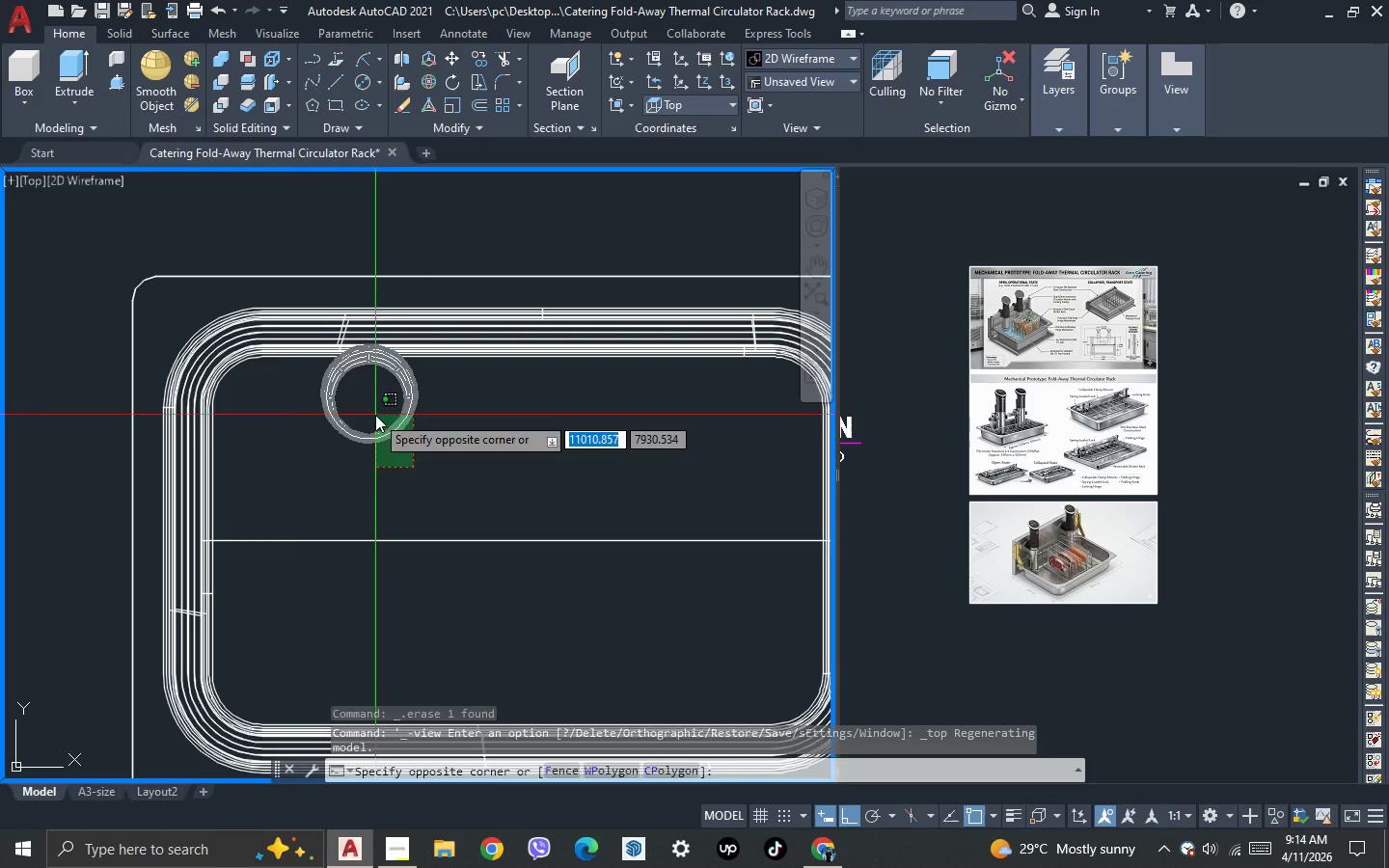 
scroll: coordinate [384, 476], scroll_direction: up, amount: 3.0
 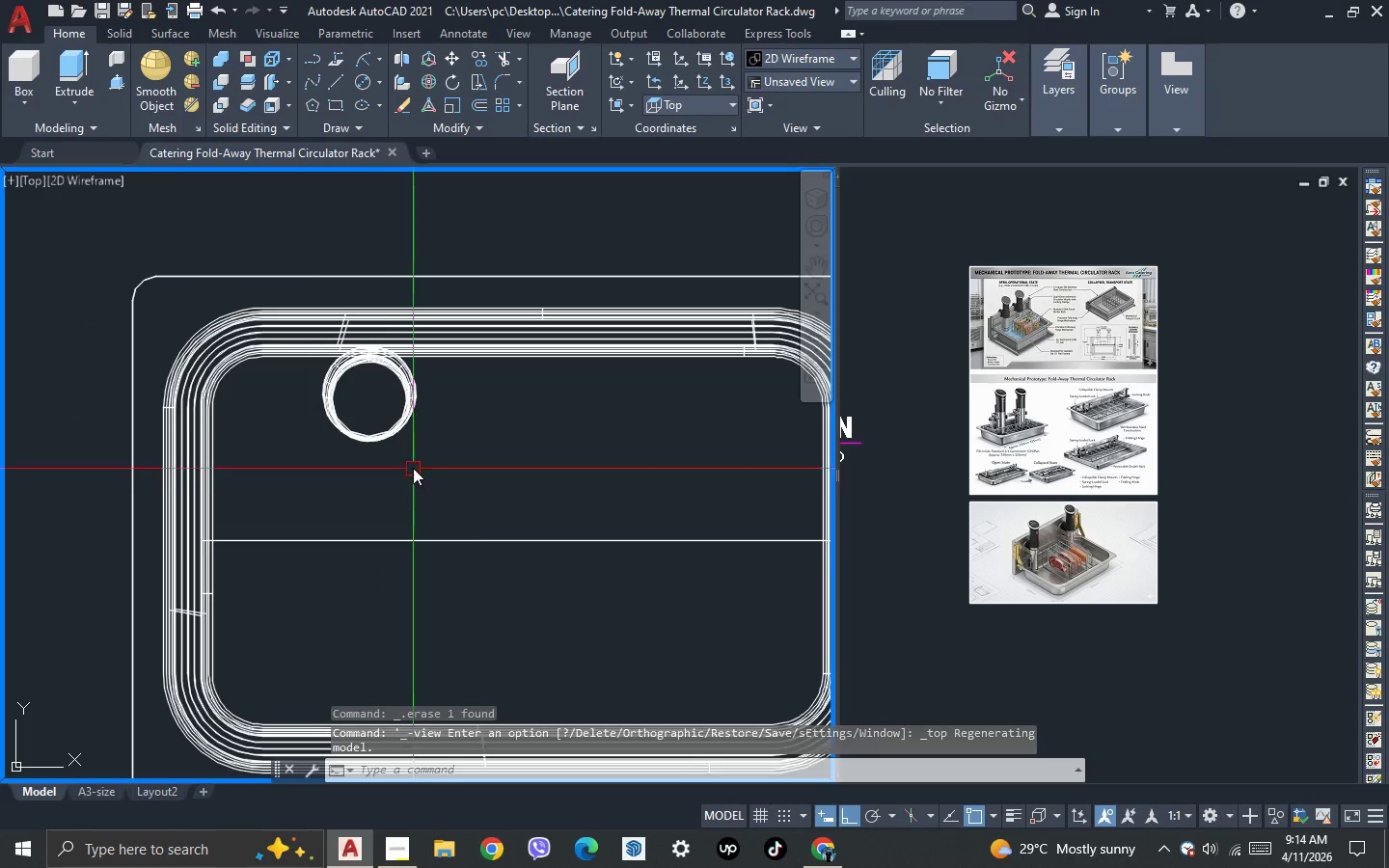 
double_click([375, 415])
 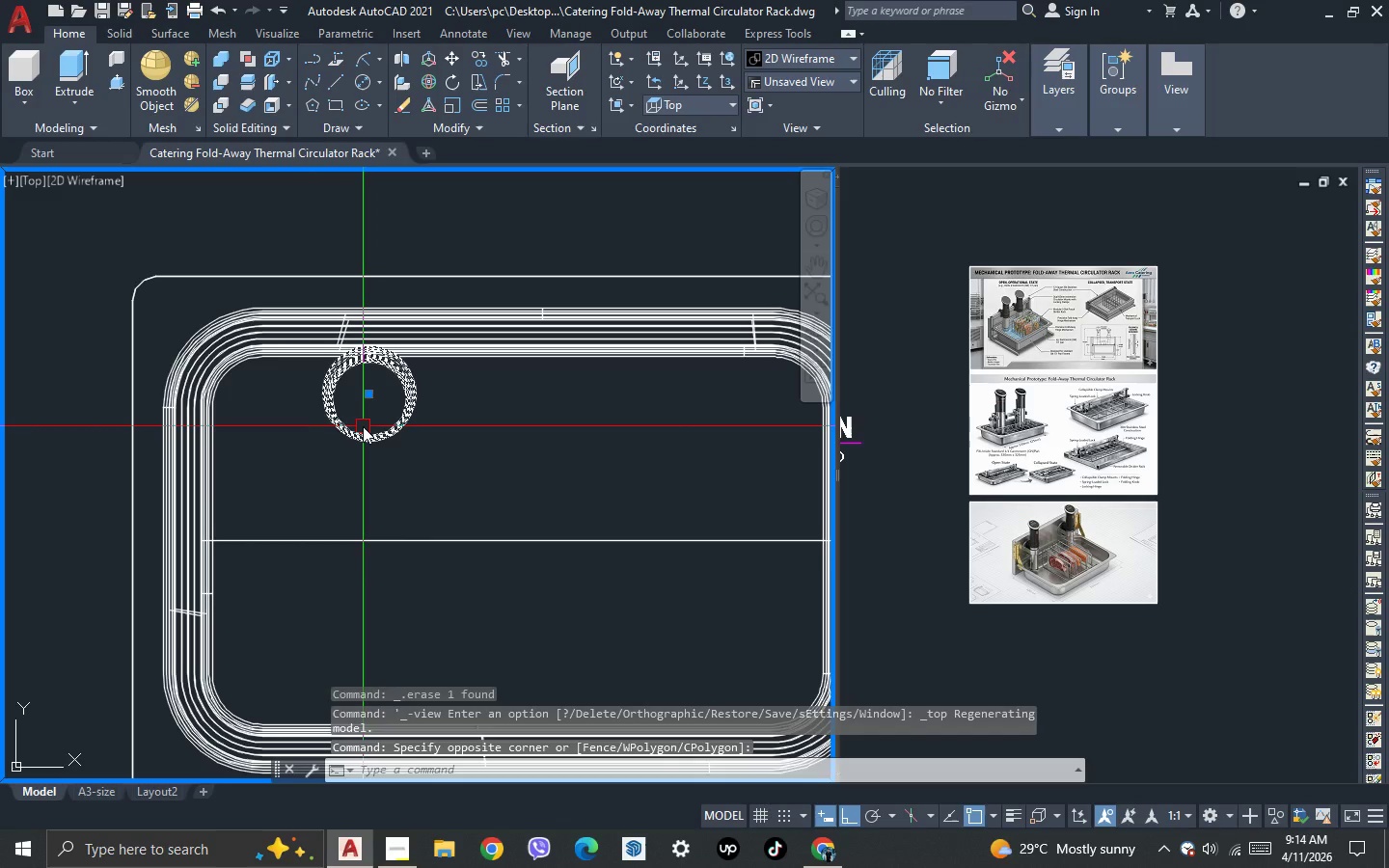 
key(I)
 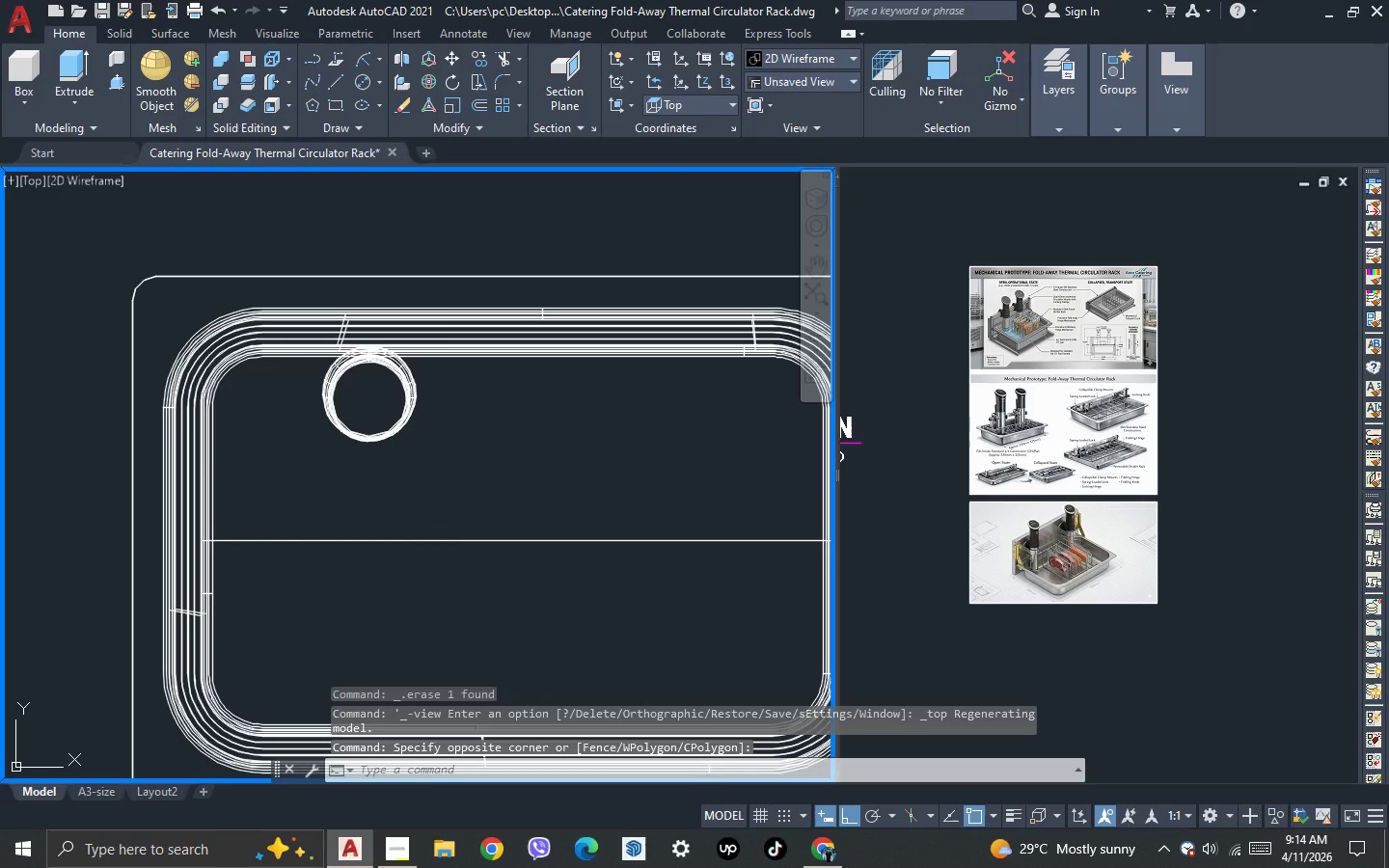 
key(Space)
 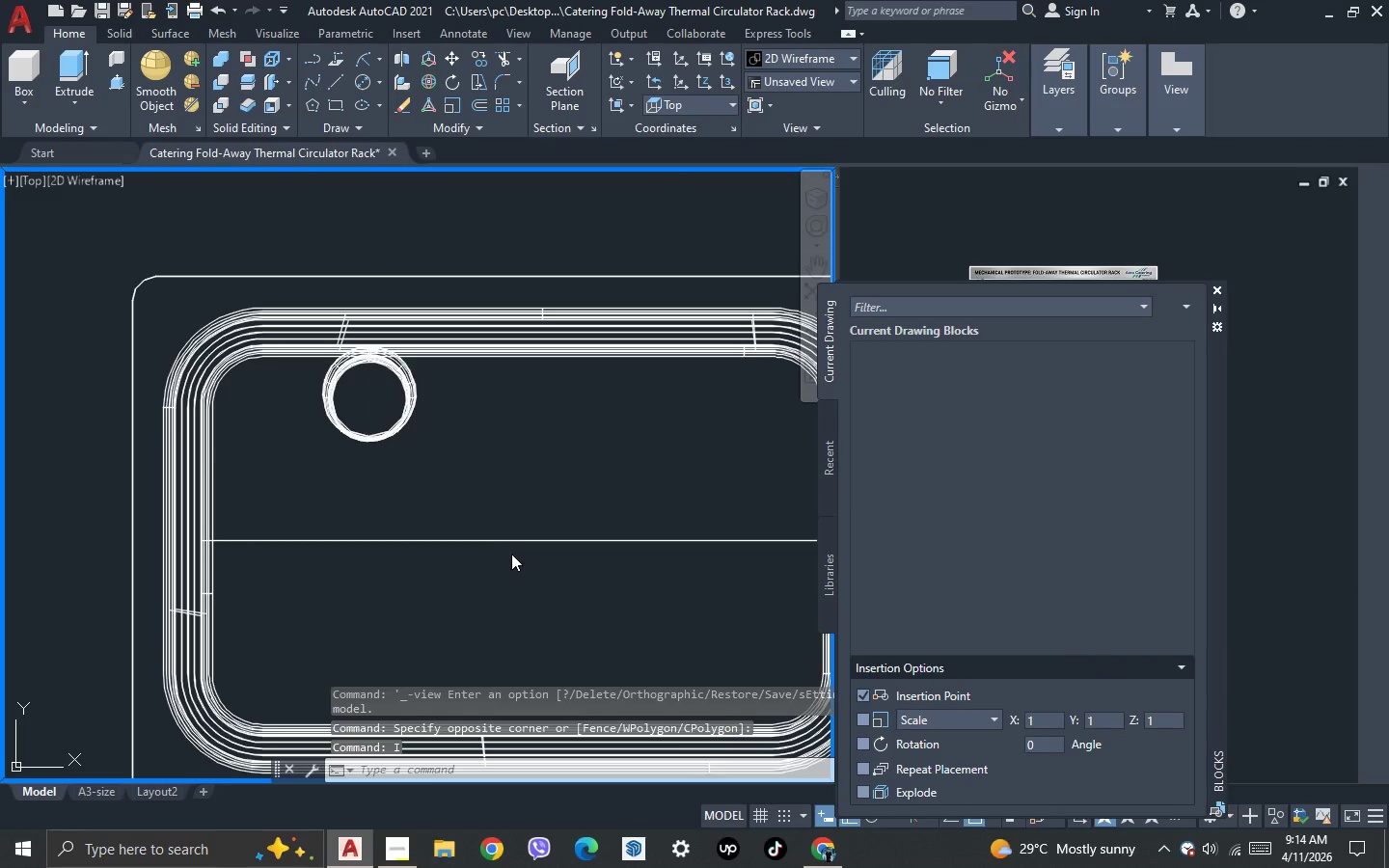 
key(Escape)
 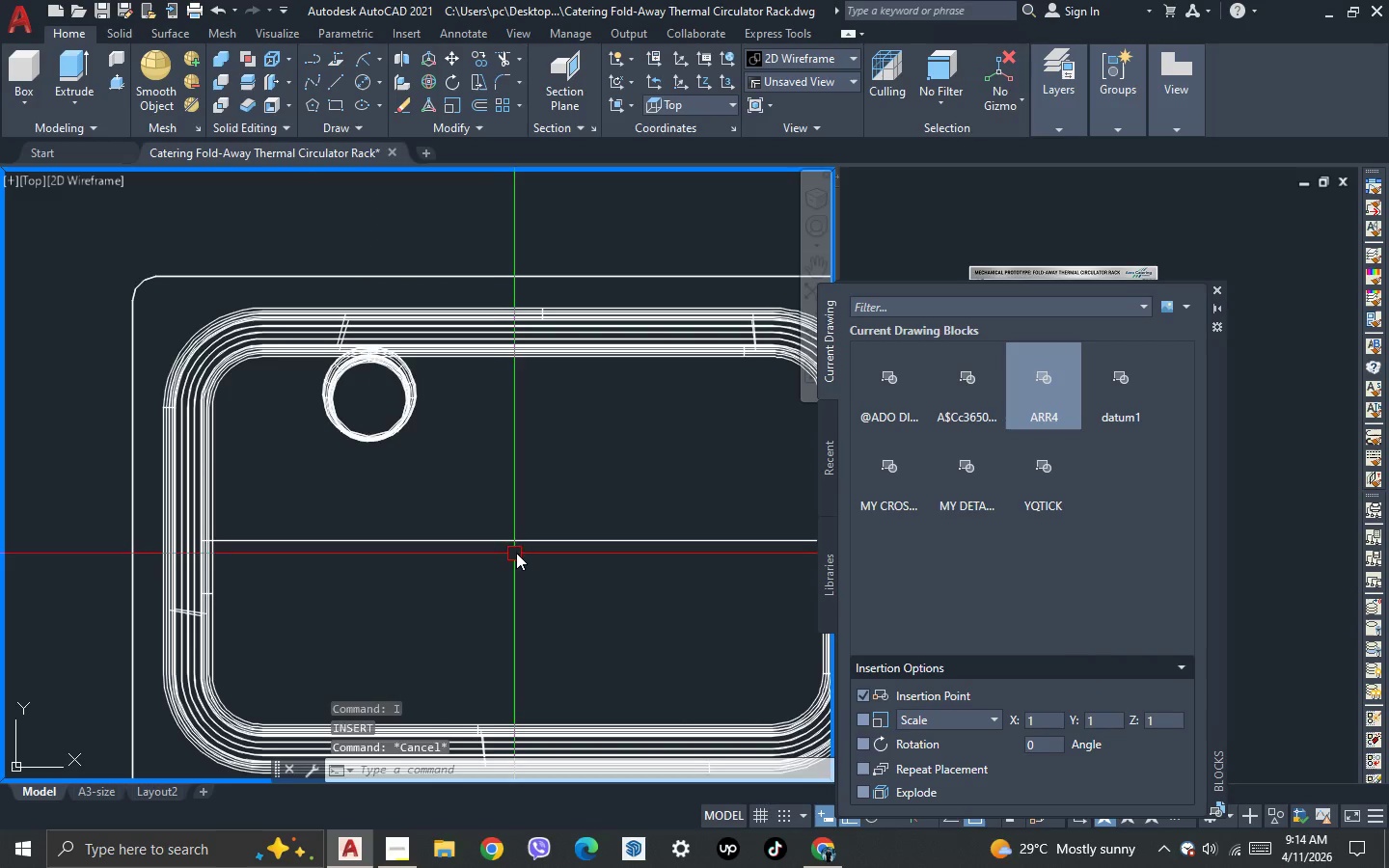 
key(Escape)
 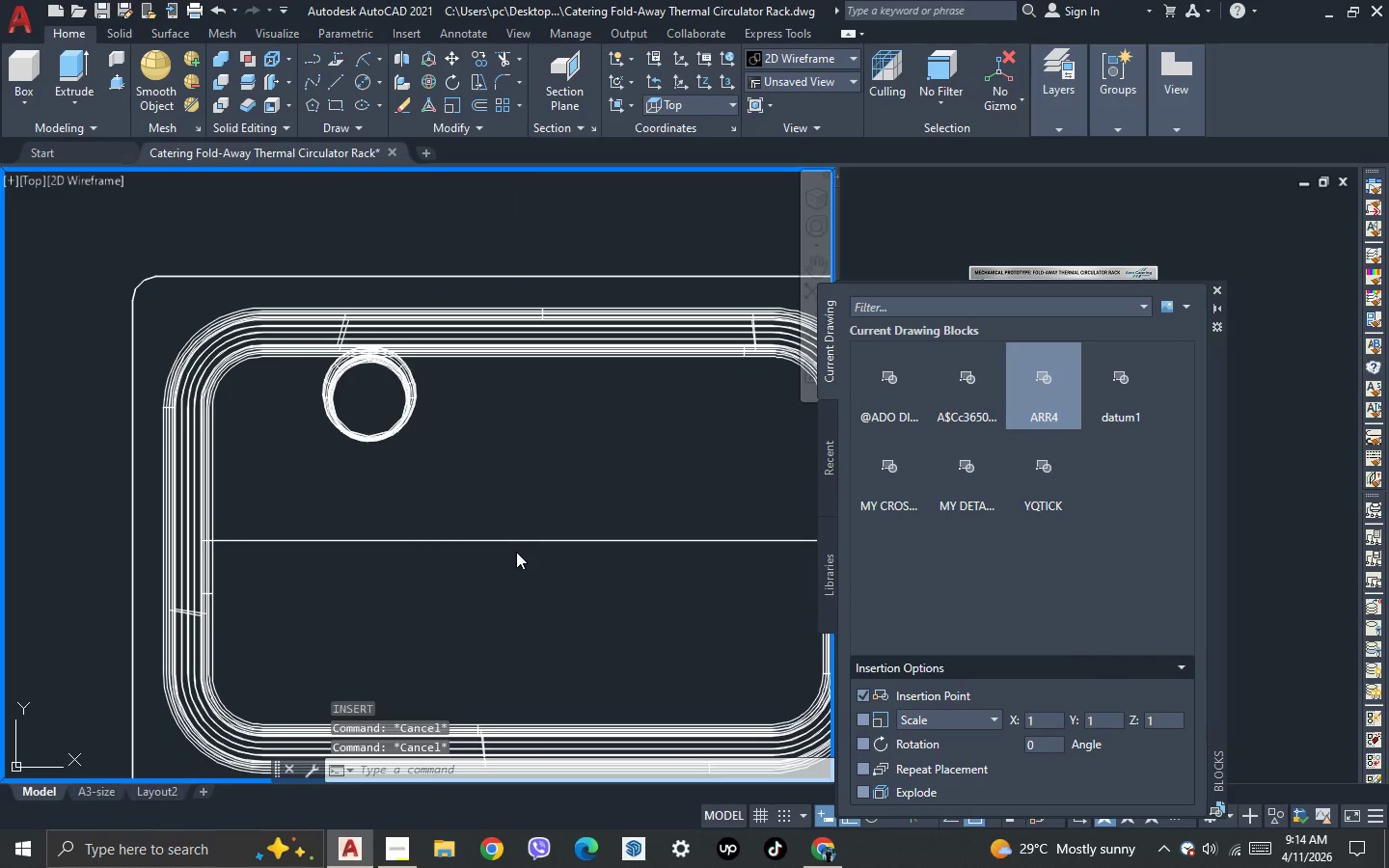 
key(Escape)
 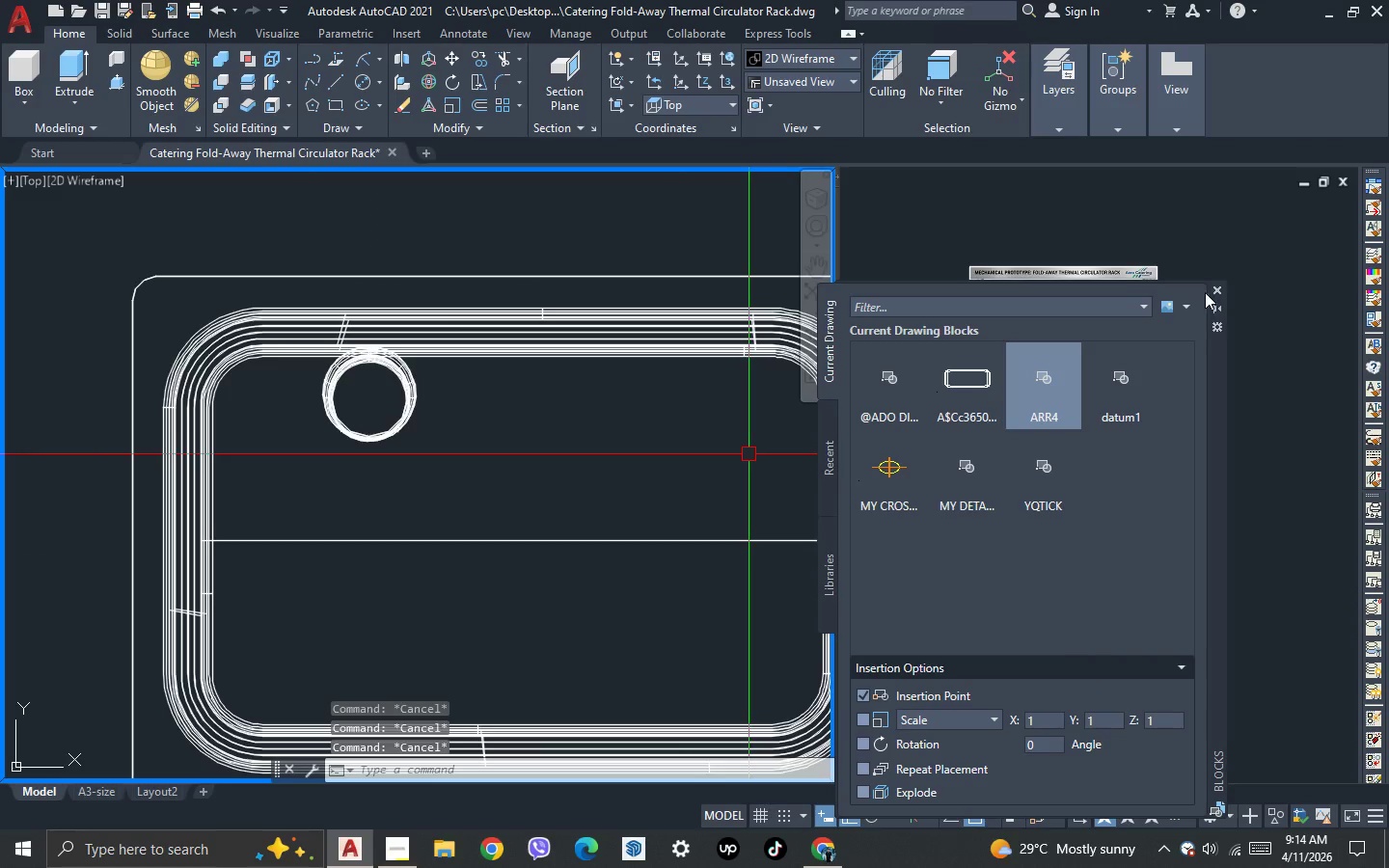 
left_click([1222, 289])
 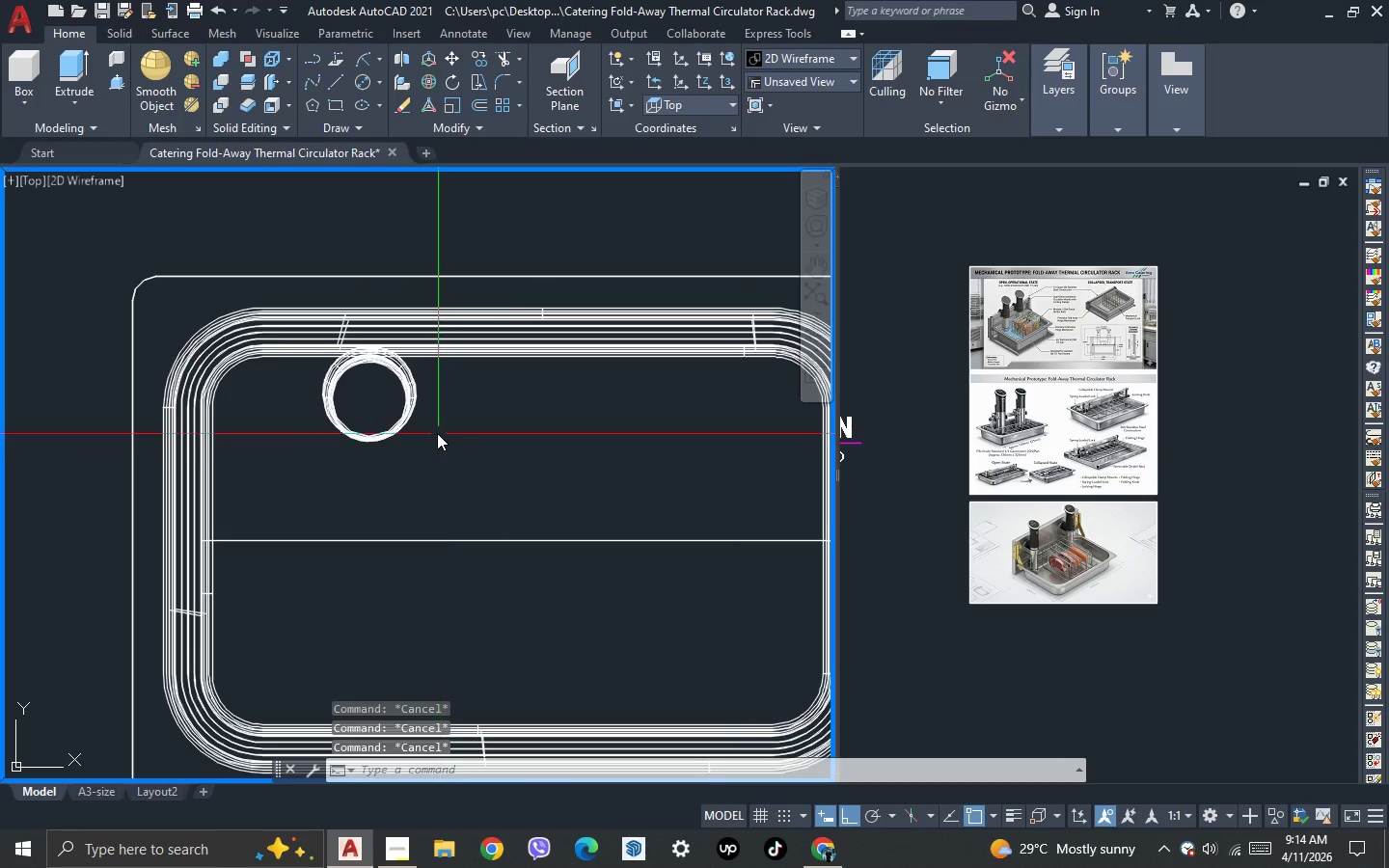 
double_click([369, 406])
 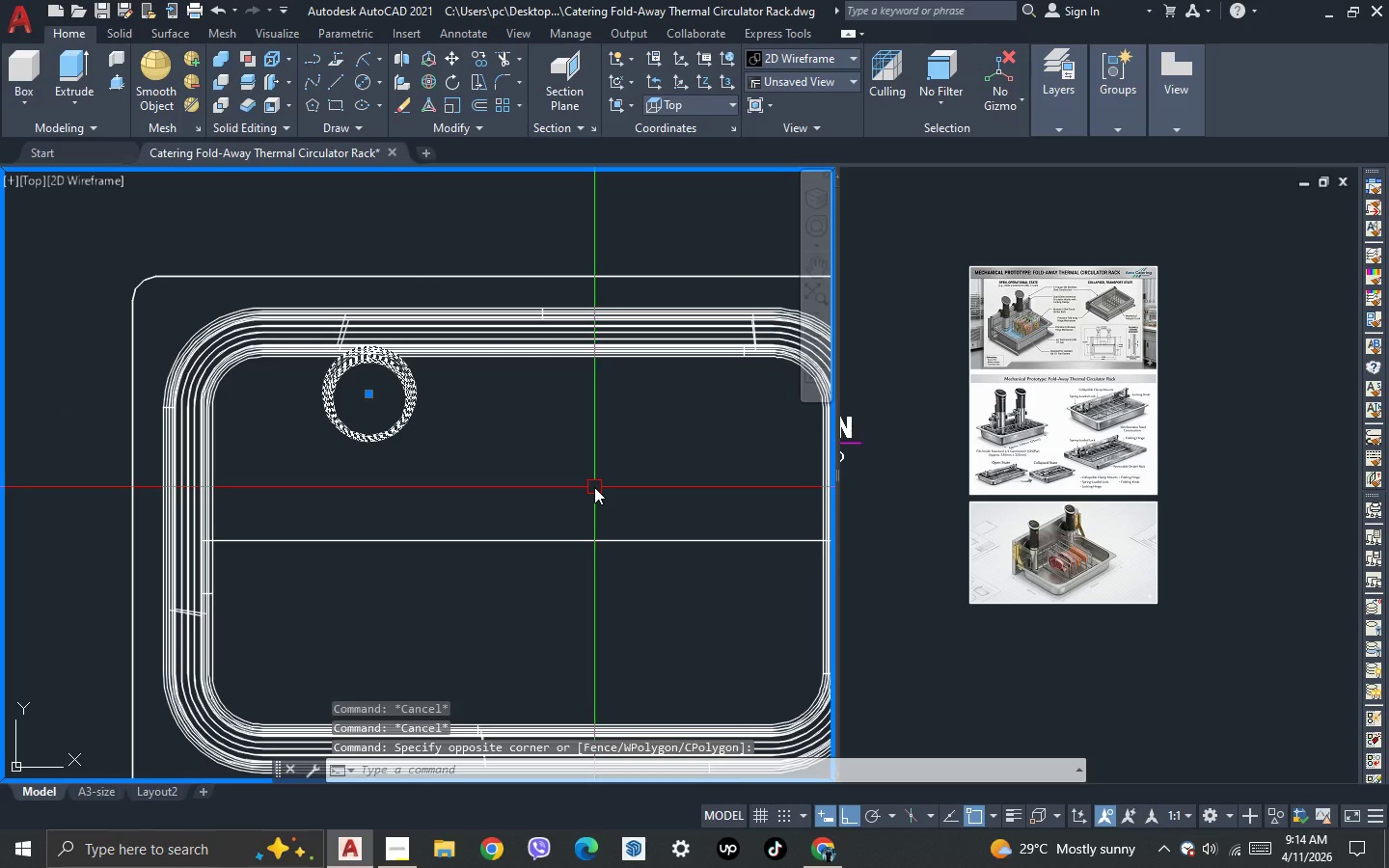 
type(mi )
 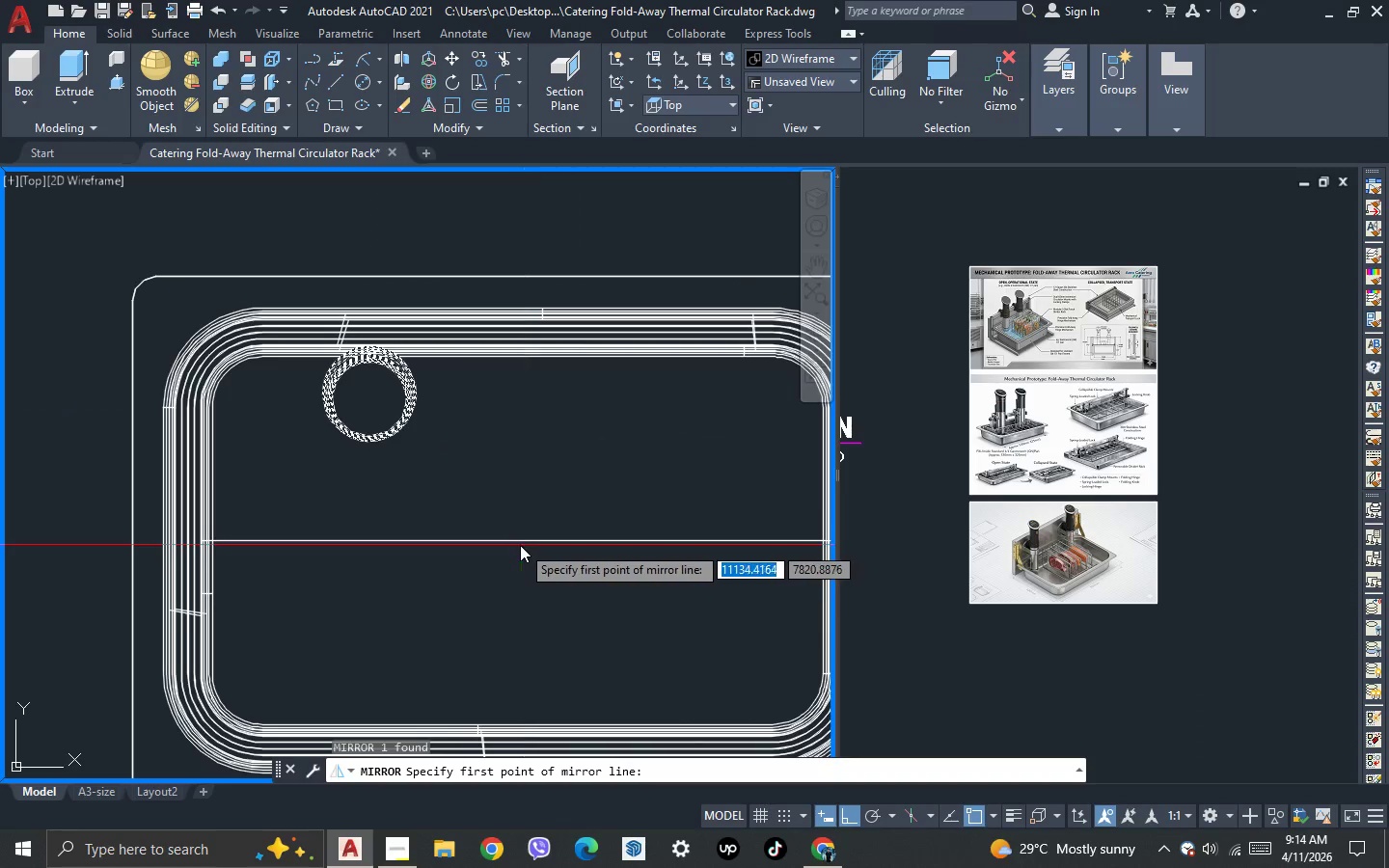 
left_click([518, 545])
 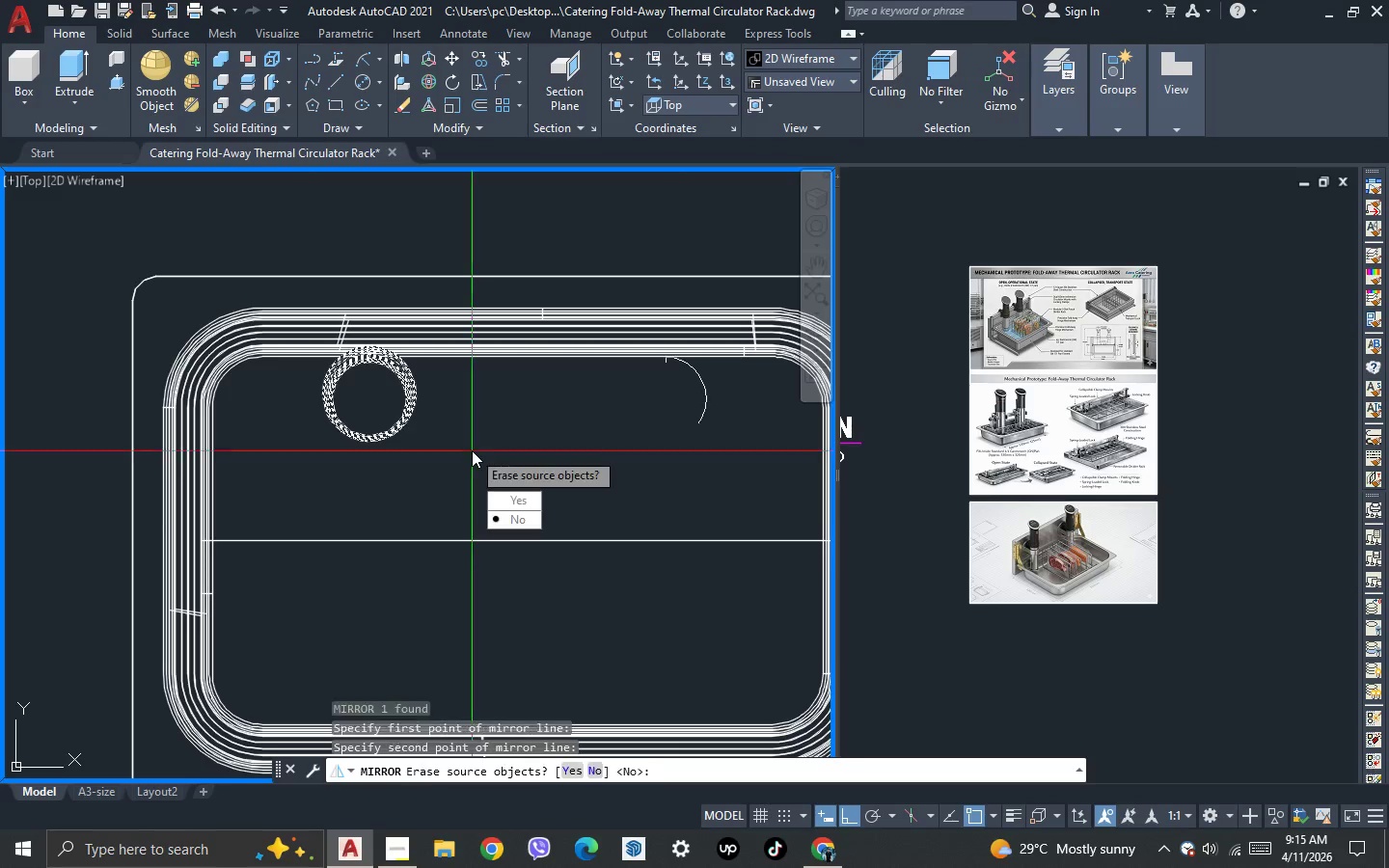 
key(Space)
 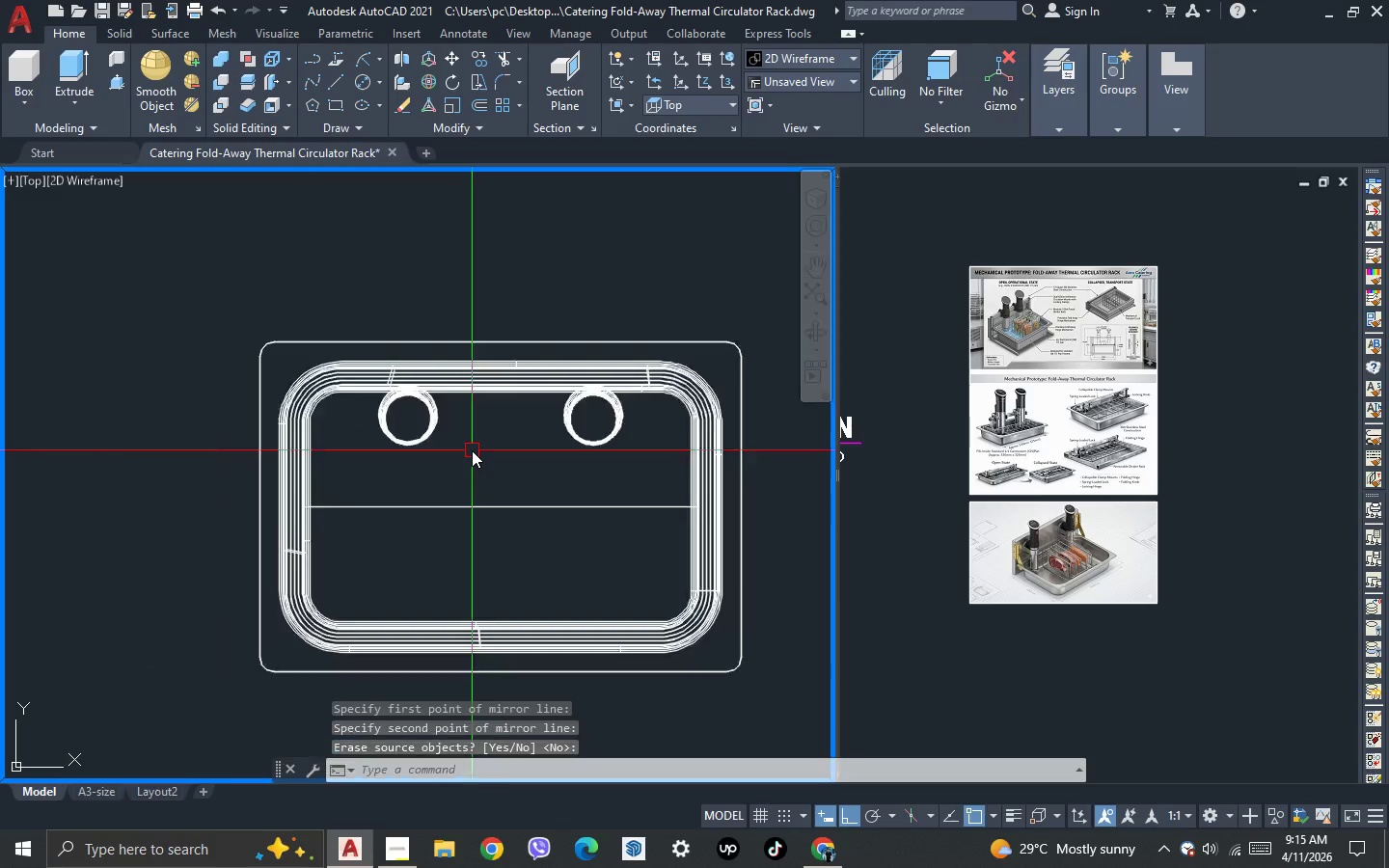 
scroll: coordinate [472, 450], scroll_direction: down, amount: 3.0
 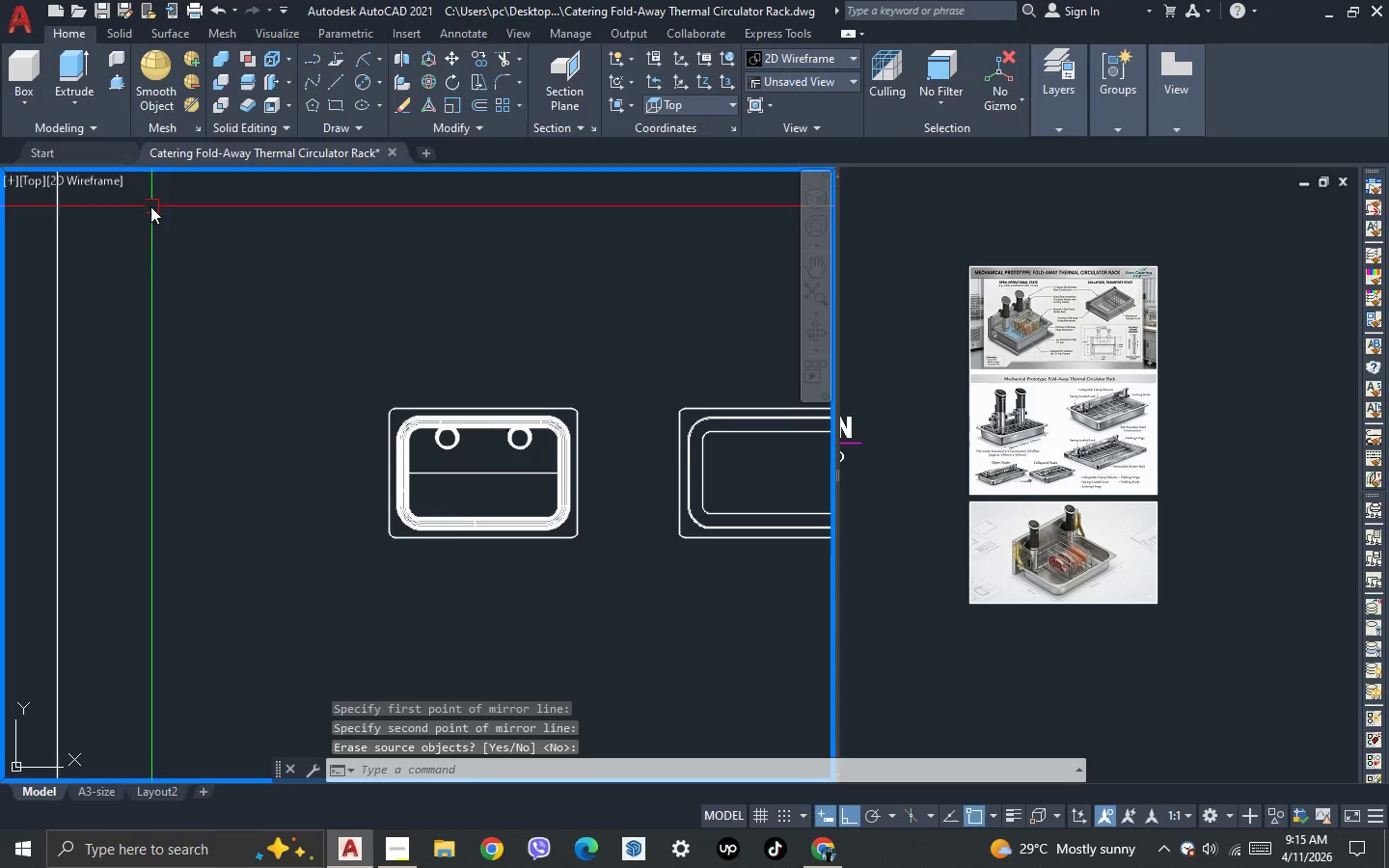 
left_click([109, 185])
 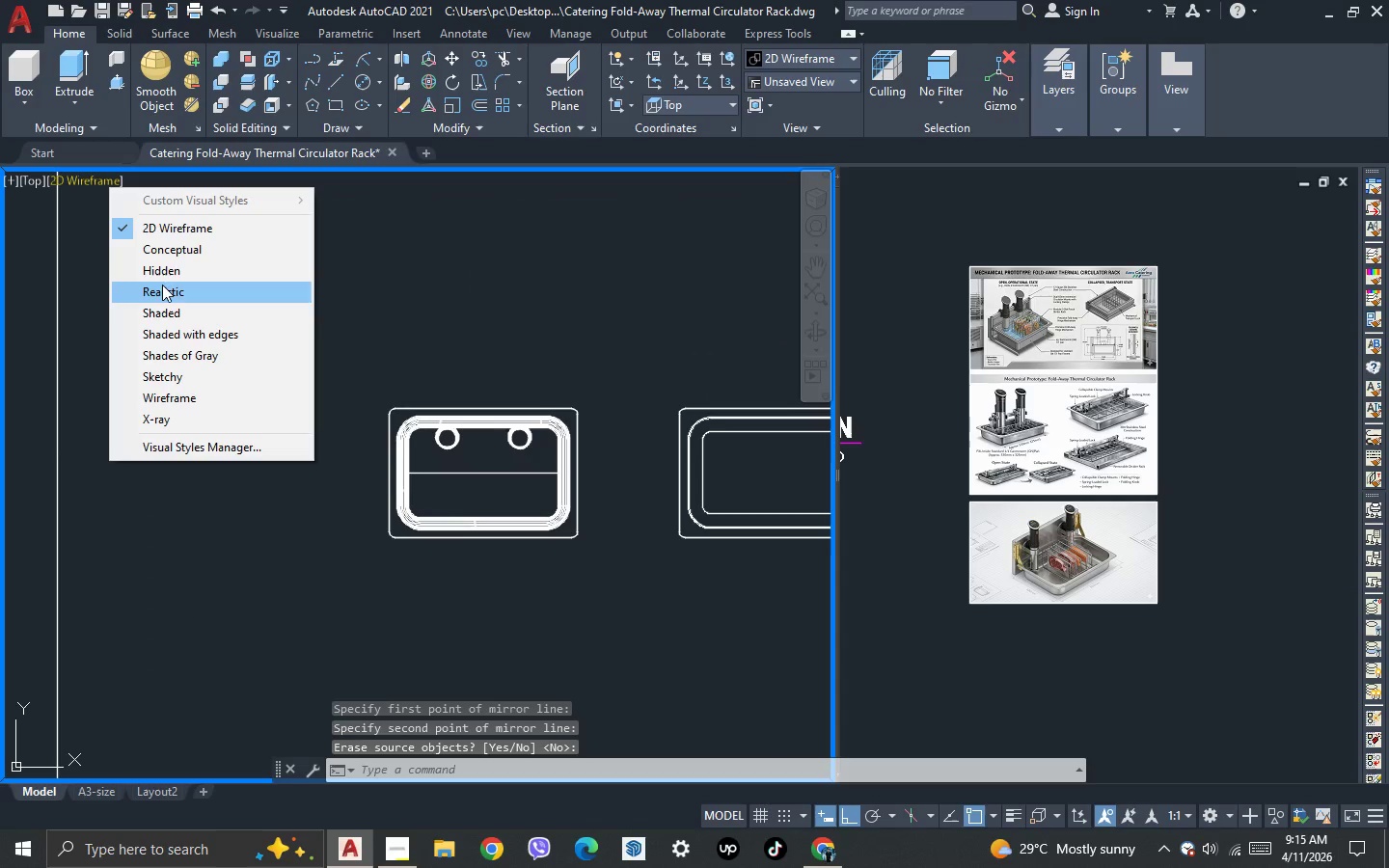 
left_click([165, 291])
 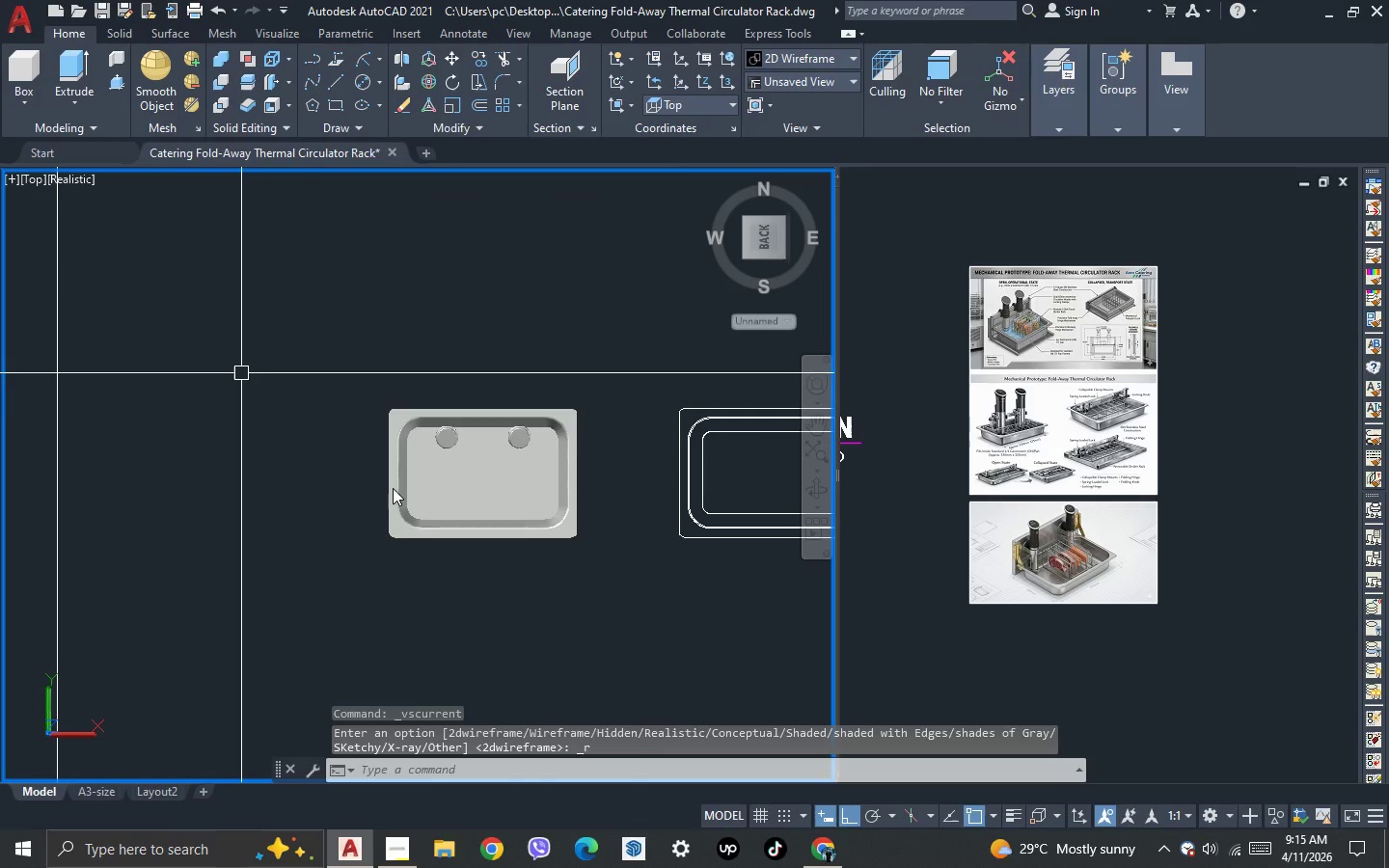 
key(3)
 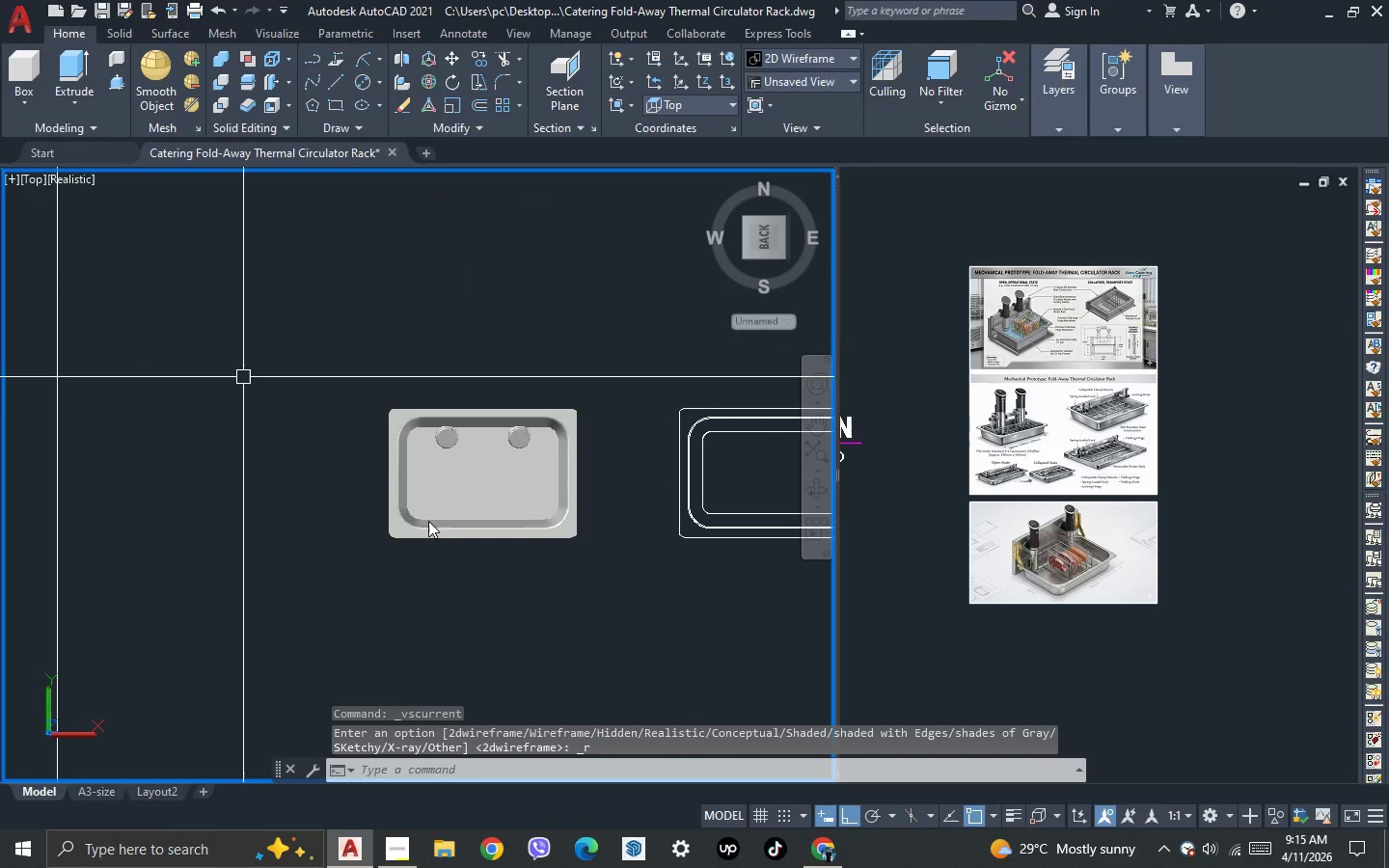 
key(Space)
 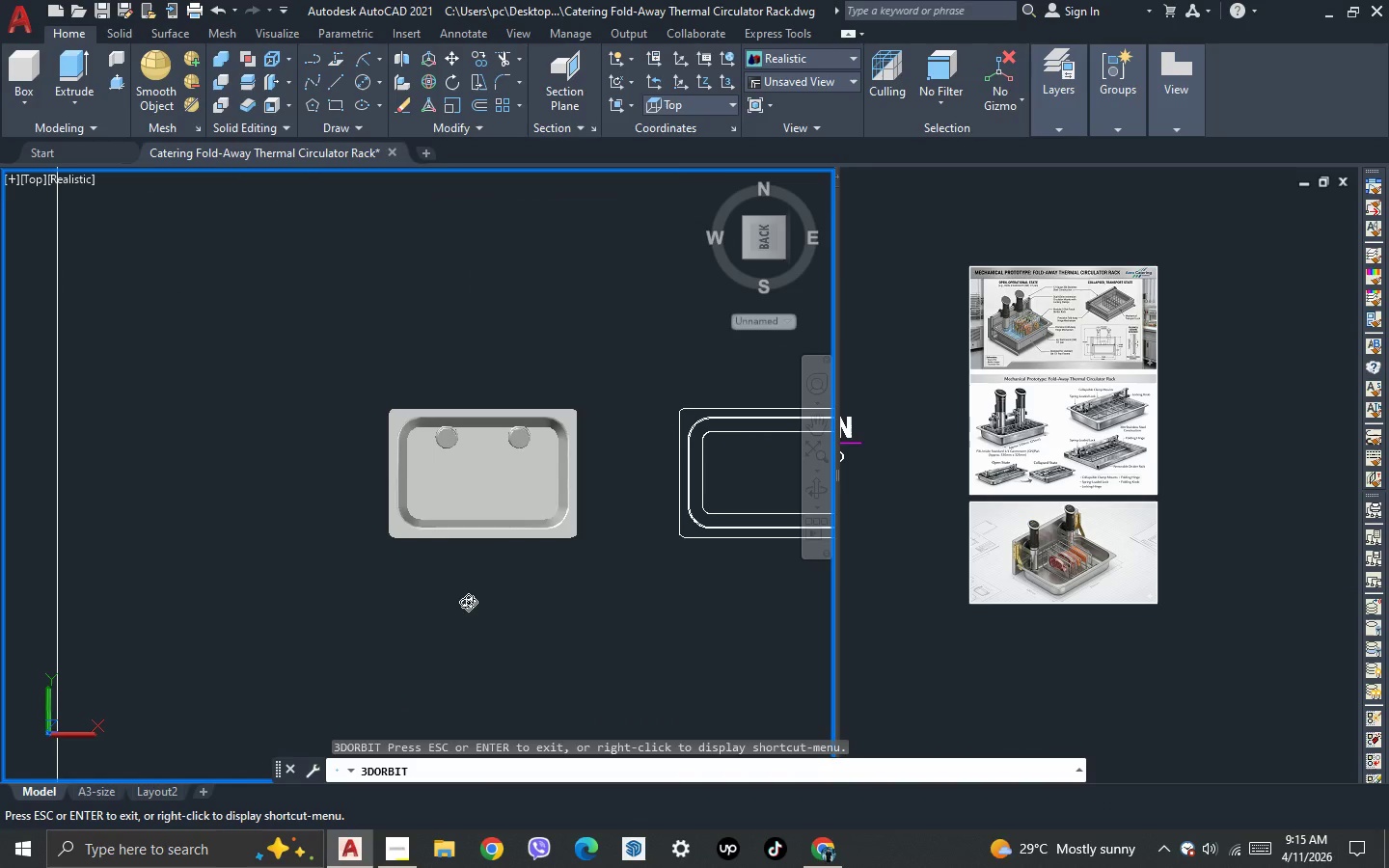 
left_click_drag(start_coordinate=[475, 611], to_coordinate=[418, 446])
 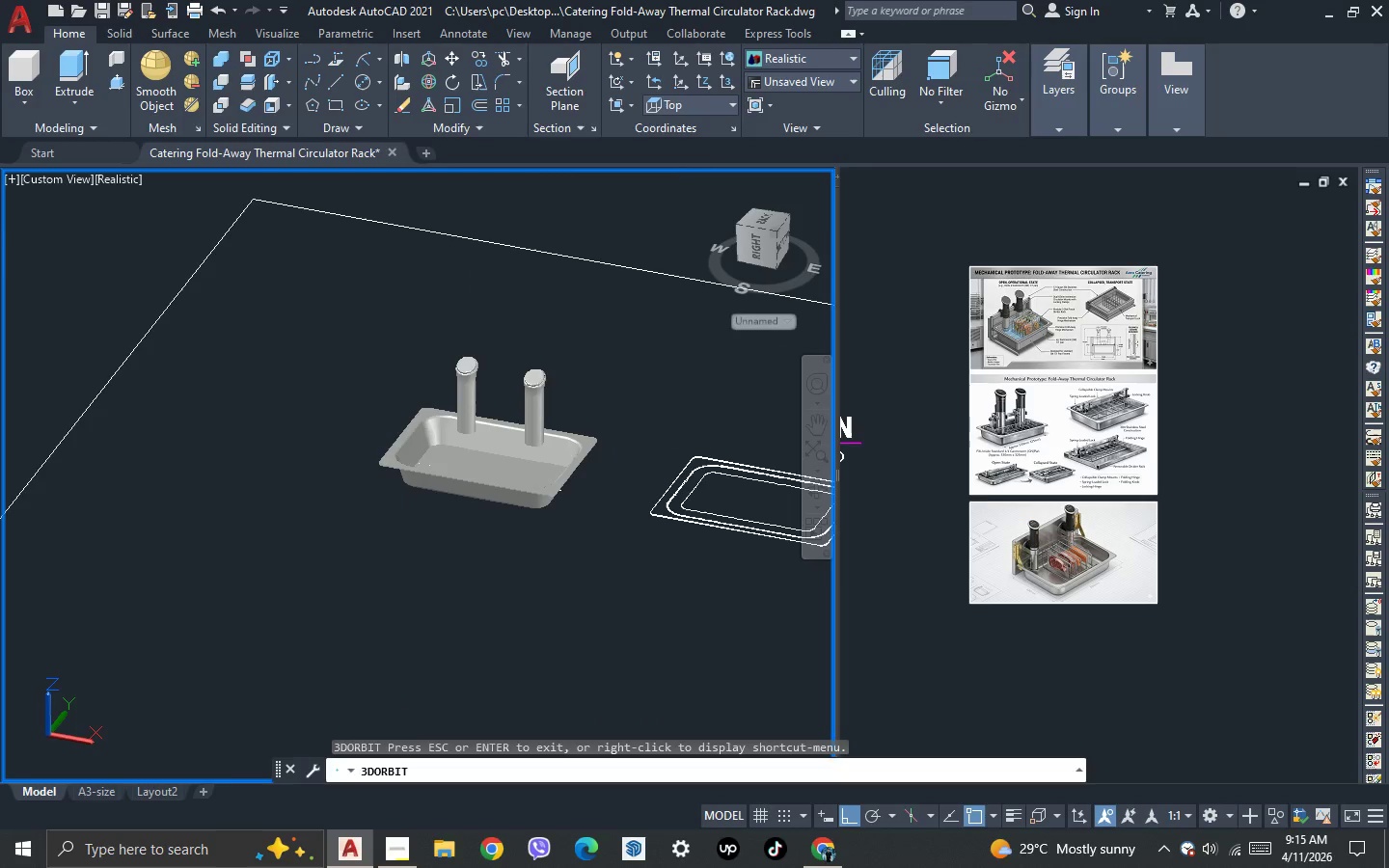 
key(Escape)
 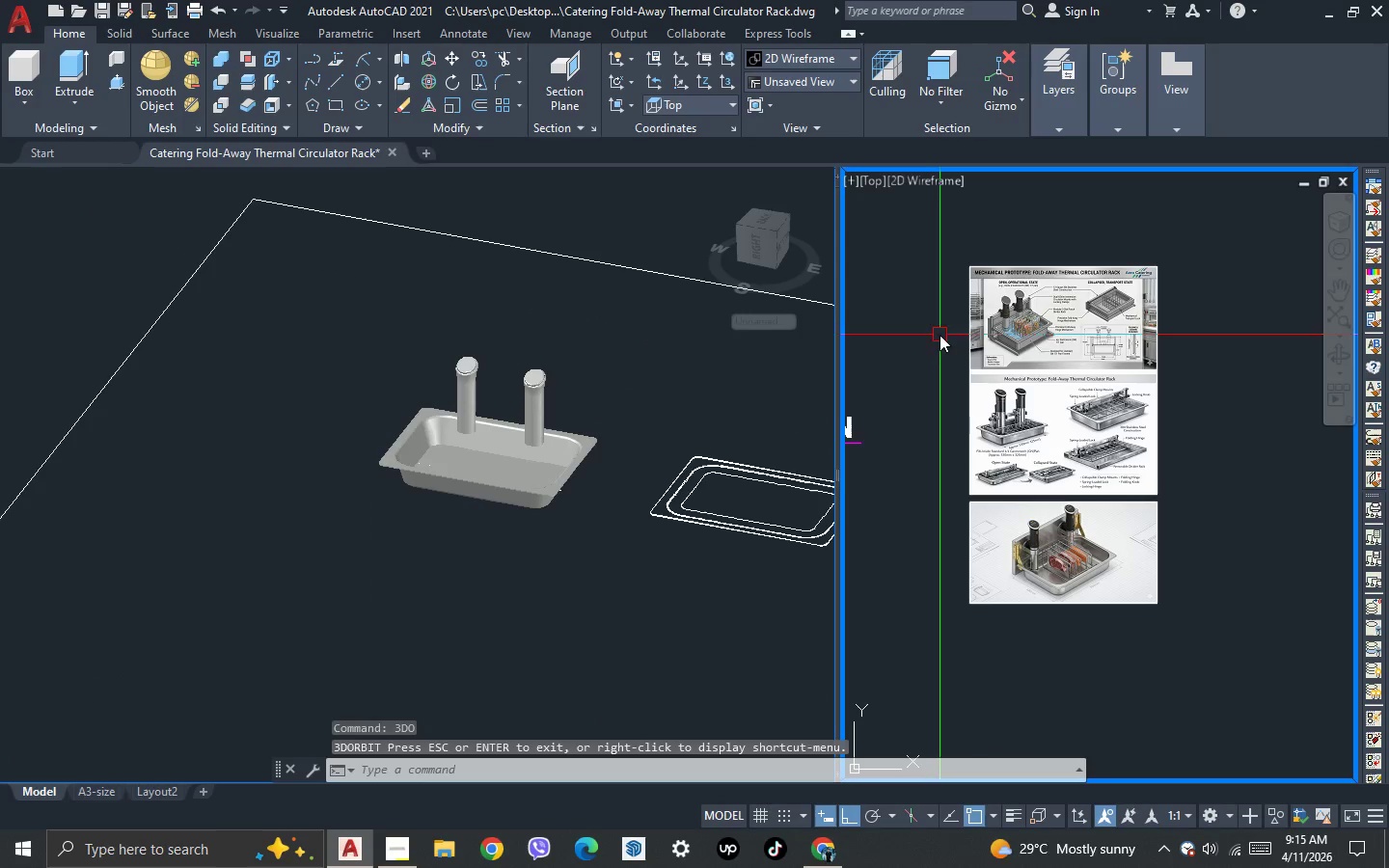 
left_click([877, 187])
 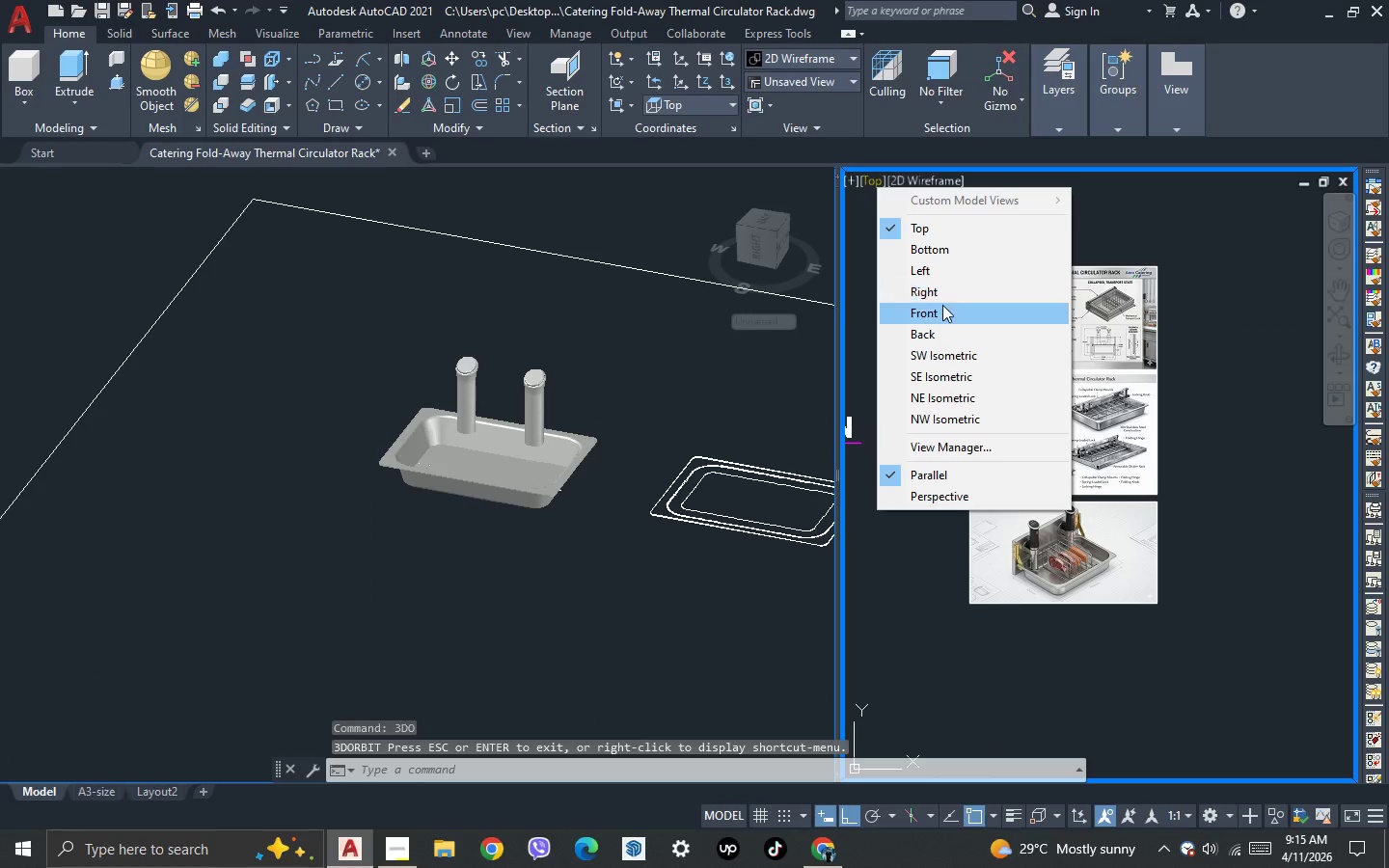 
left_click([941, 308])
 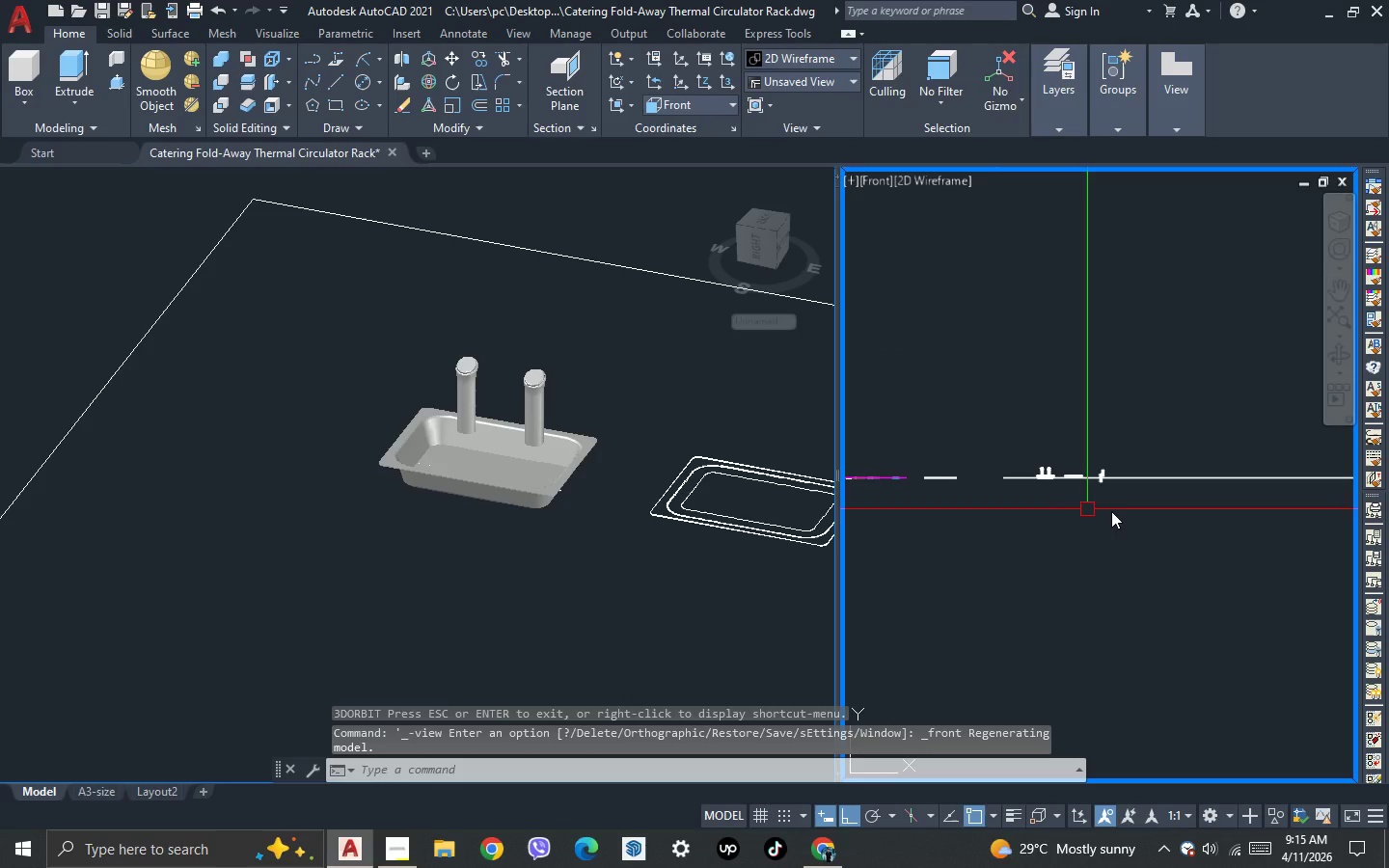 
left_click_drag(start_coordinate=[1178, 487], to_coordinate=[1126, 469])
 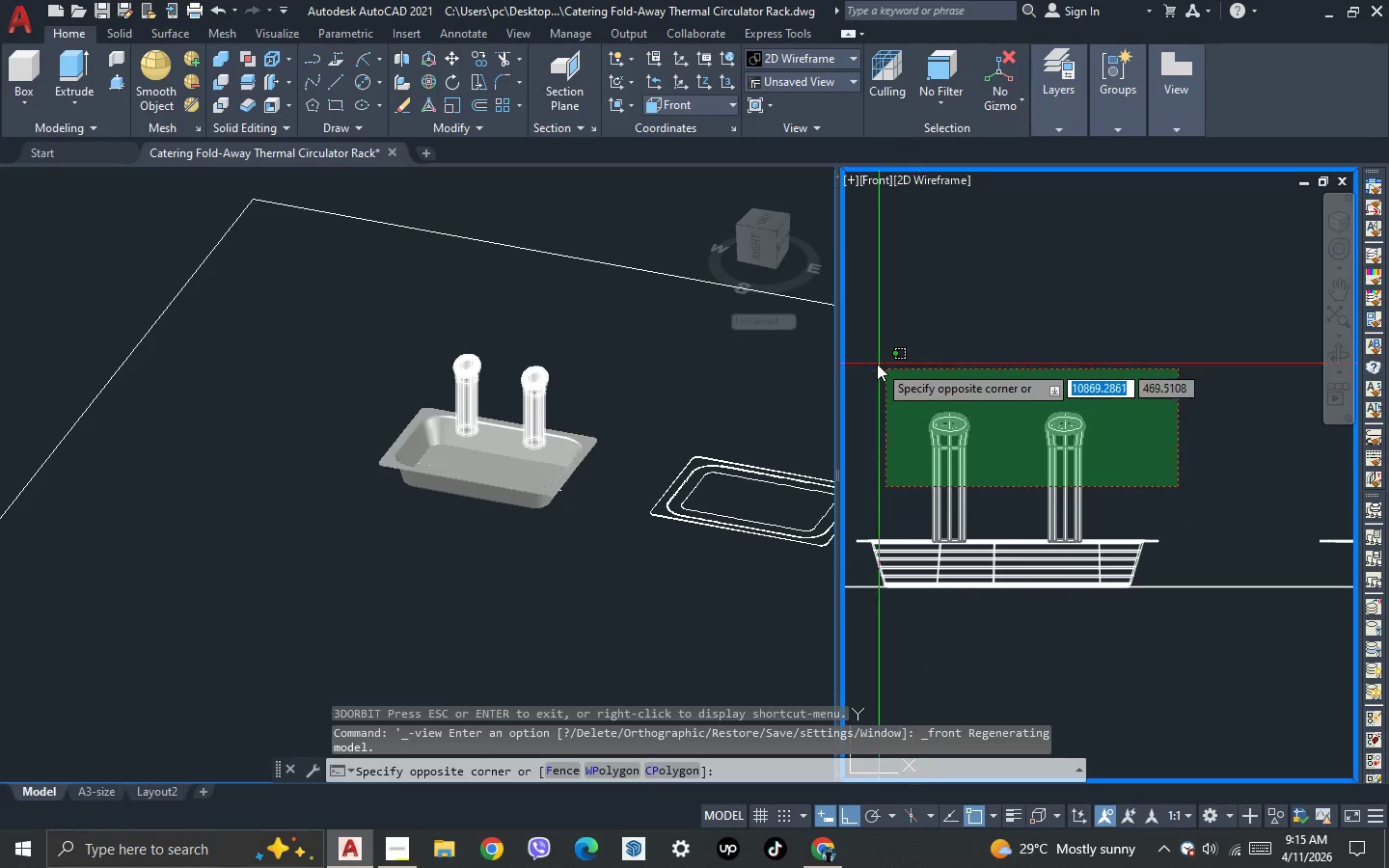 
scroll: coordinate [1018, 455], scroll_direction: up, amount: 6.0
 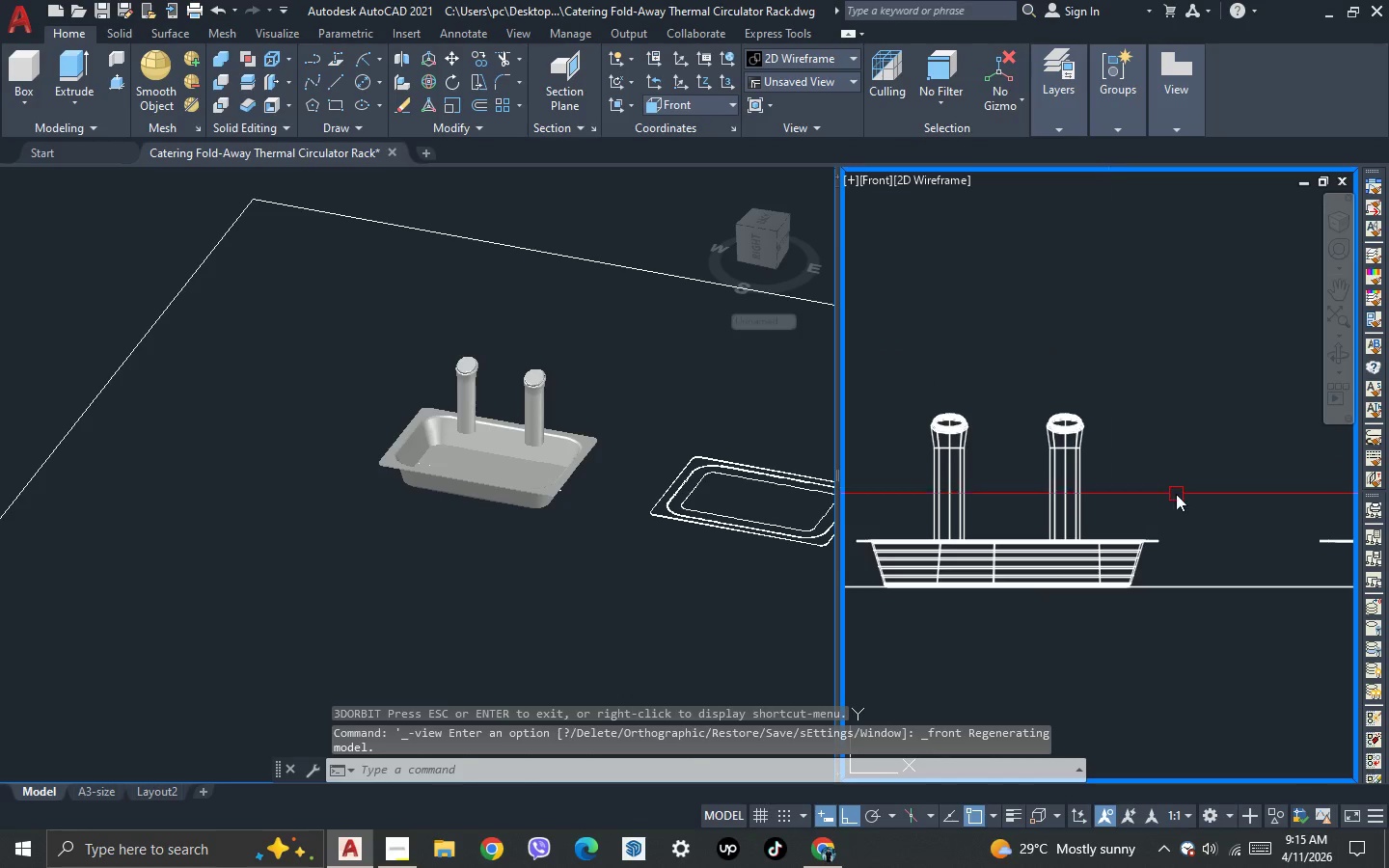 
double_click([877, 364])
 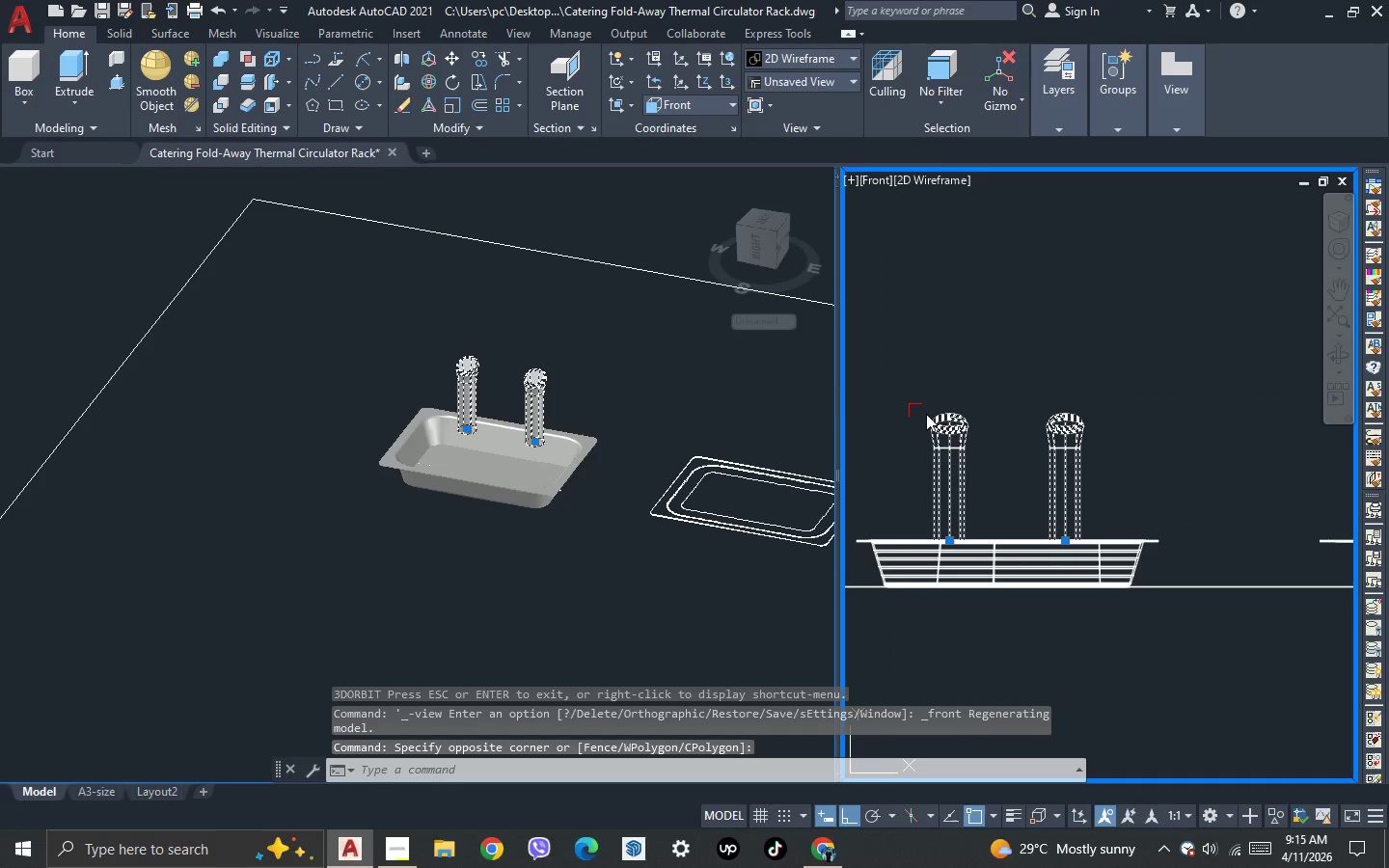 
key(M)
 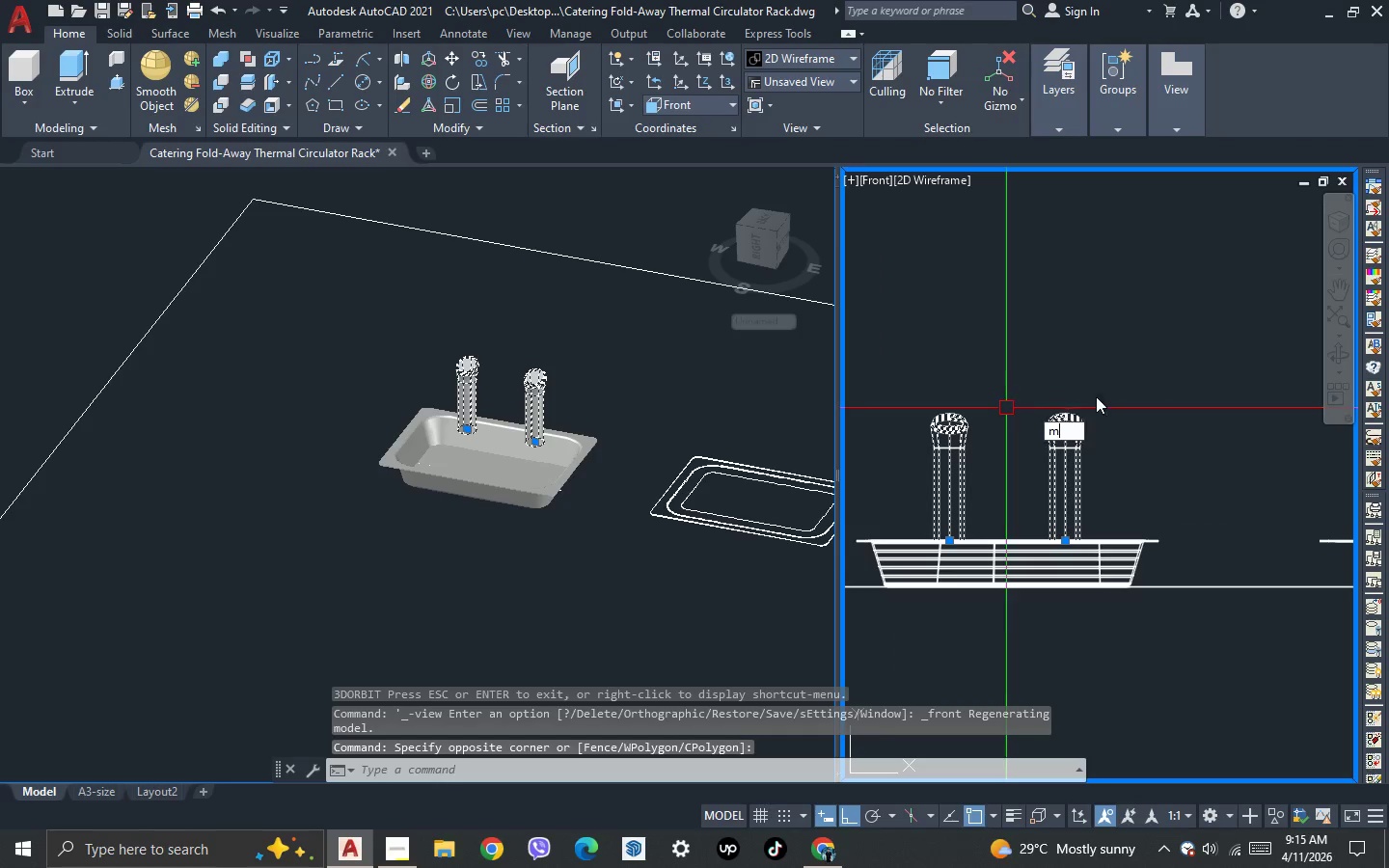 
key(Space)
 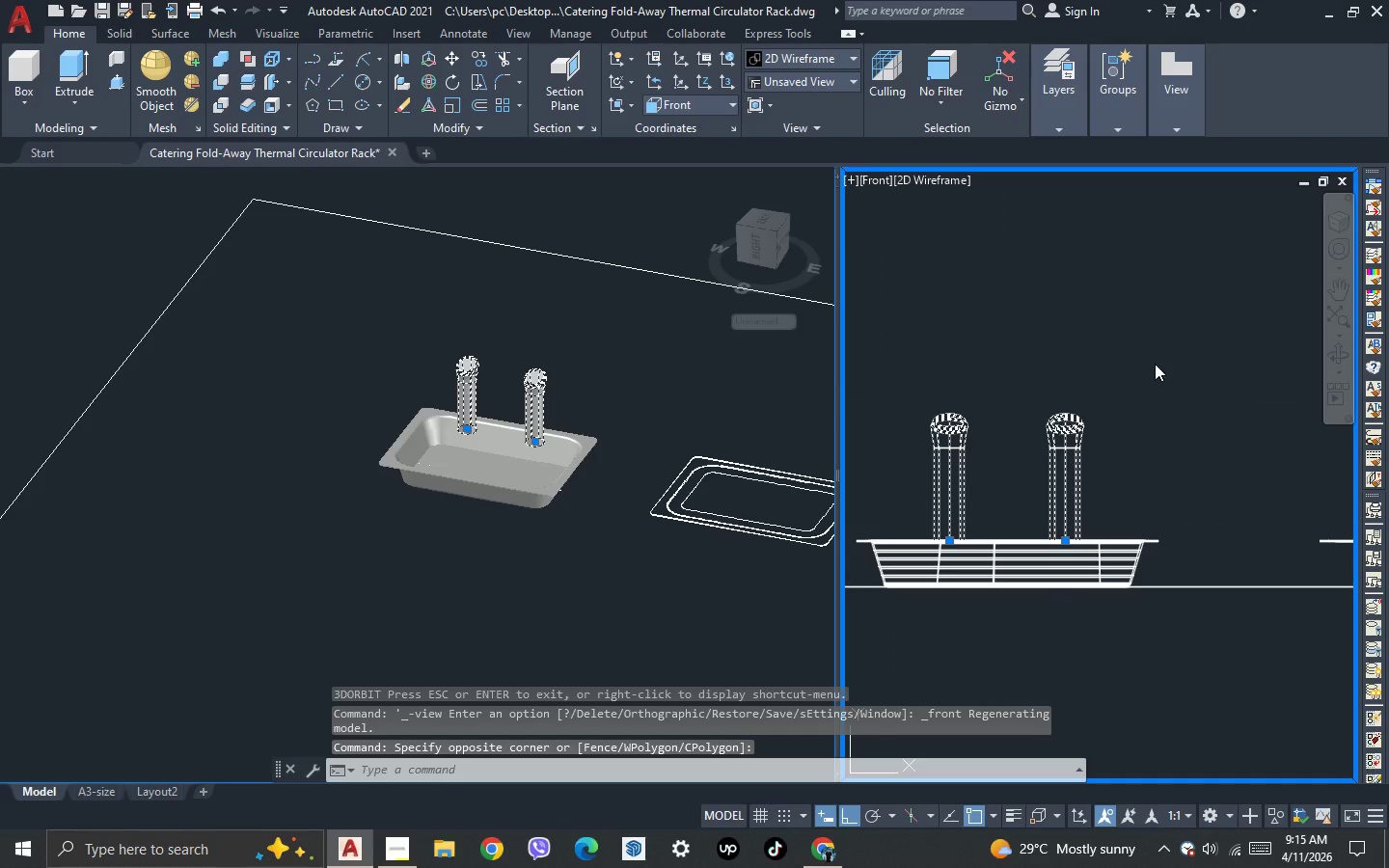 
left_click([1155, 364])
 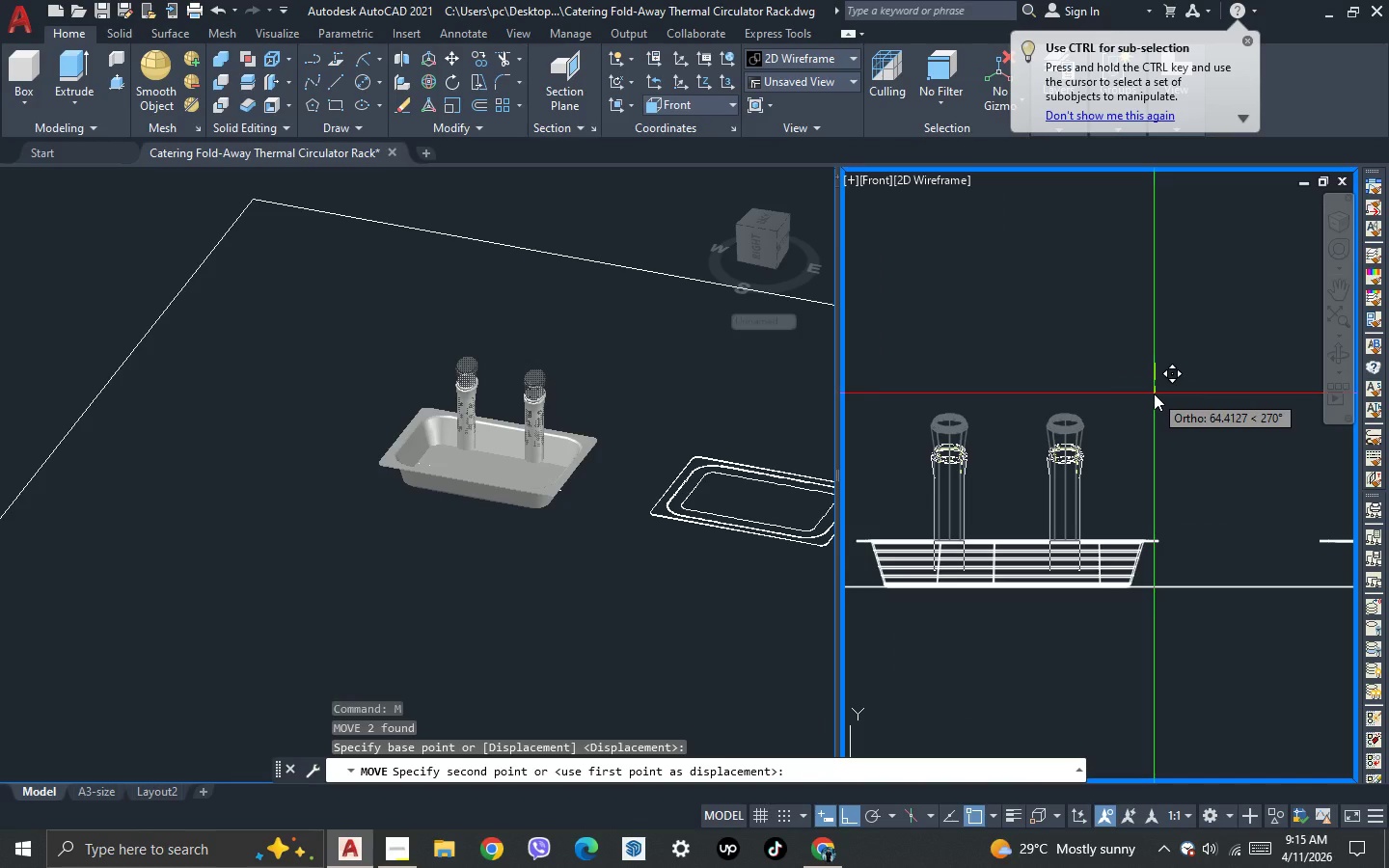 
type(100)
 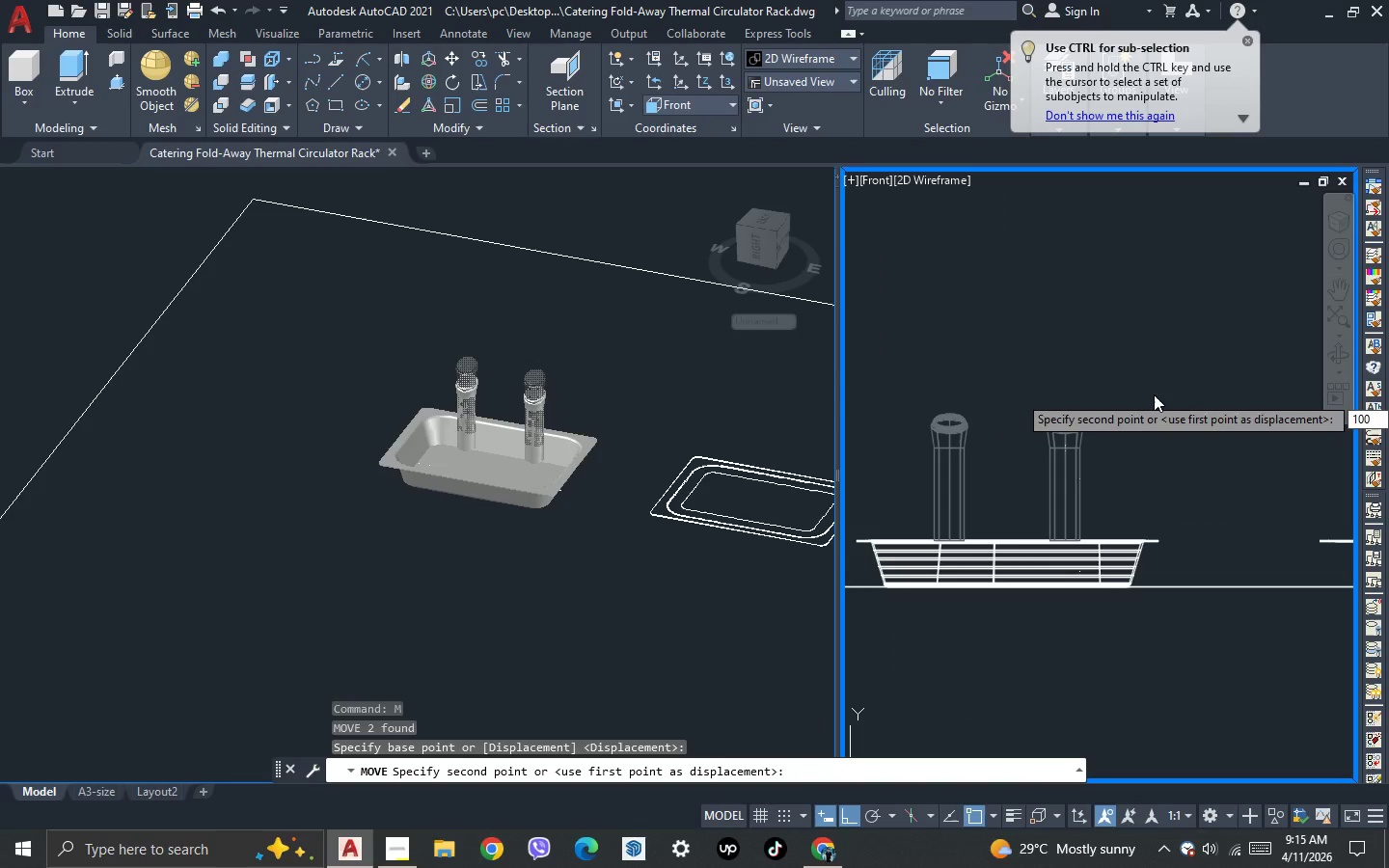 
key(Enter)
 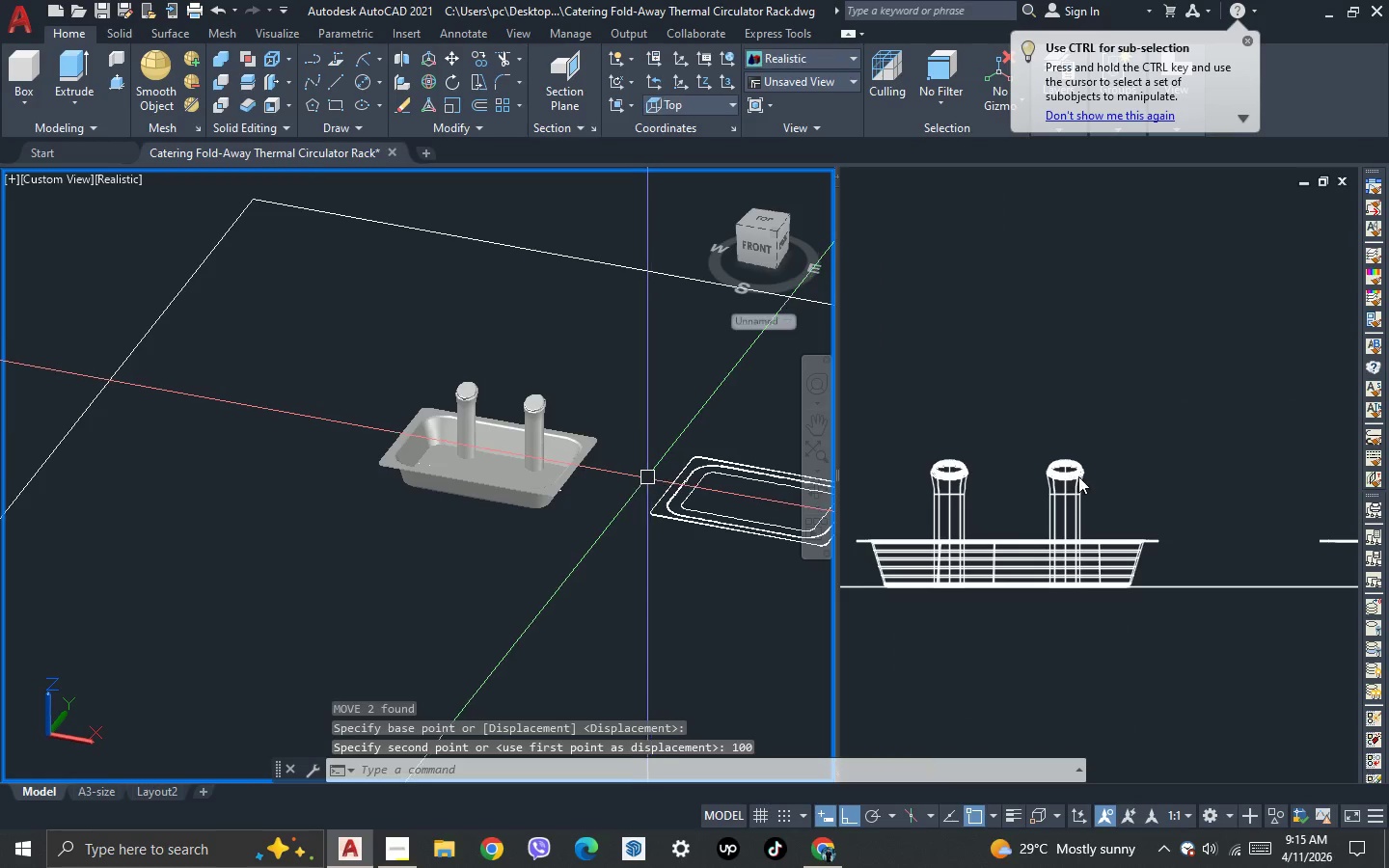 
left_click([1124, 490])
 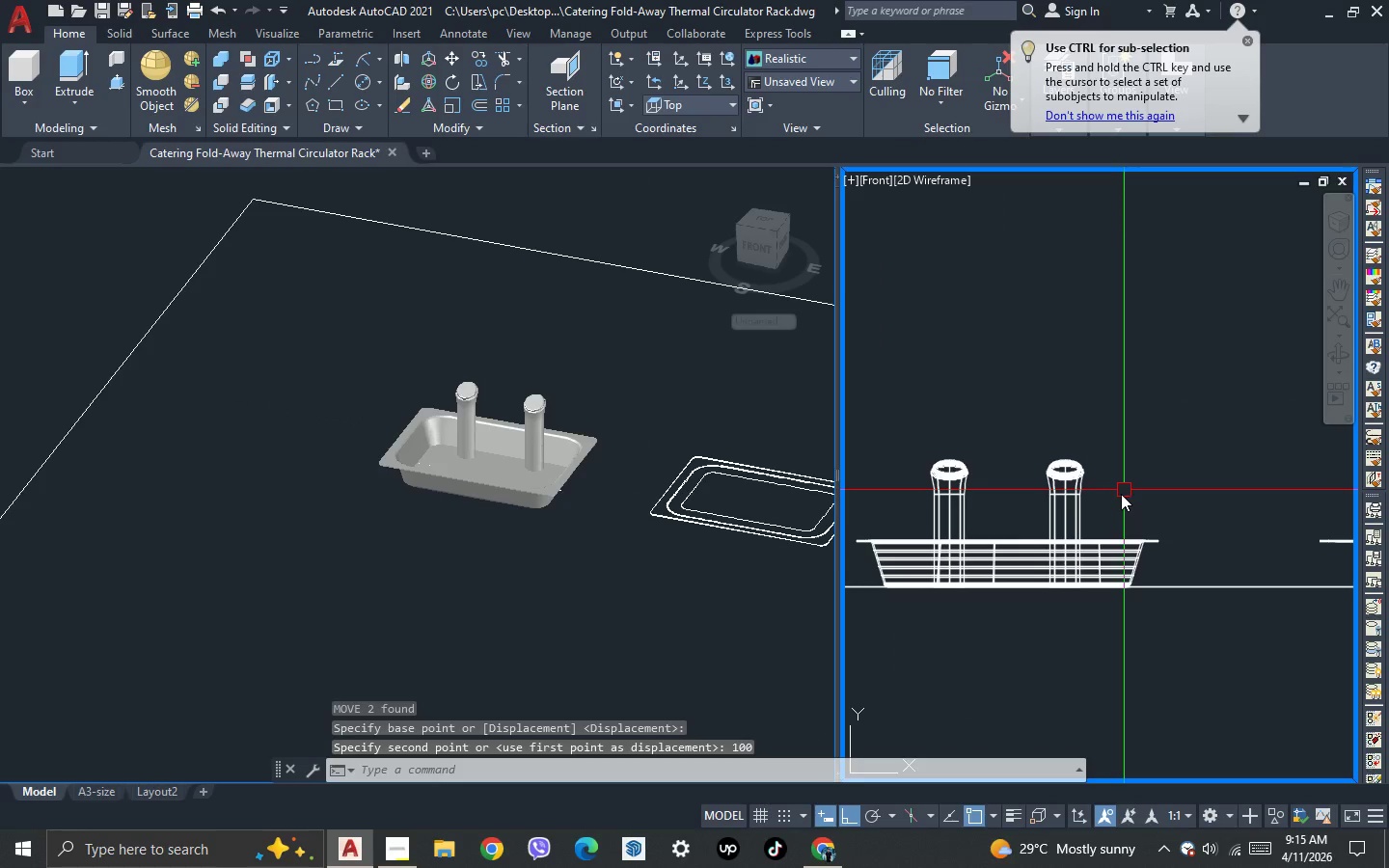 
left_click_drag(start_coordinate=[1121, 494], to_coordinate=[1116, 493])
 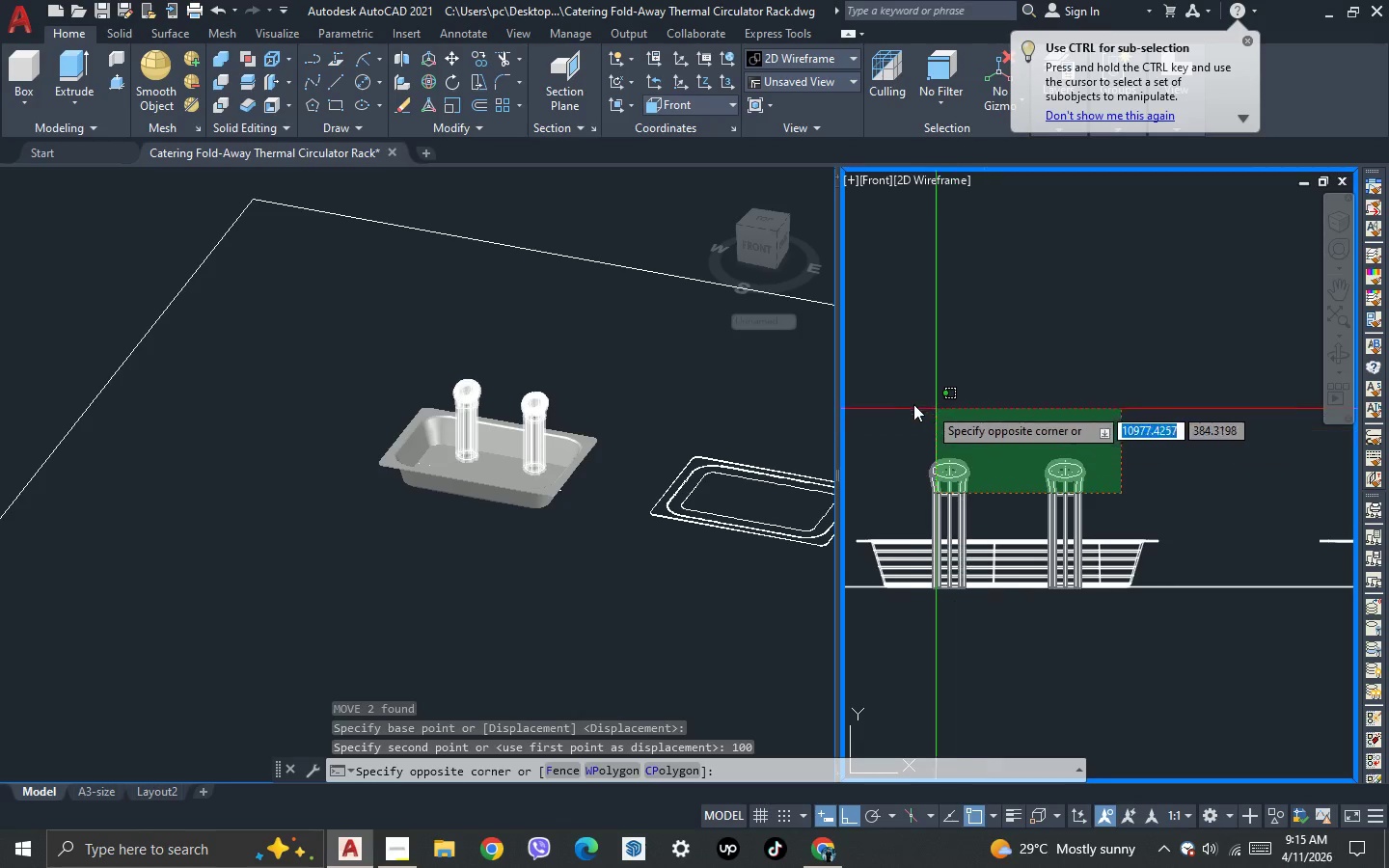 
left_click([908, 403])
 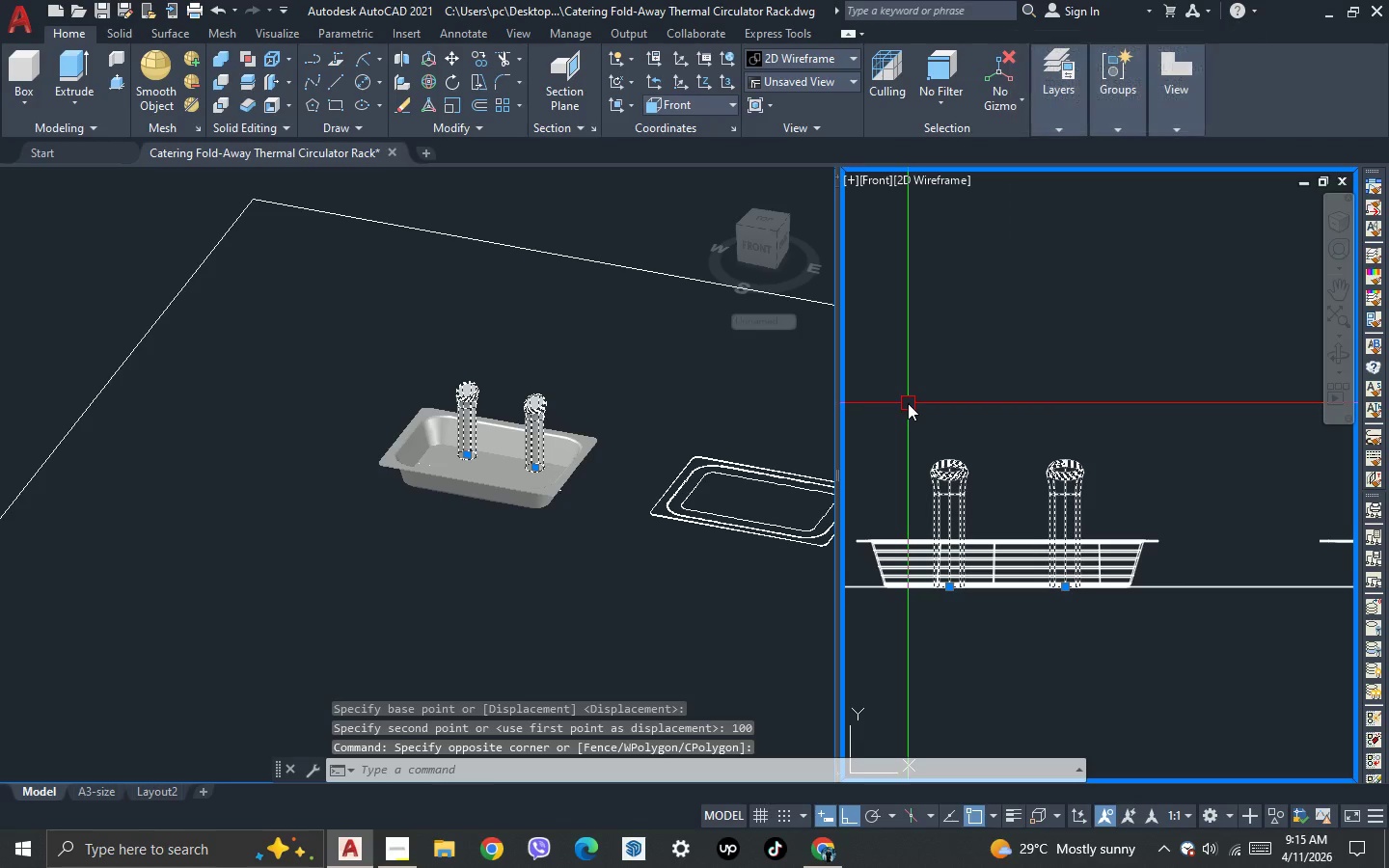 
key(M)
 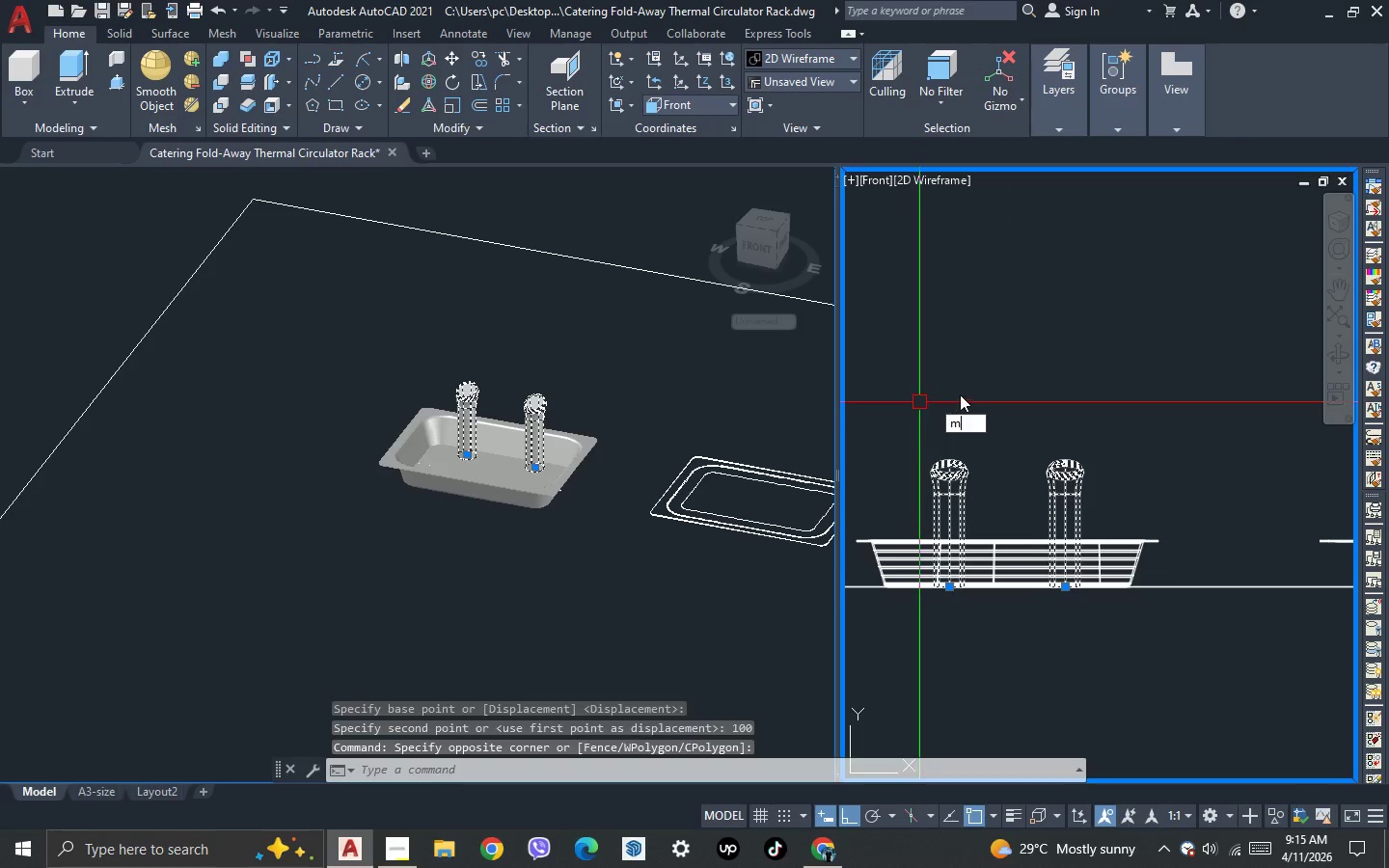 
key(Space)
 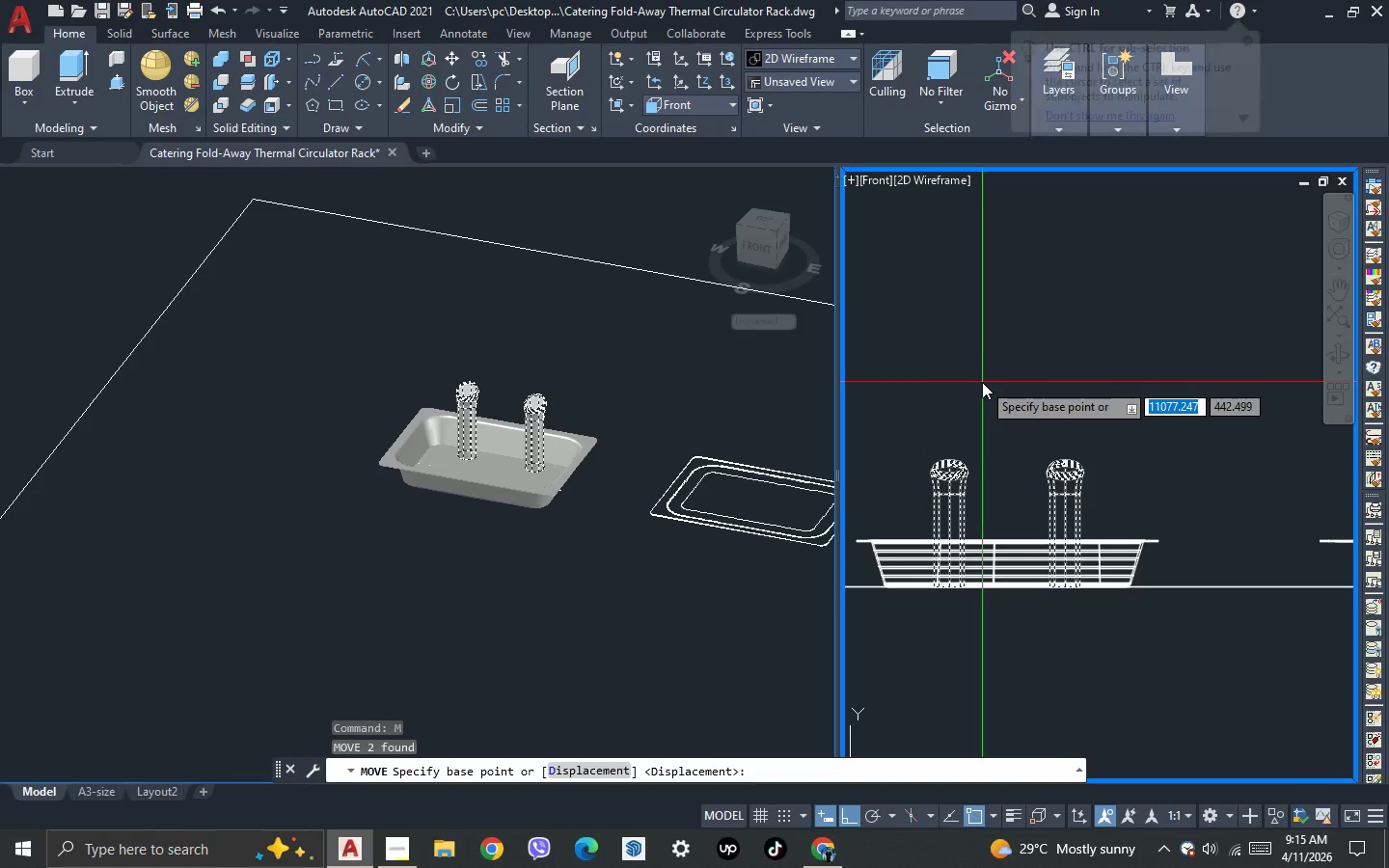 
left_click([982, 382])
 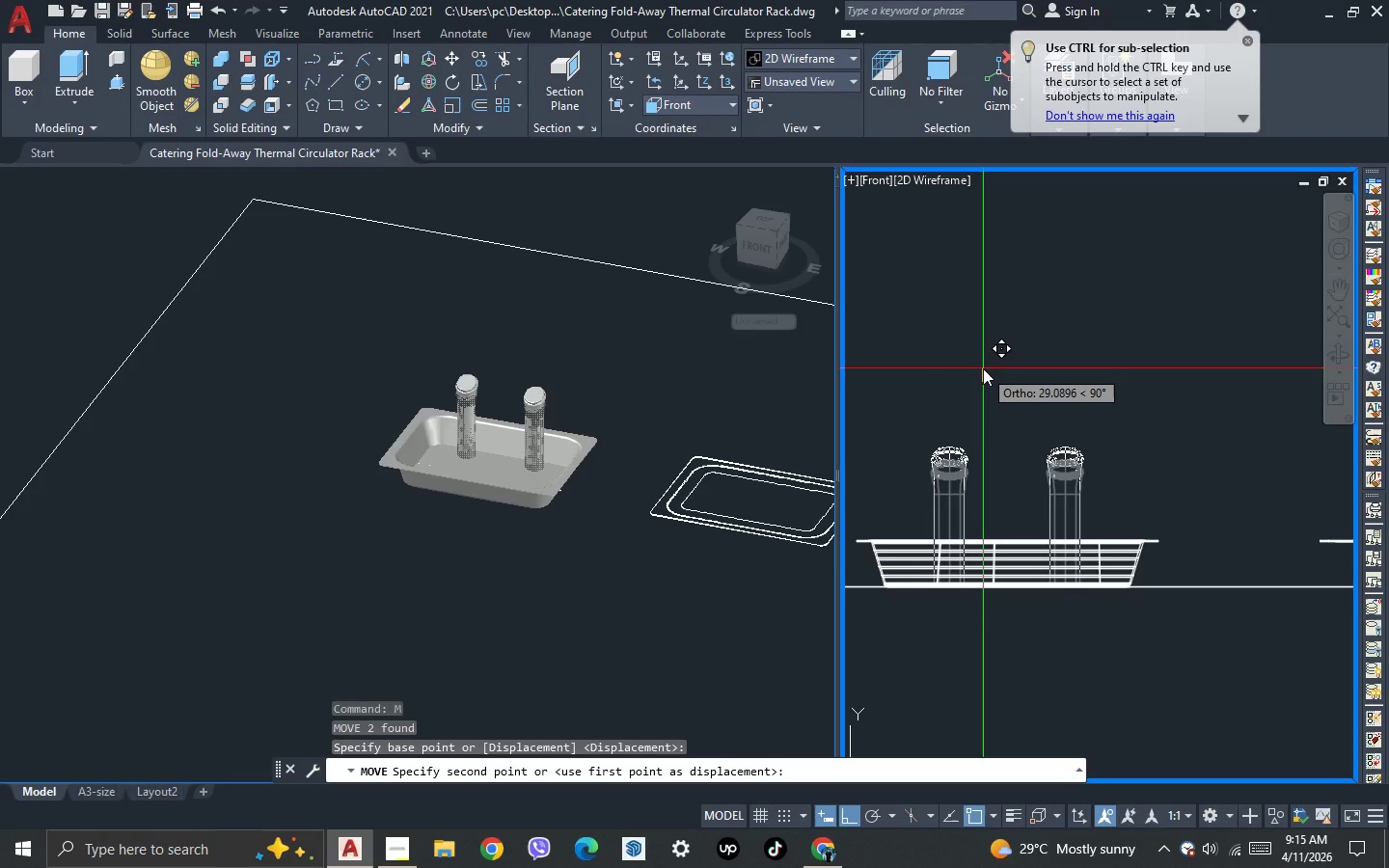 
type(20)
 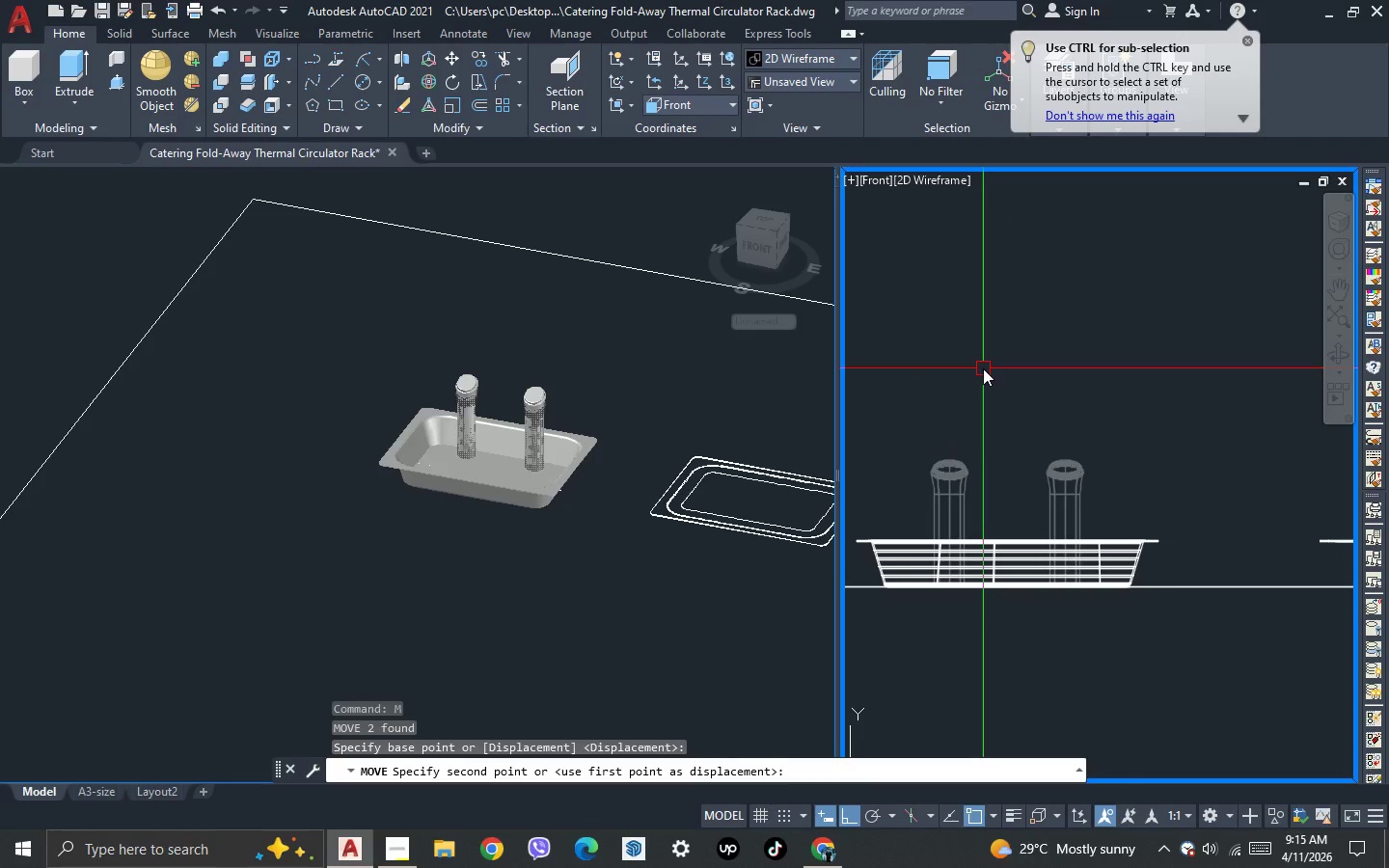 
key(Enter)
 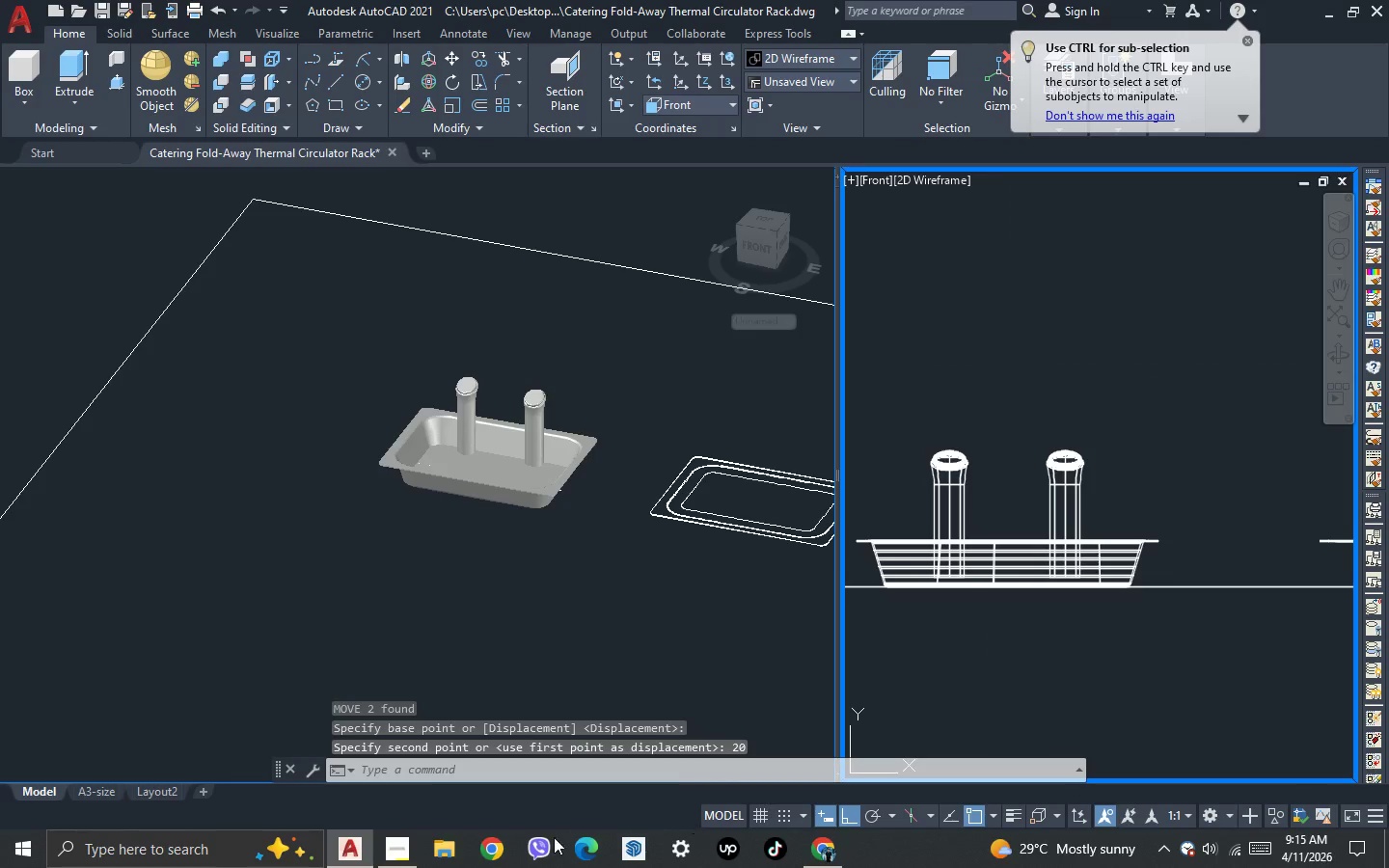 
left_click([409, 853])